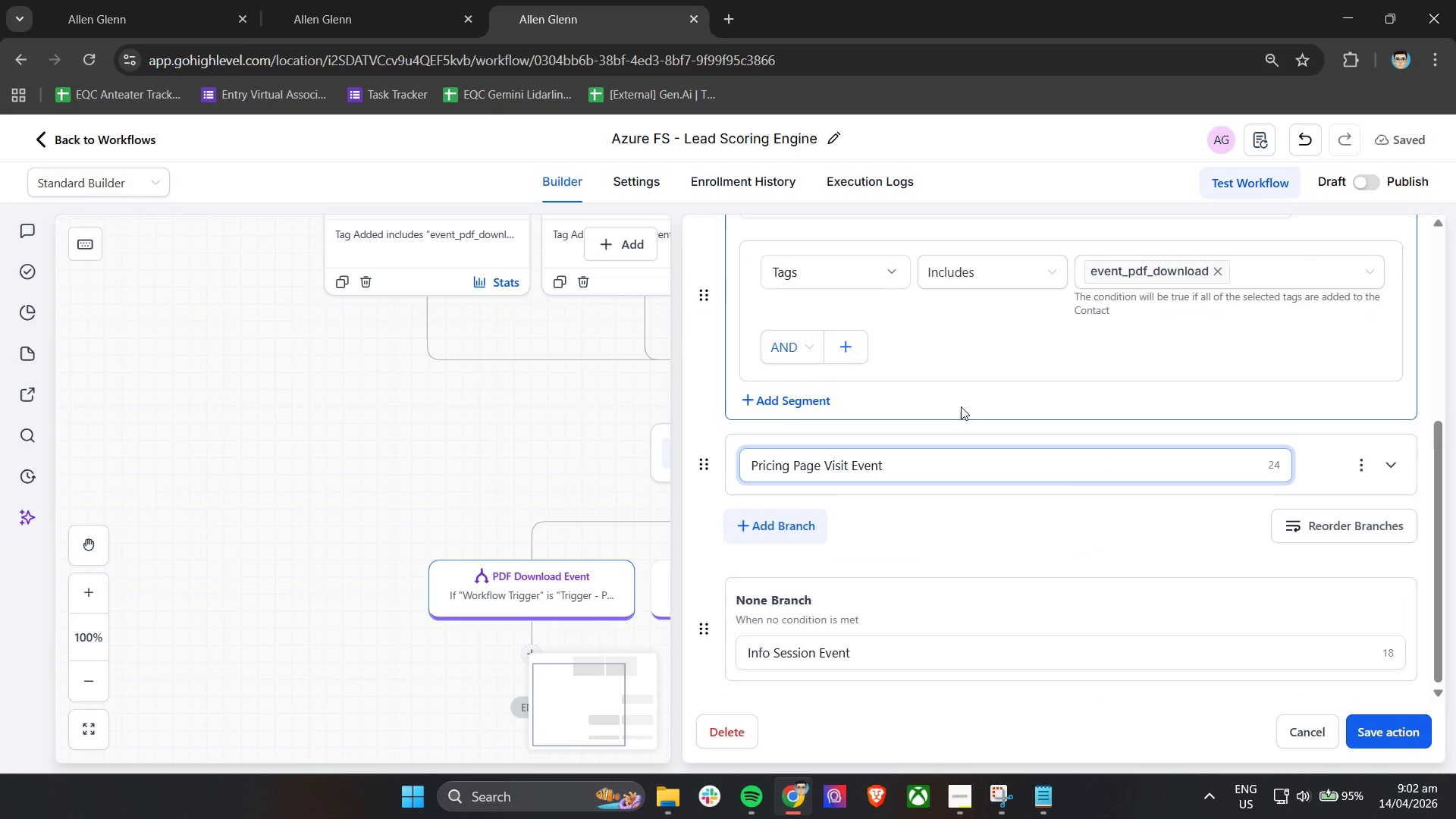 
scroll: coordinate [960, 406], scroll_direction: up, amount: 3.0
 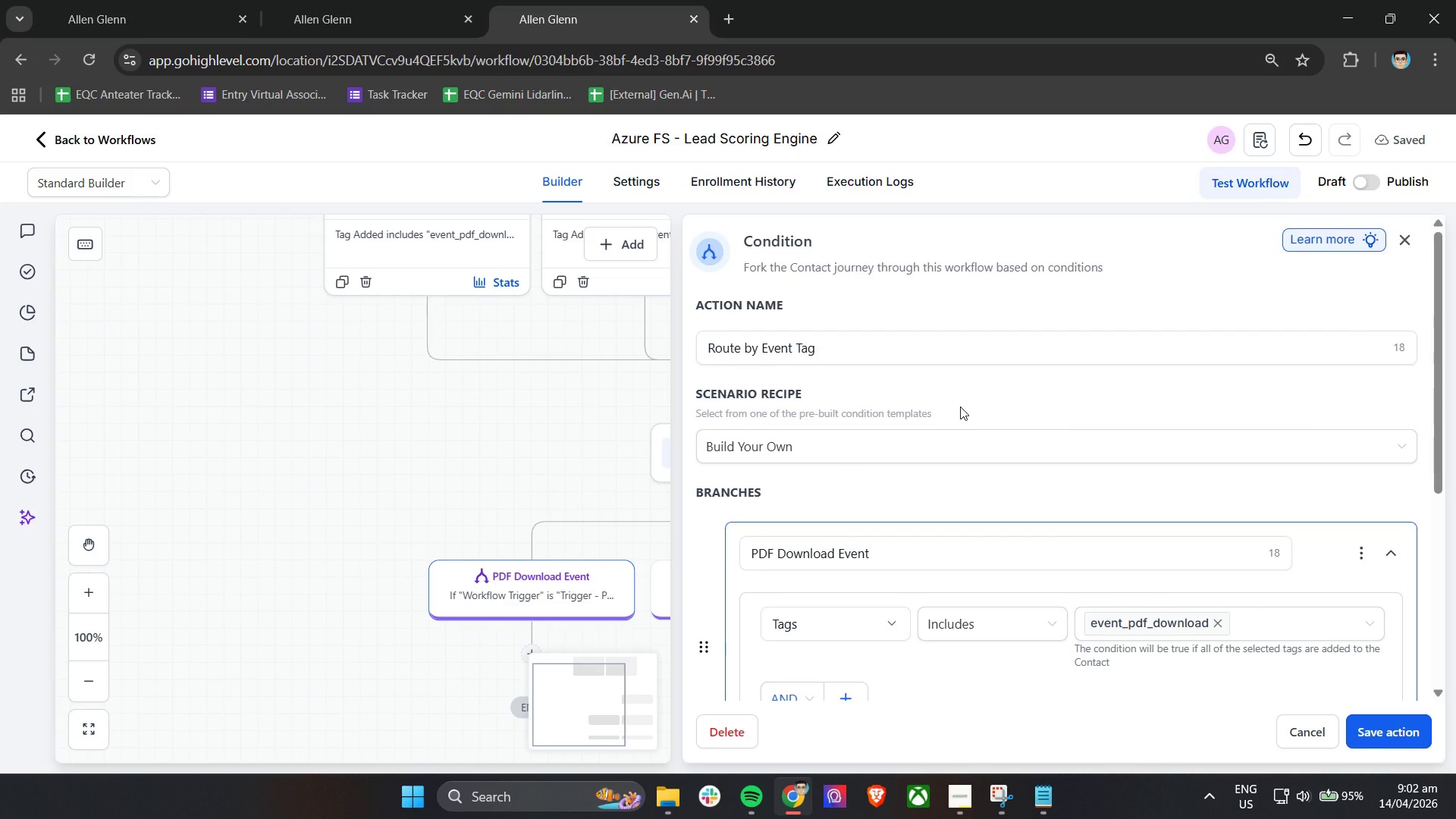 
scroll: coordinate [1332, 457], scroll_direction: none, amount: 0.0
 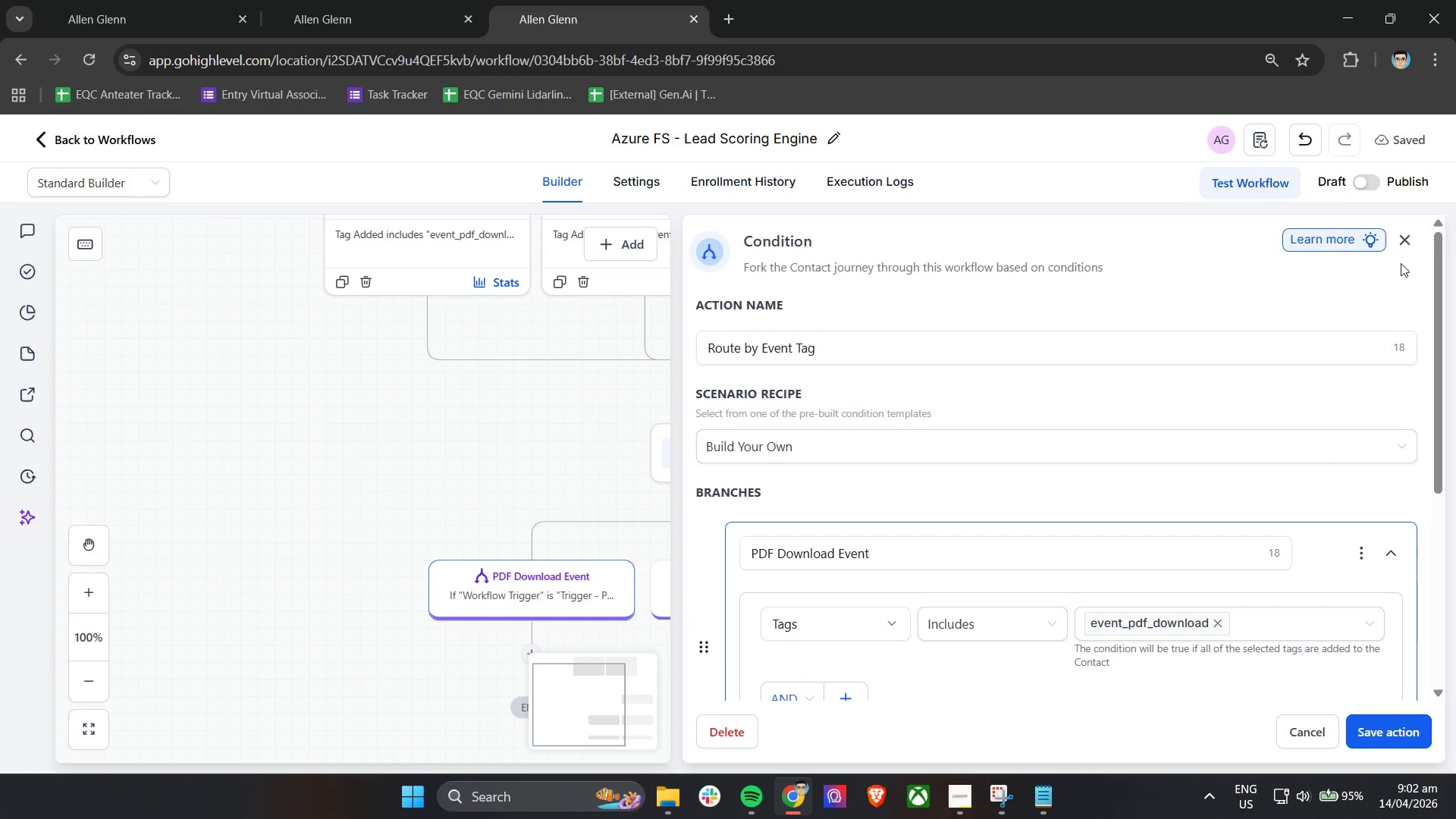 
left_click([1405, 243])
 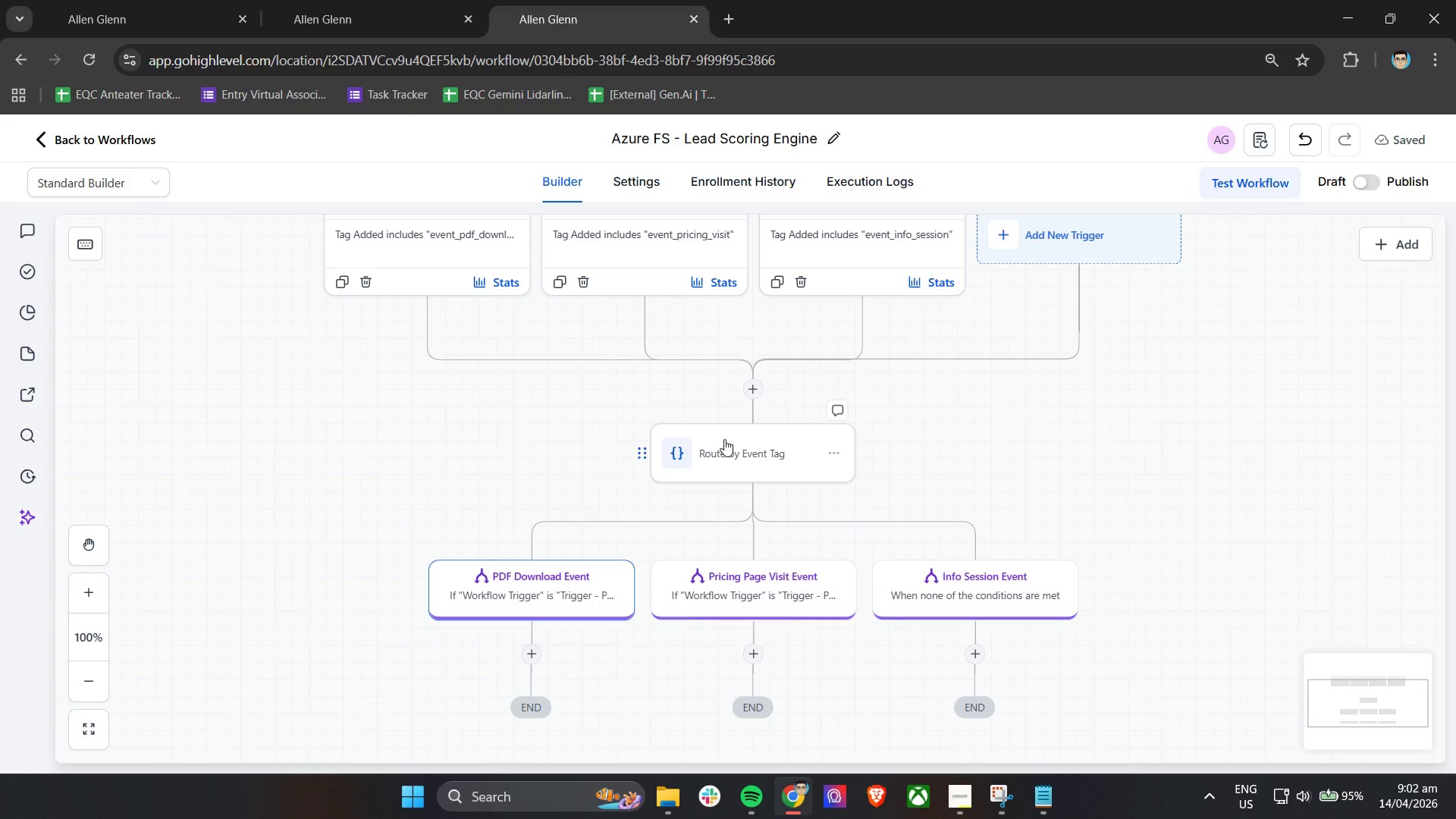 
scroll: coordinate [1112, 432], scroll_direction: down, amount: 2.0
 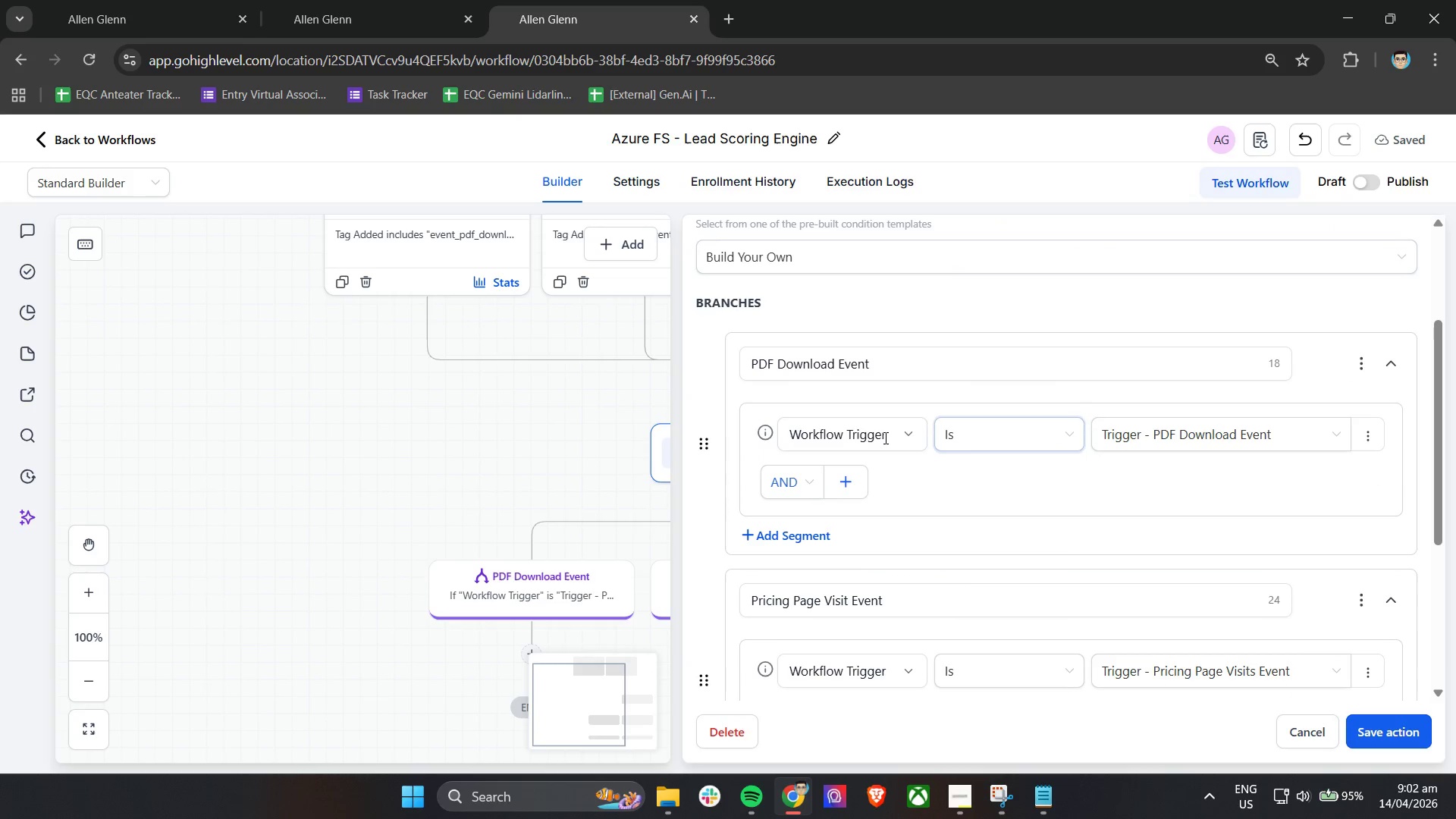 
left_click([872, 438])
 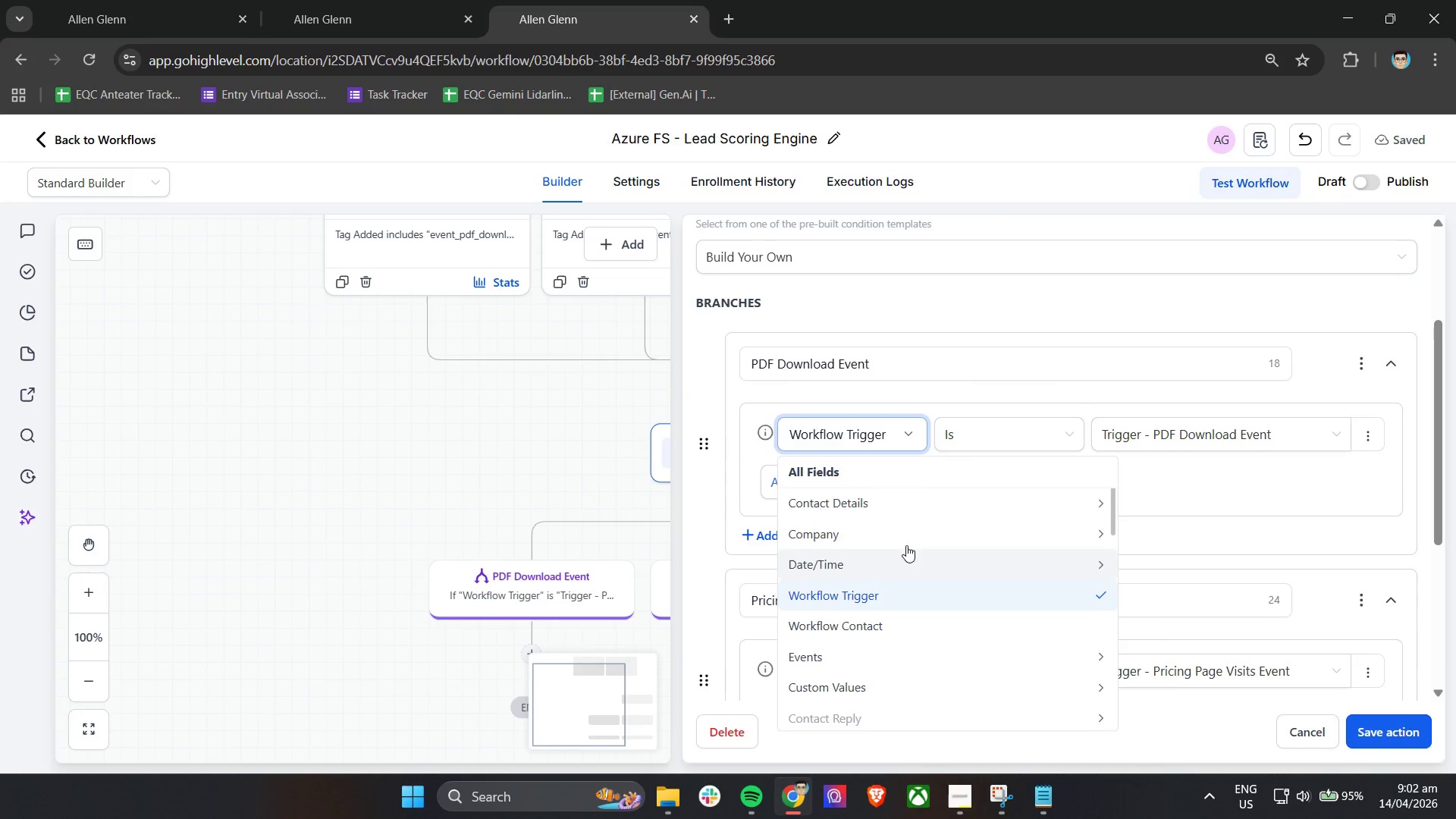 
left_click([906, 507])
 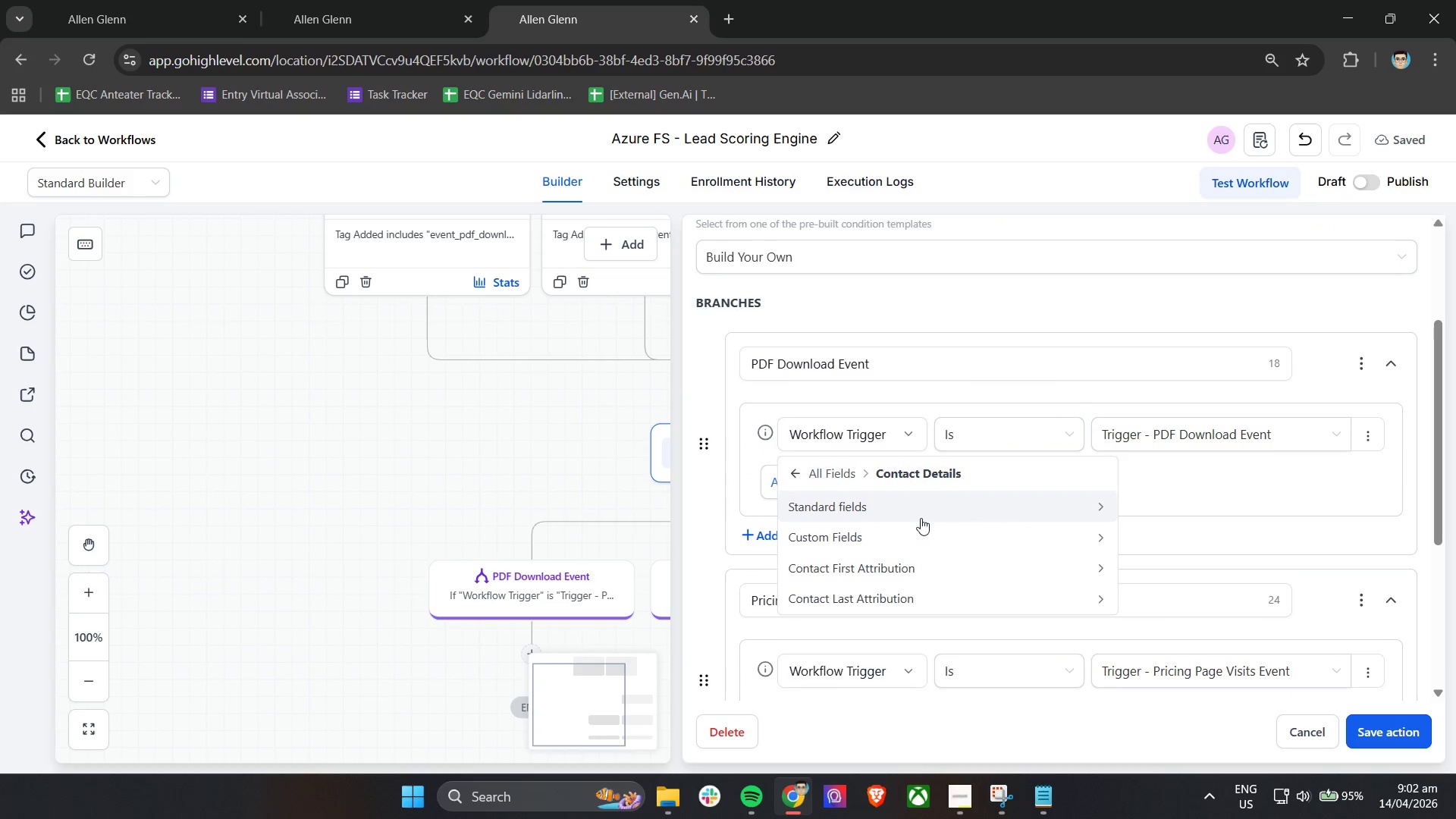 
left_click([926, 516])
 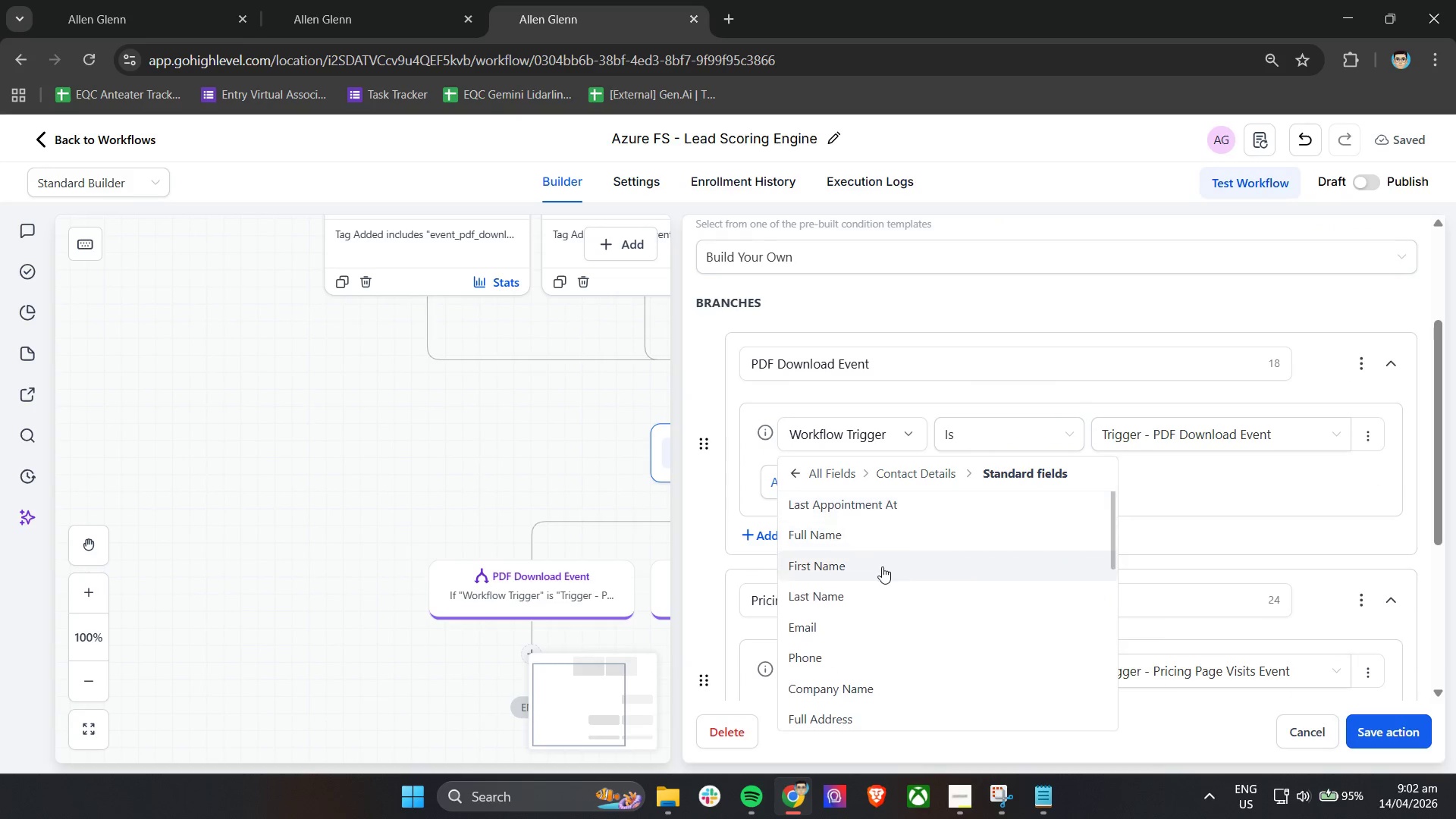 
scroll: coordinate [881, 570], scroll_direction: down, amount: 4.0
 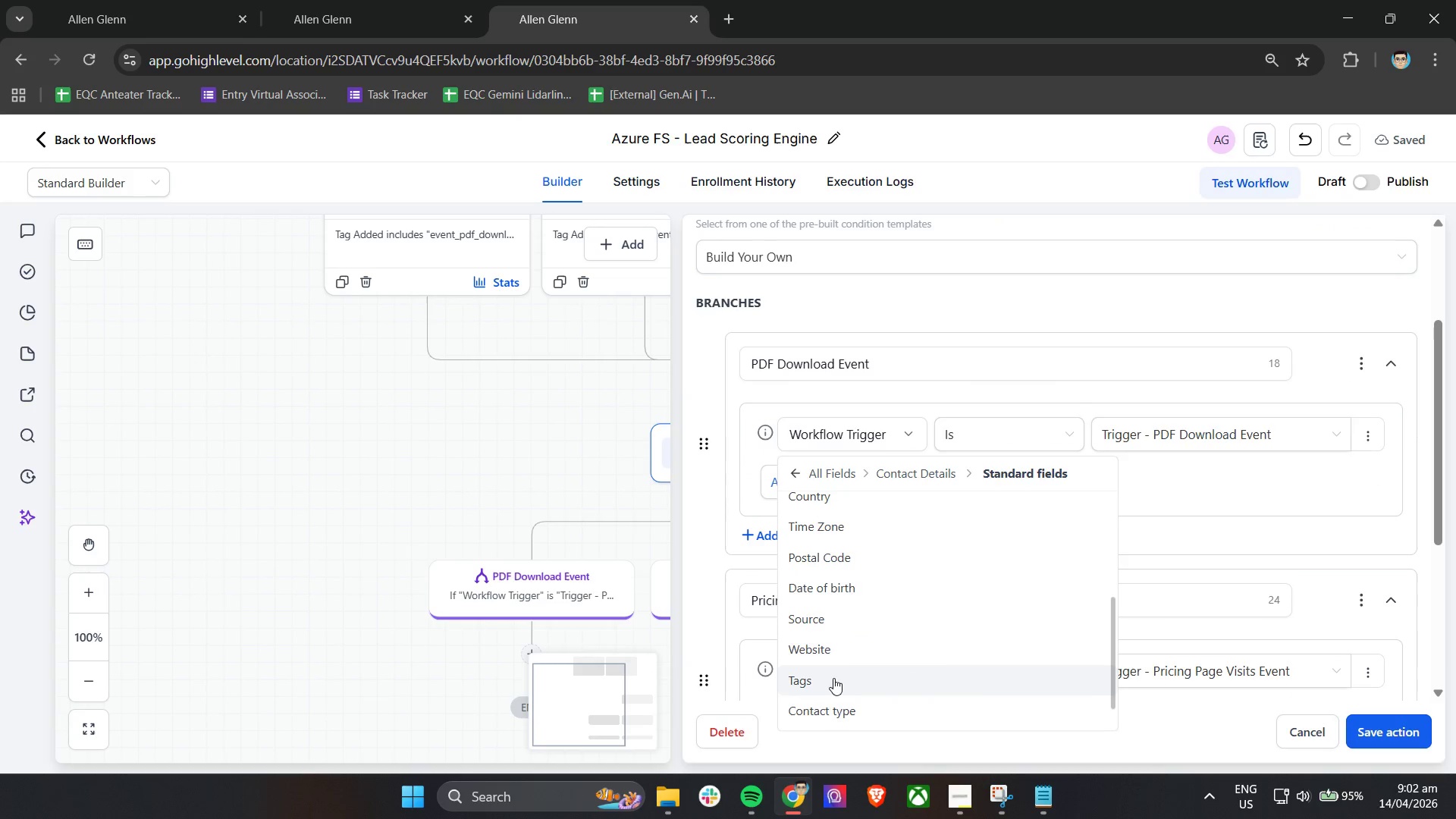 
left_click([831, 682])
 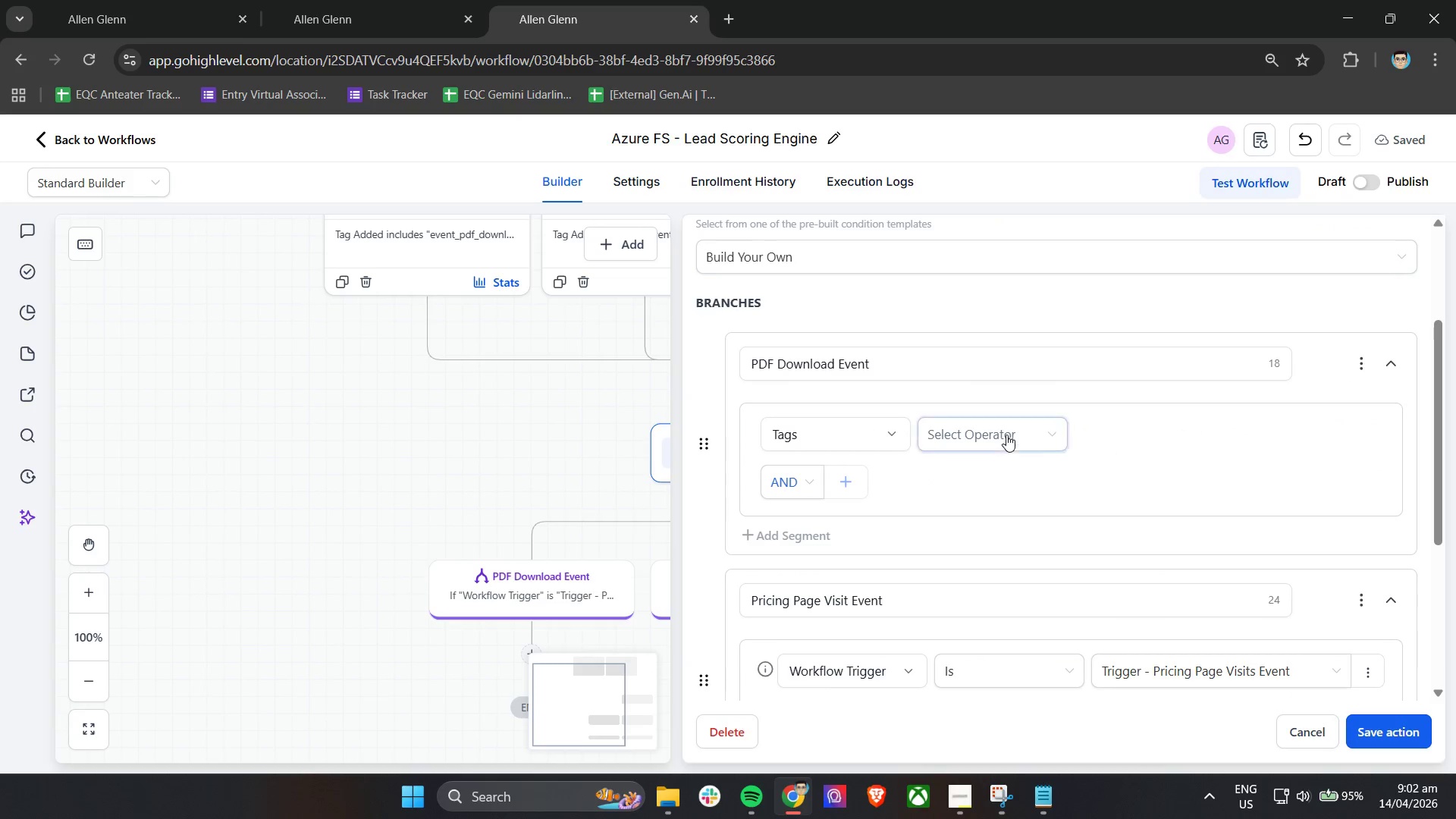 
left_click([1006, 432])
 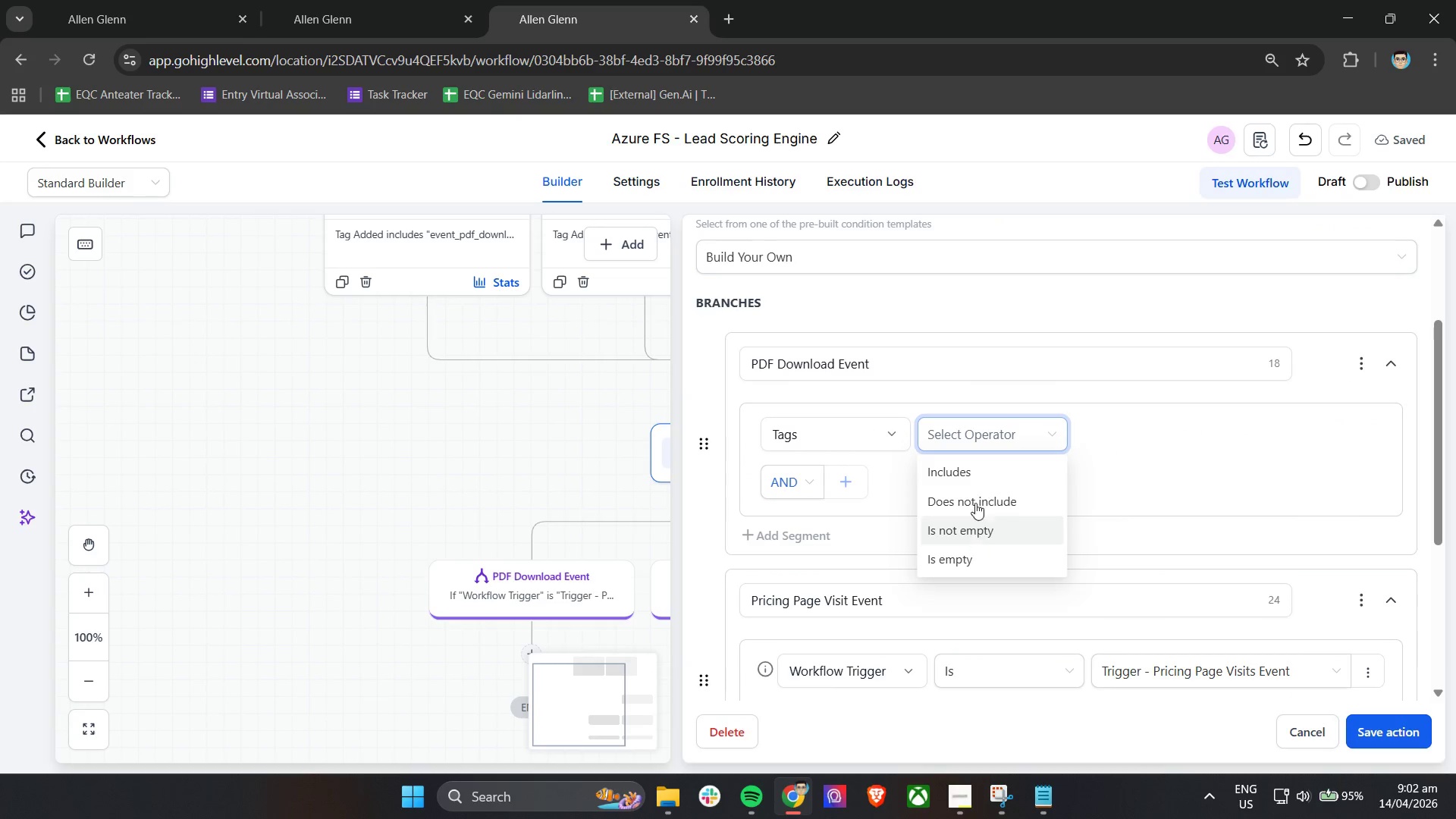 
left_click([975, 475])
 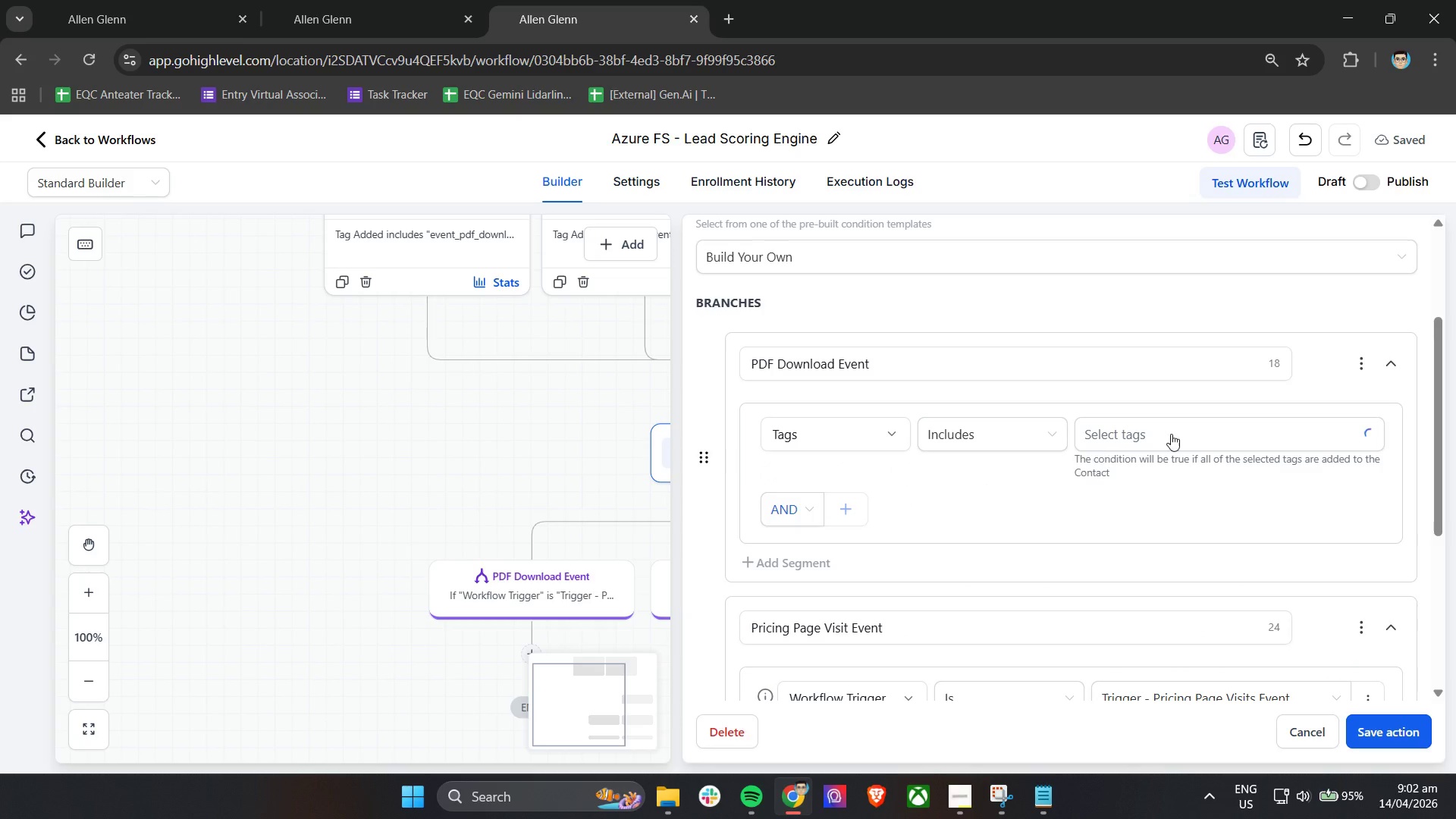 
left_click([1181, 429])
 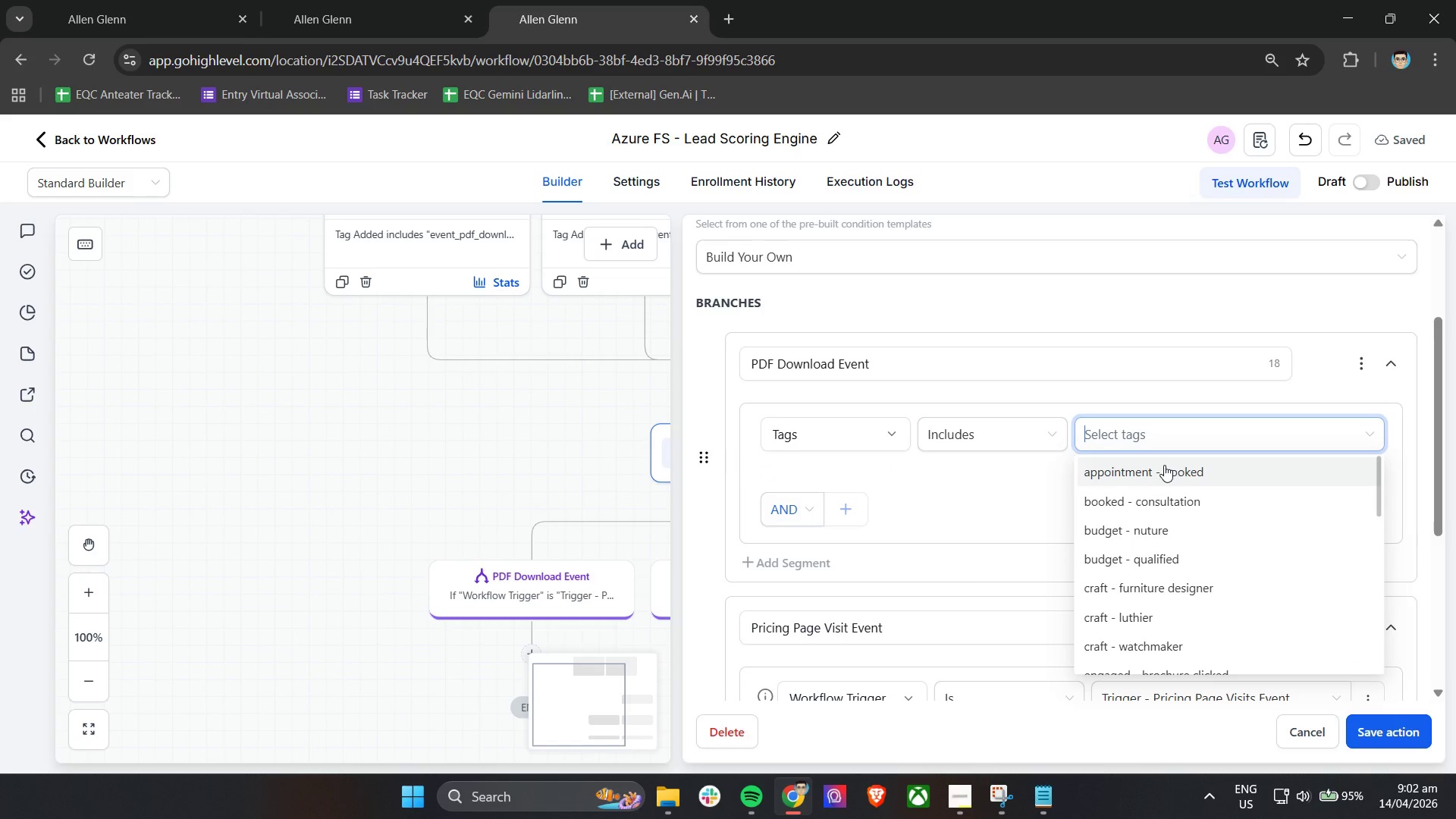 
type(eve)
 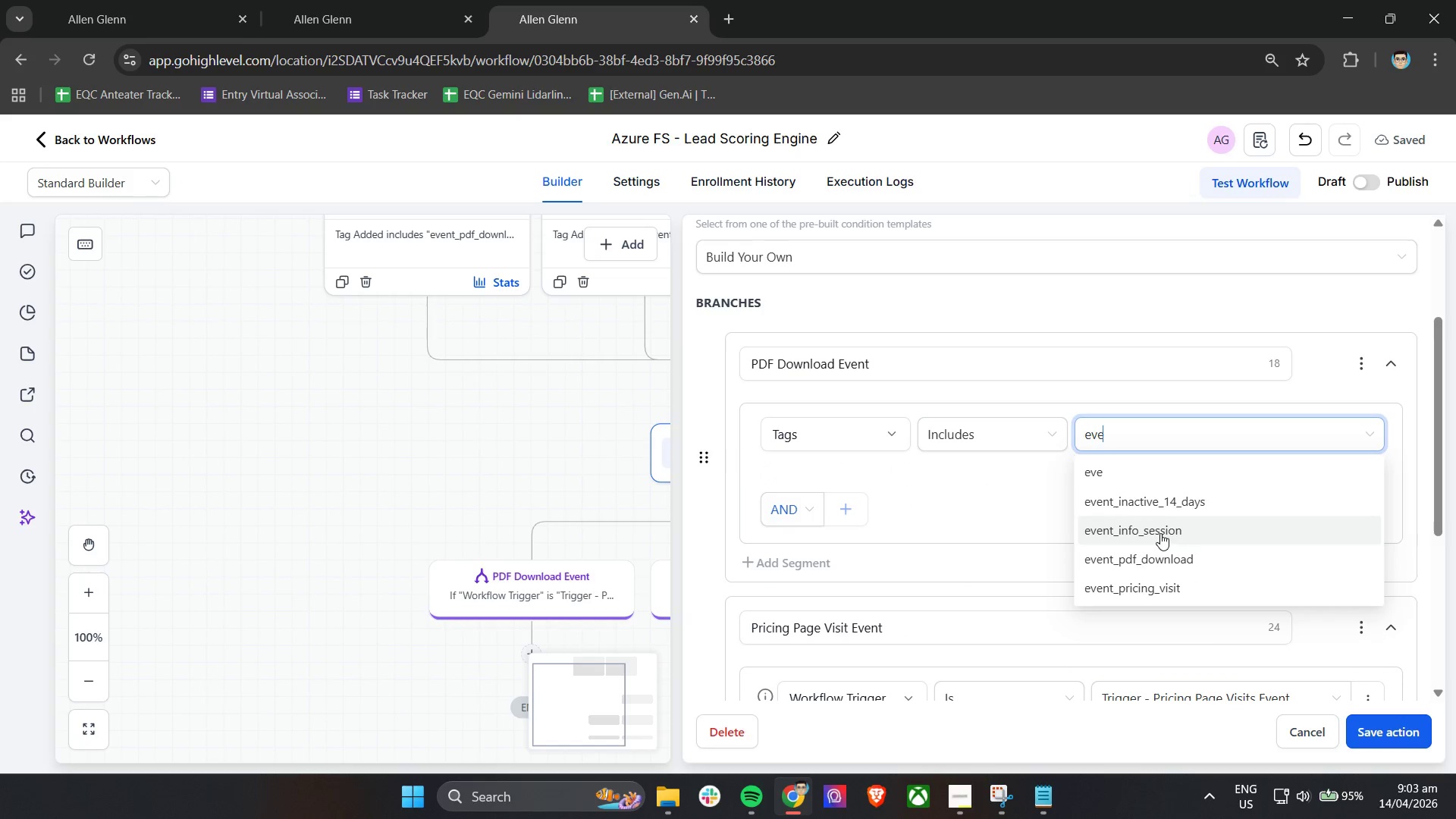 
left_click([1162, 551])
 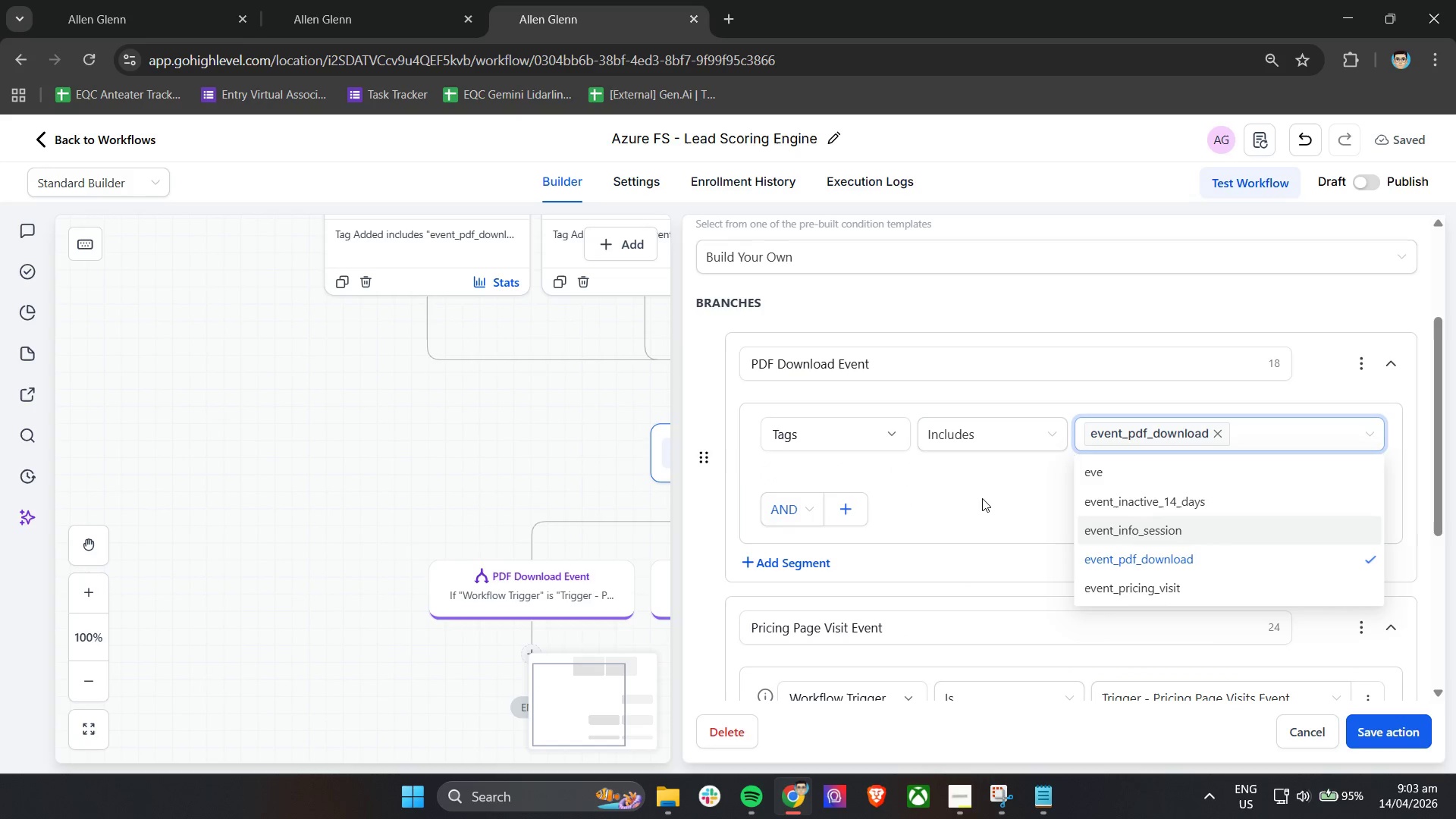 
left_click([984, 498])
 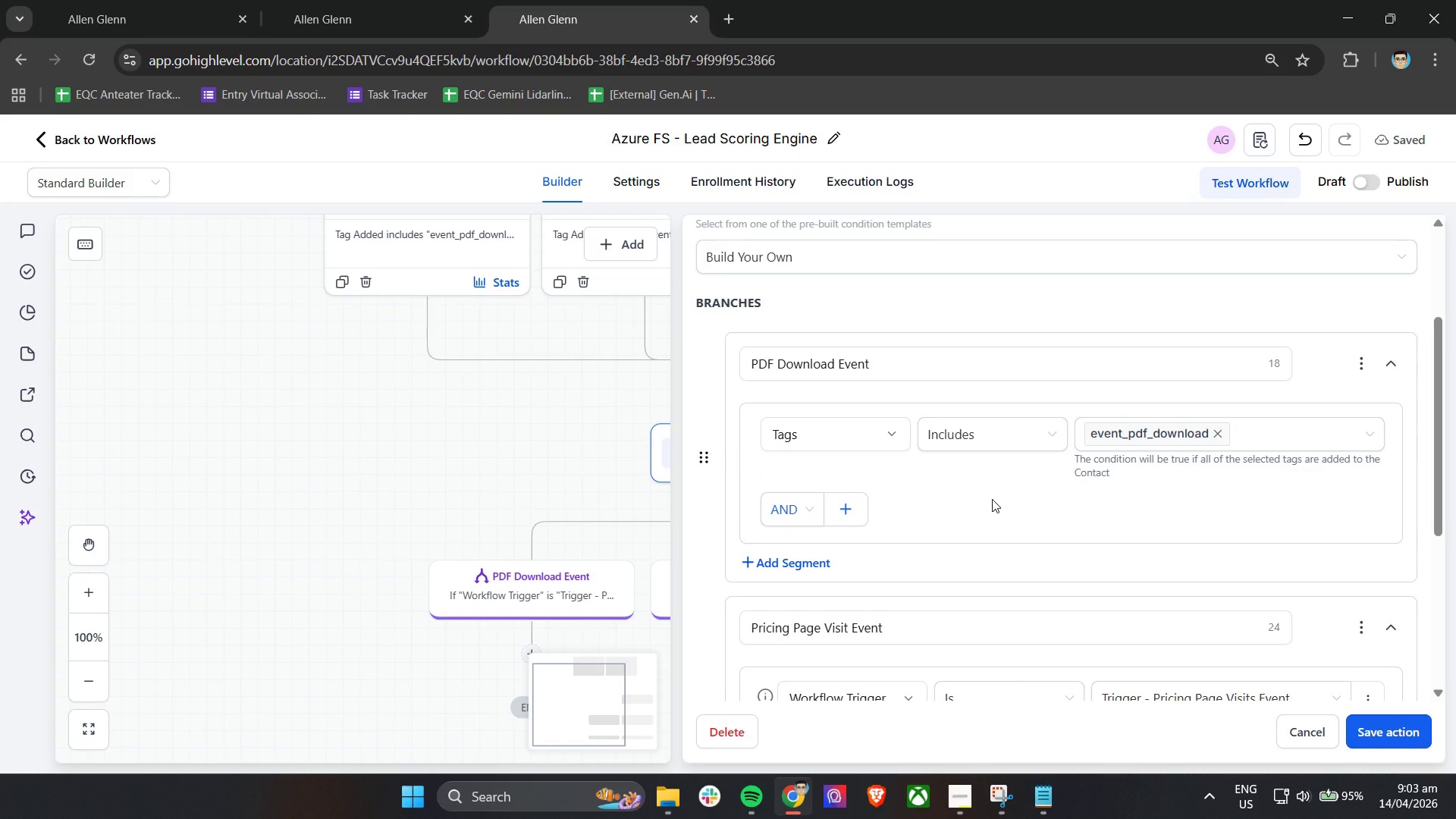 
scroll: coordinate [992, 499], scroll_direction: up, amount: 4.0
 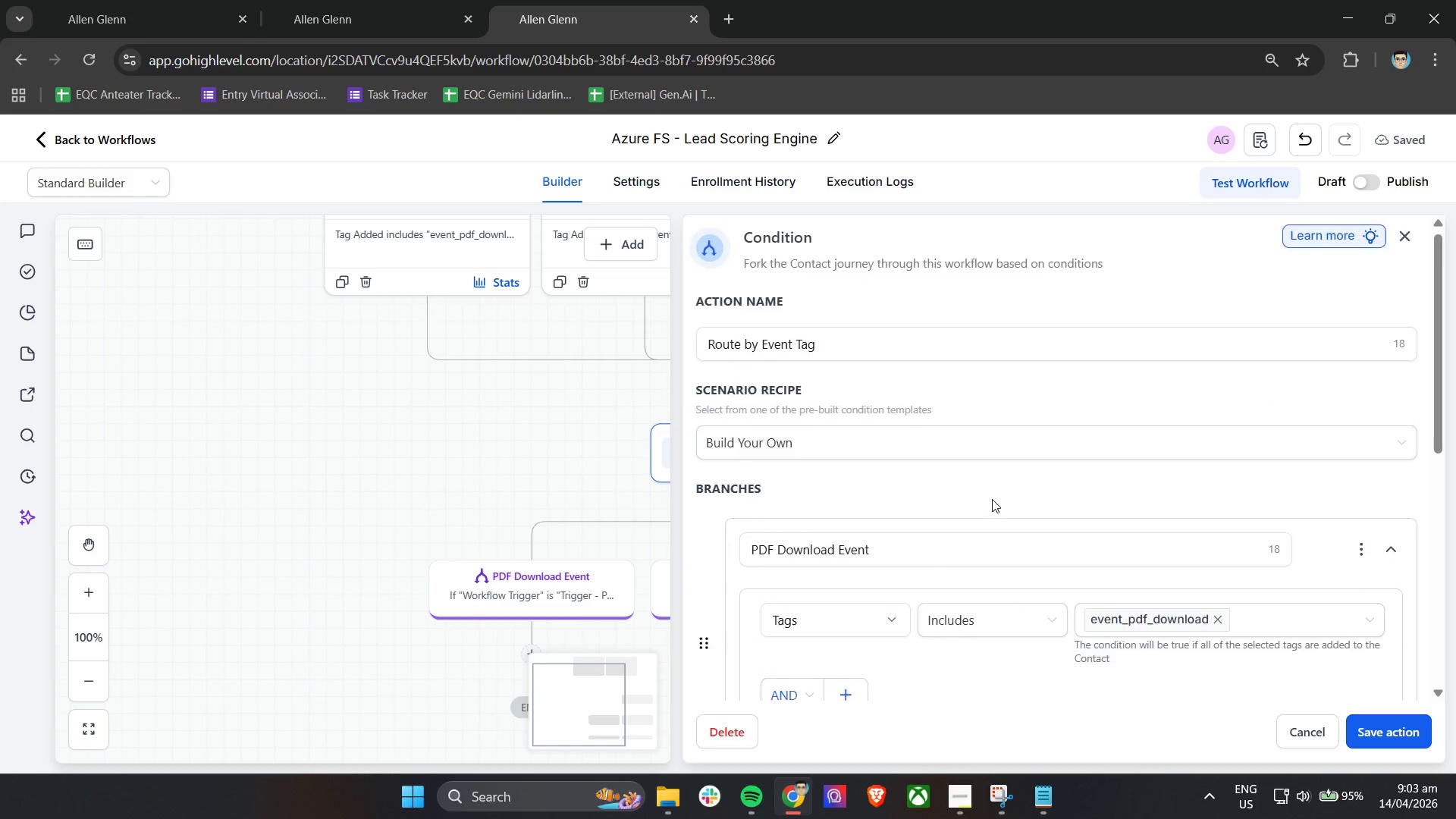 
scroll: coordinate [992, 499], scroll_direction: down, amount: 5.0
 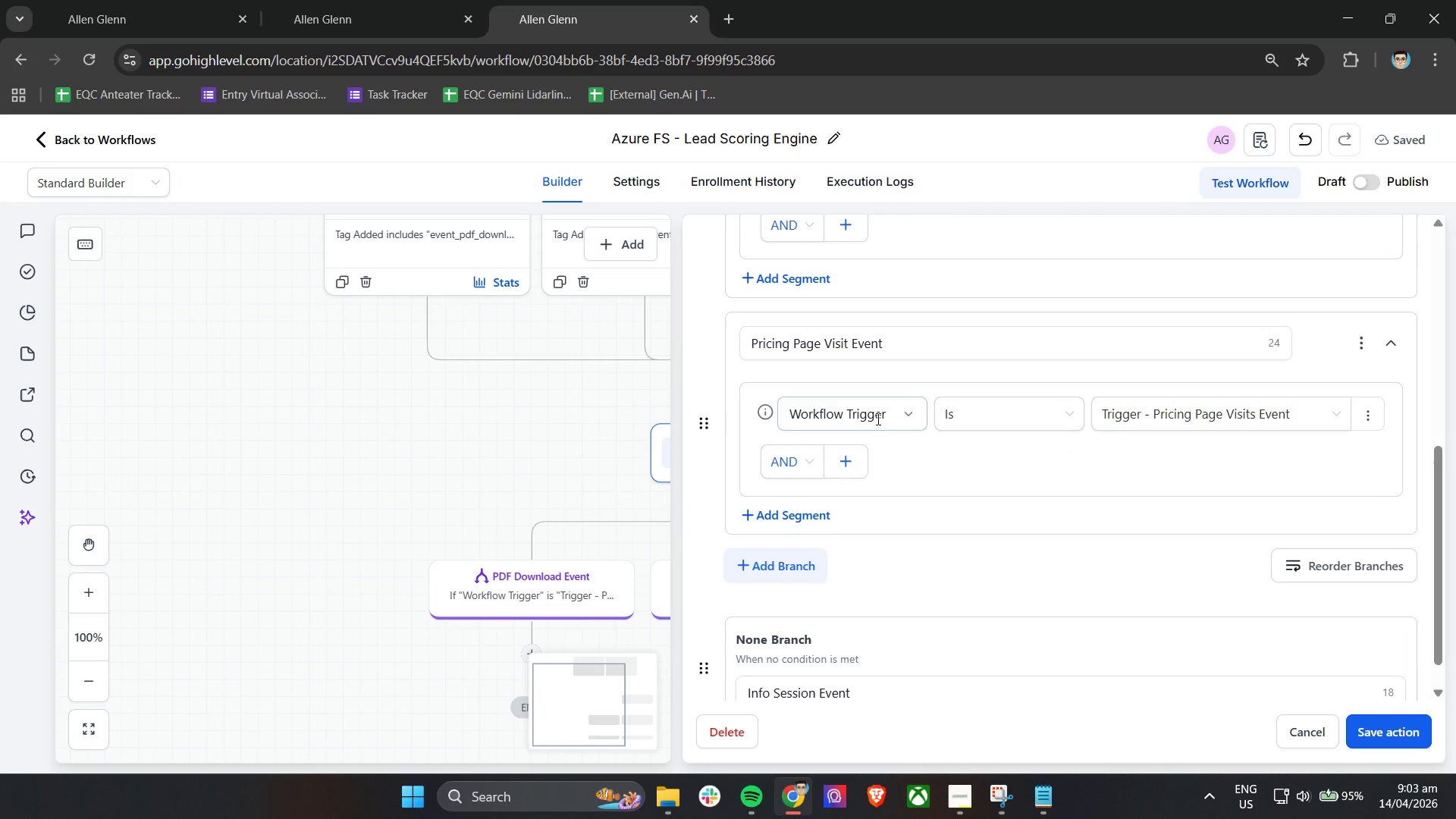 
left_click([874, 417])
 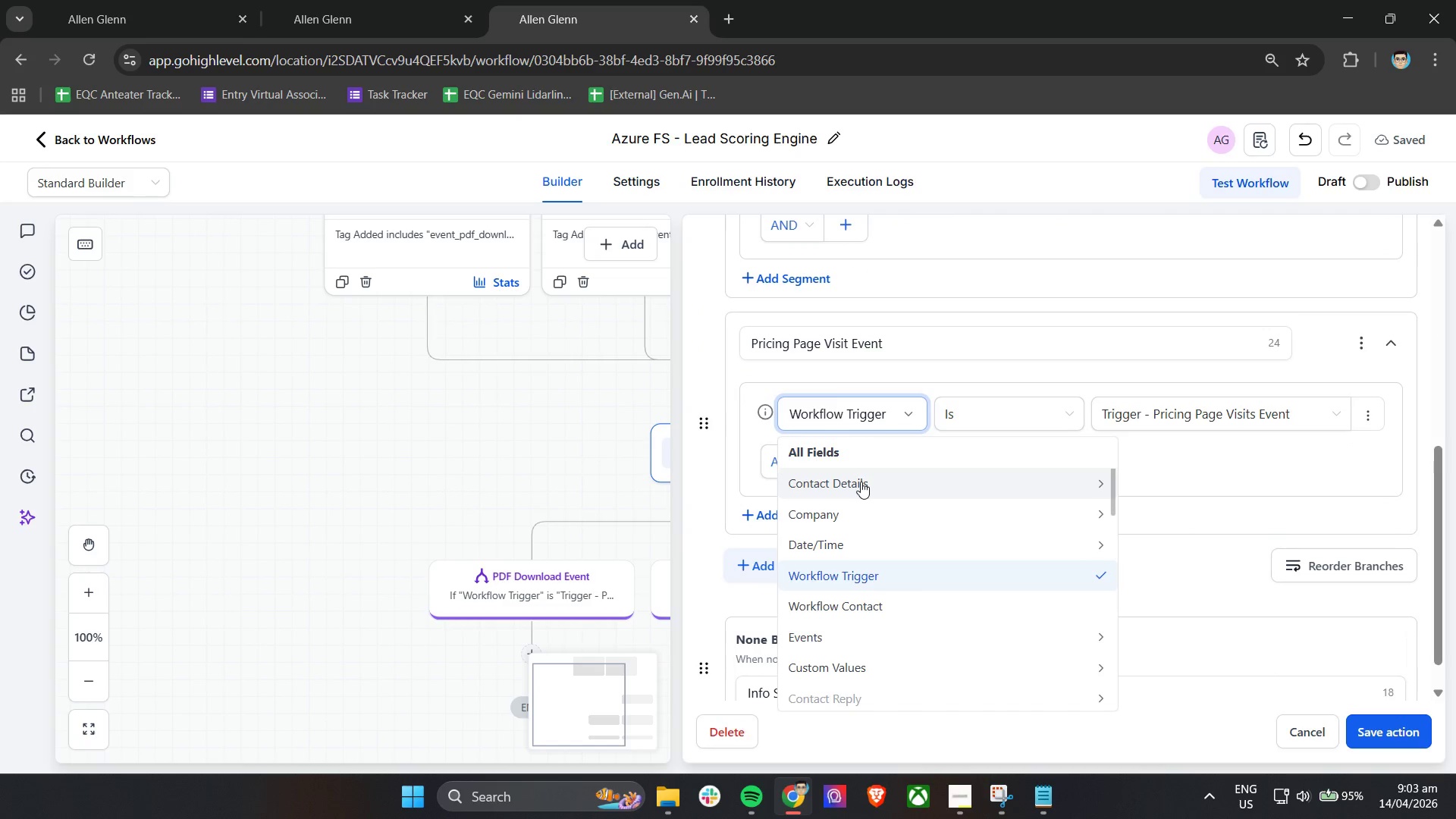 
left_click([861, 482])
 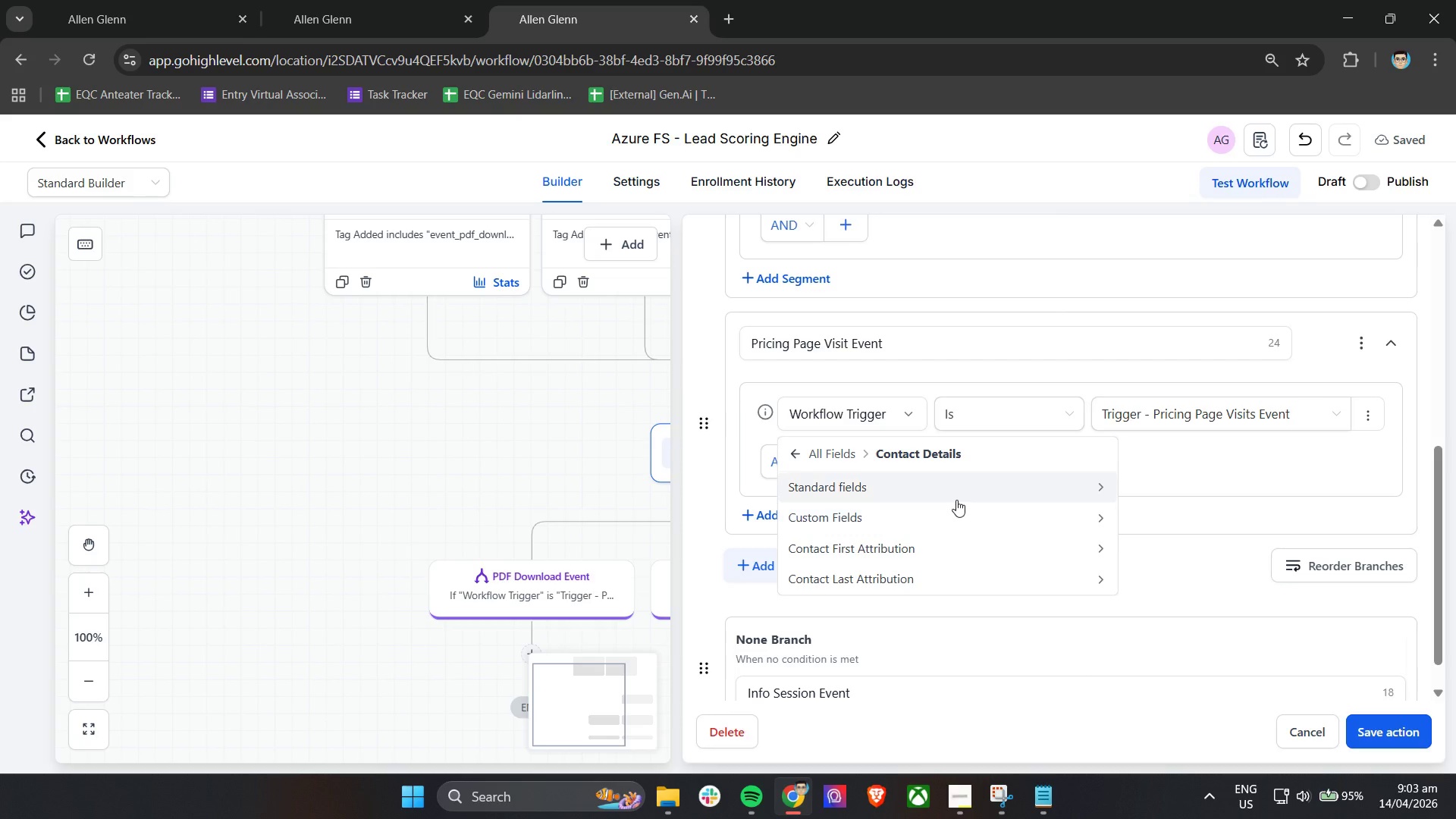 
left_click([956, 491])
 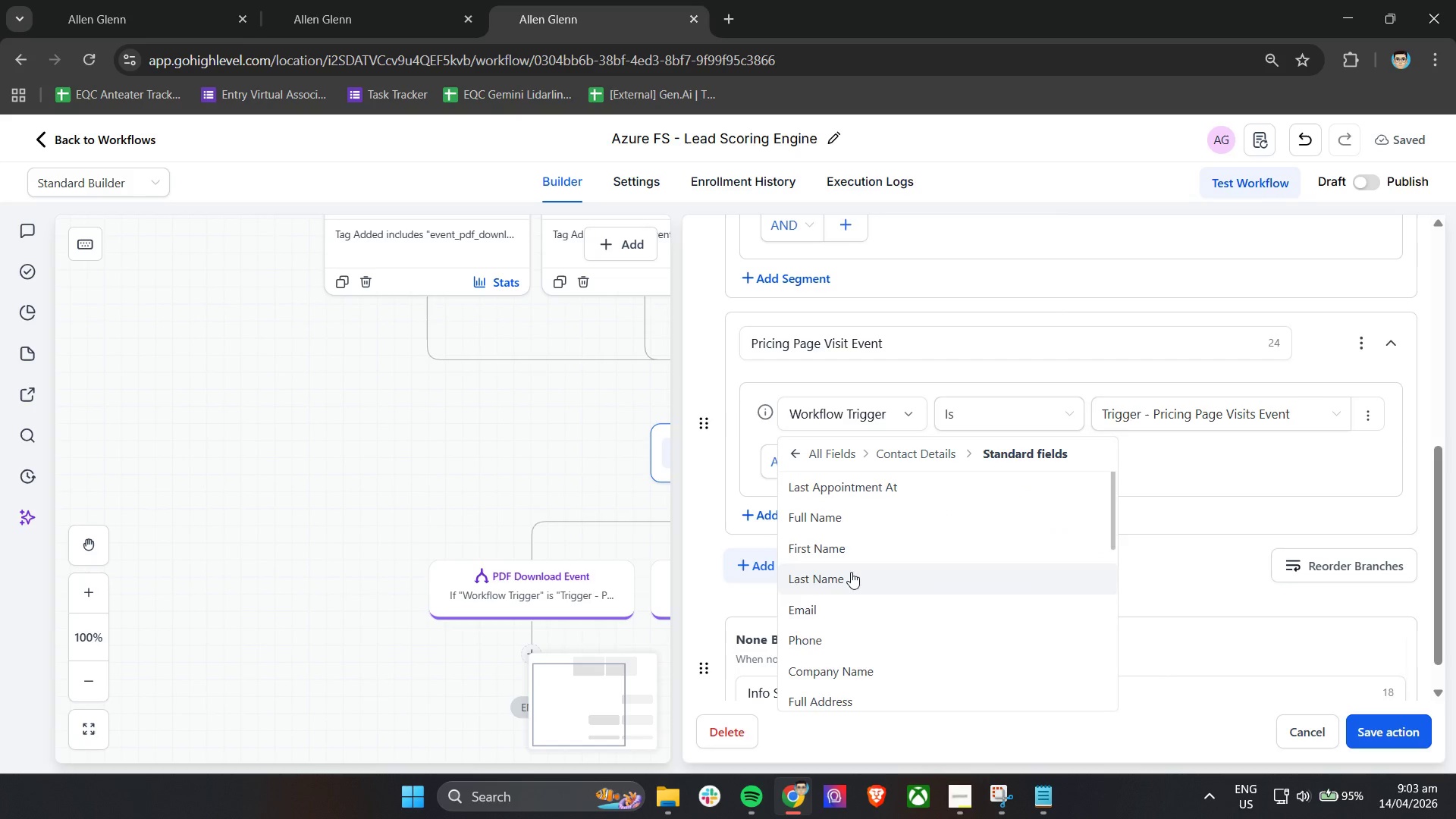 
scroll: coordinate [847, 588], scroll_direction: down, amount: 4.0
 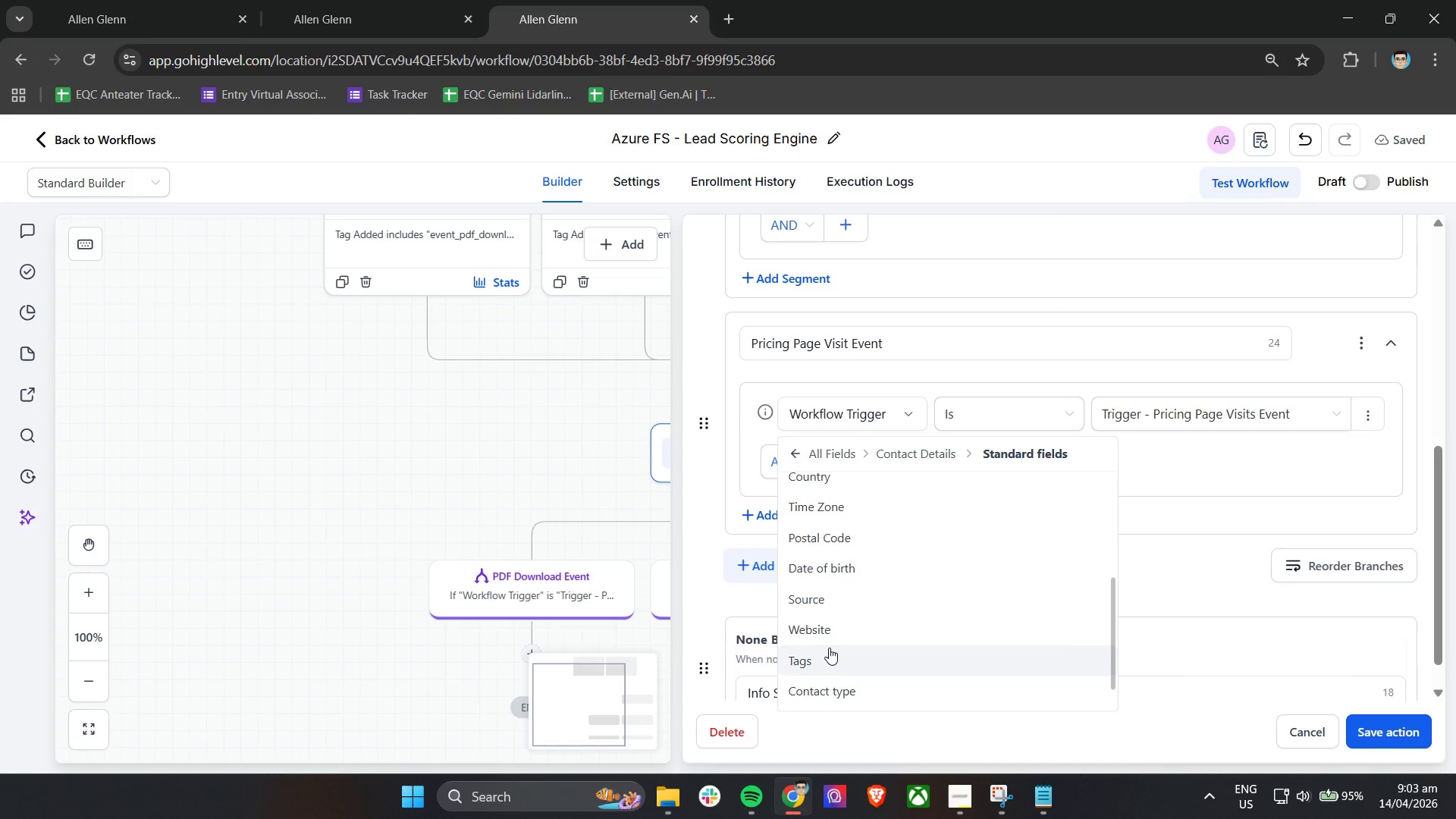 
left_click([827, 651])
 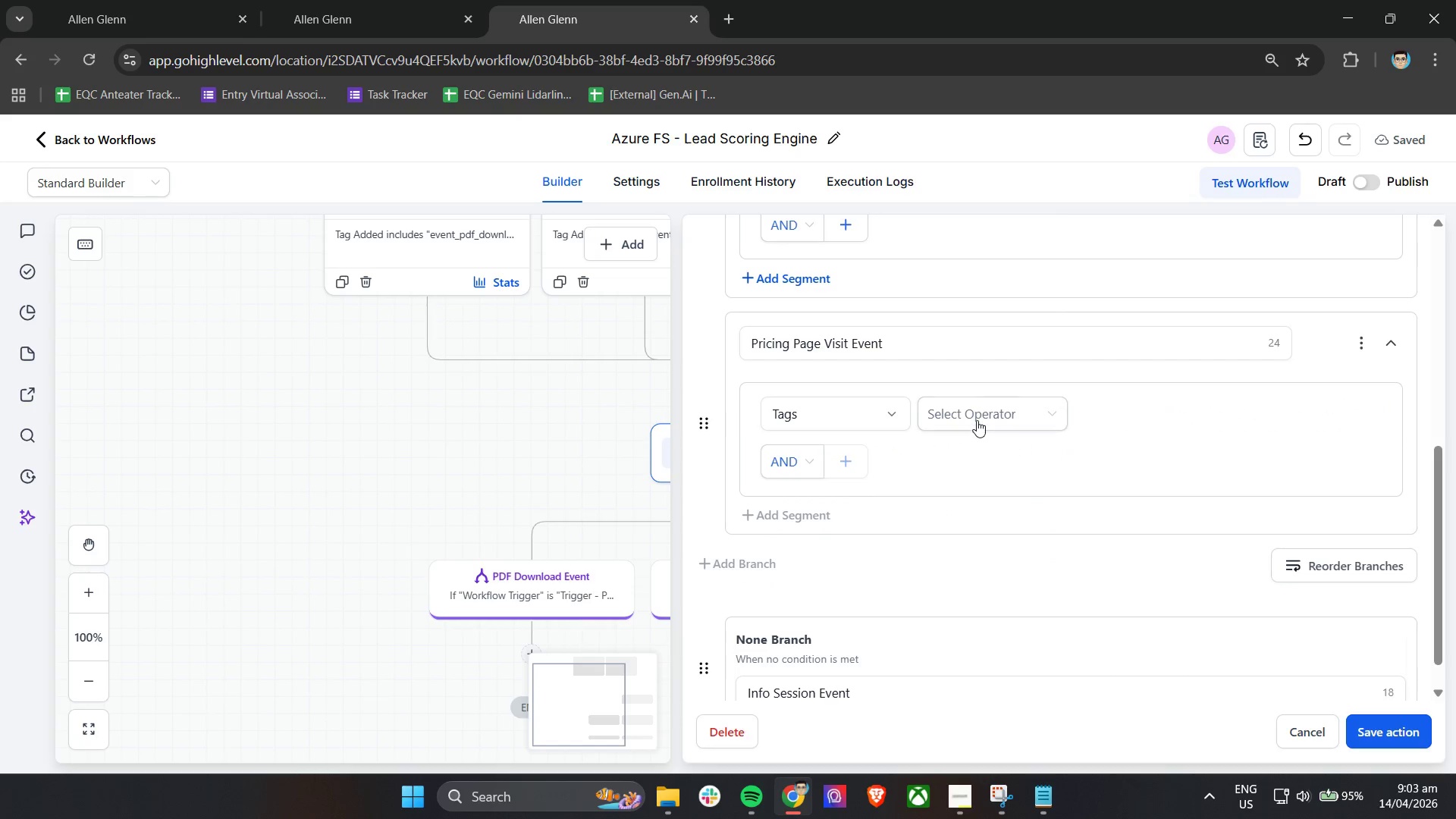 
left_click([977, 420])
 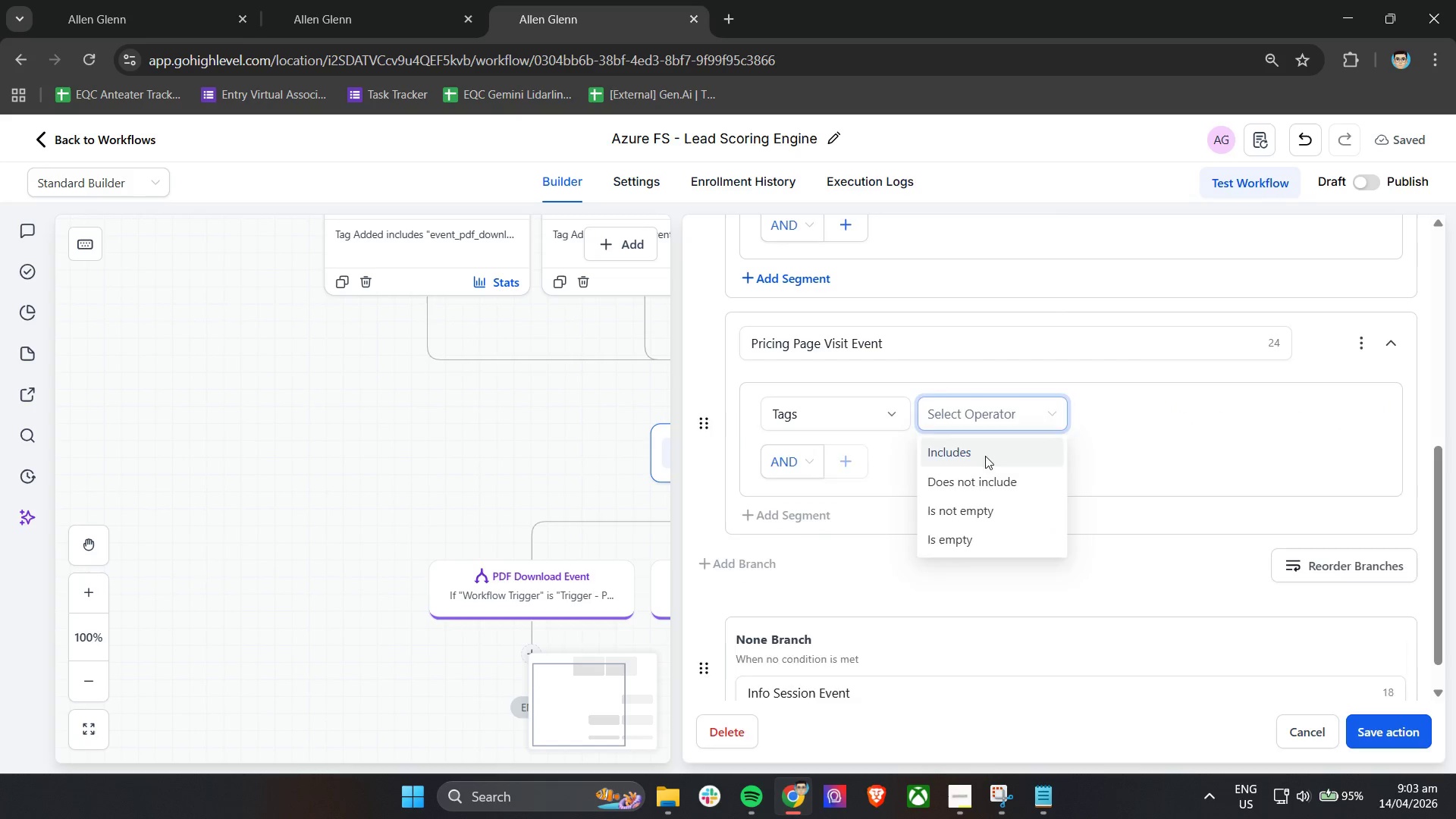 
double_click([1168, 410])
 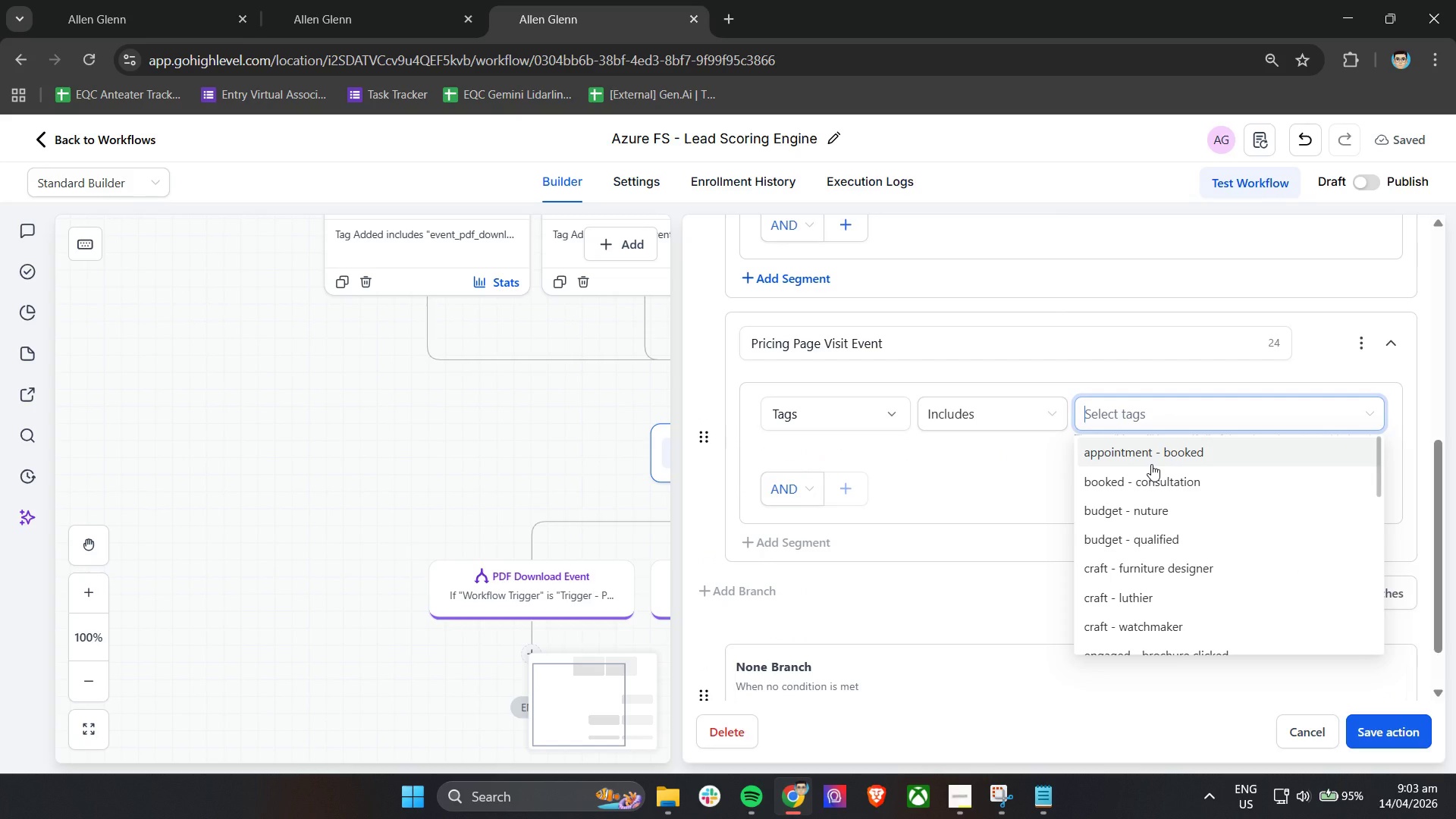 
type(eve)
 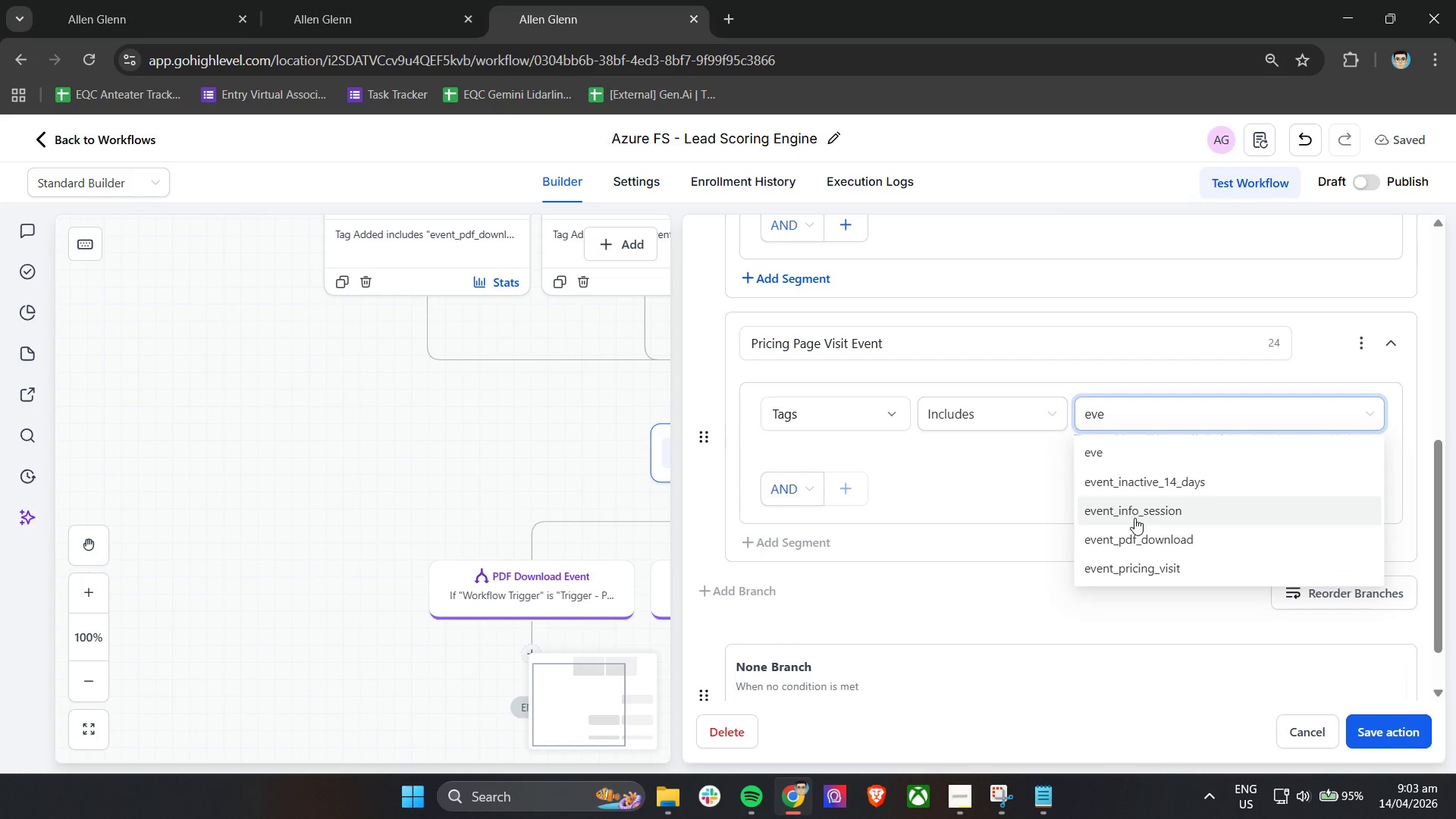 
left_click([1131, 560])
 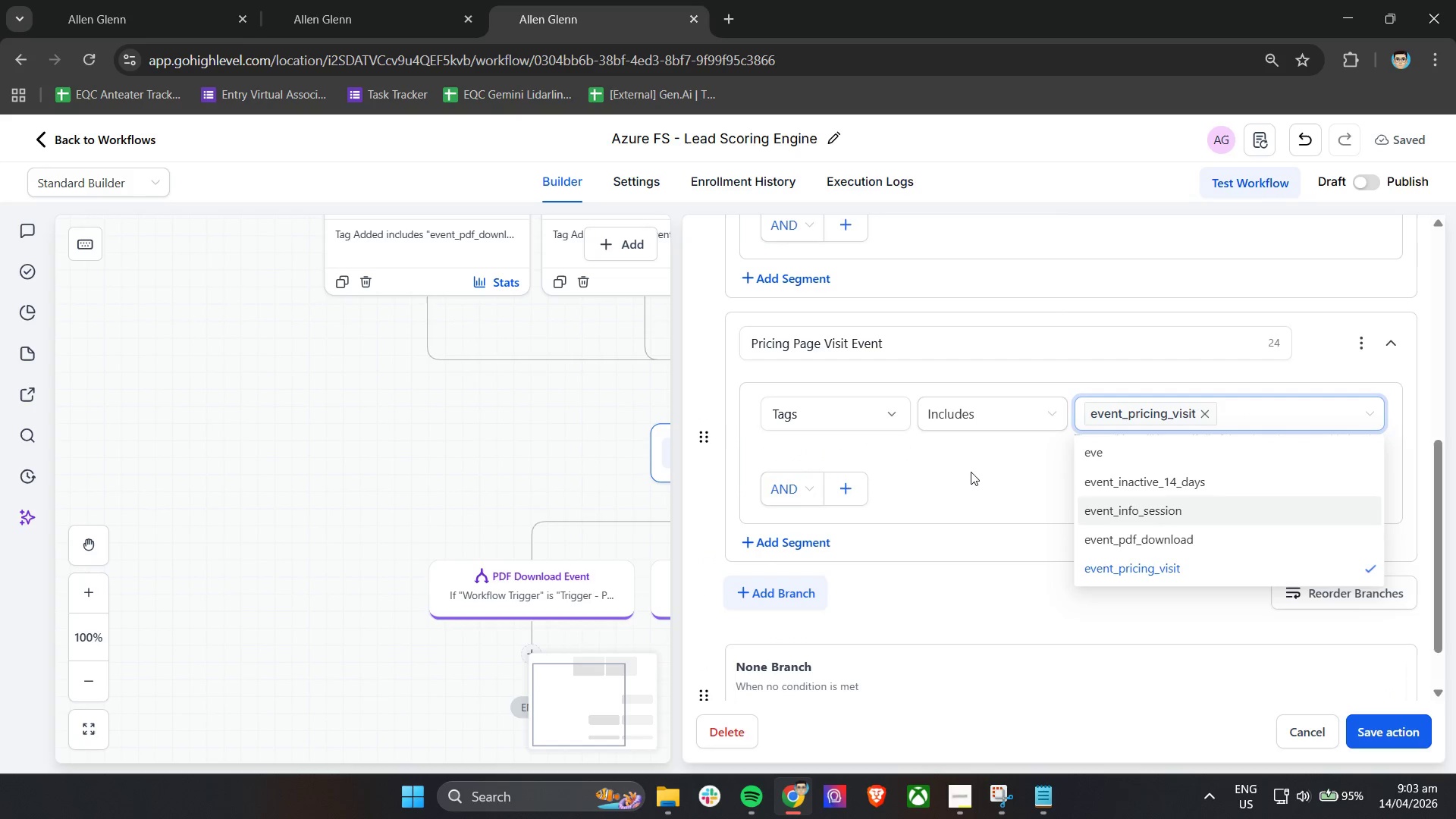 
left_click([970, 470])
 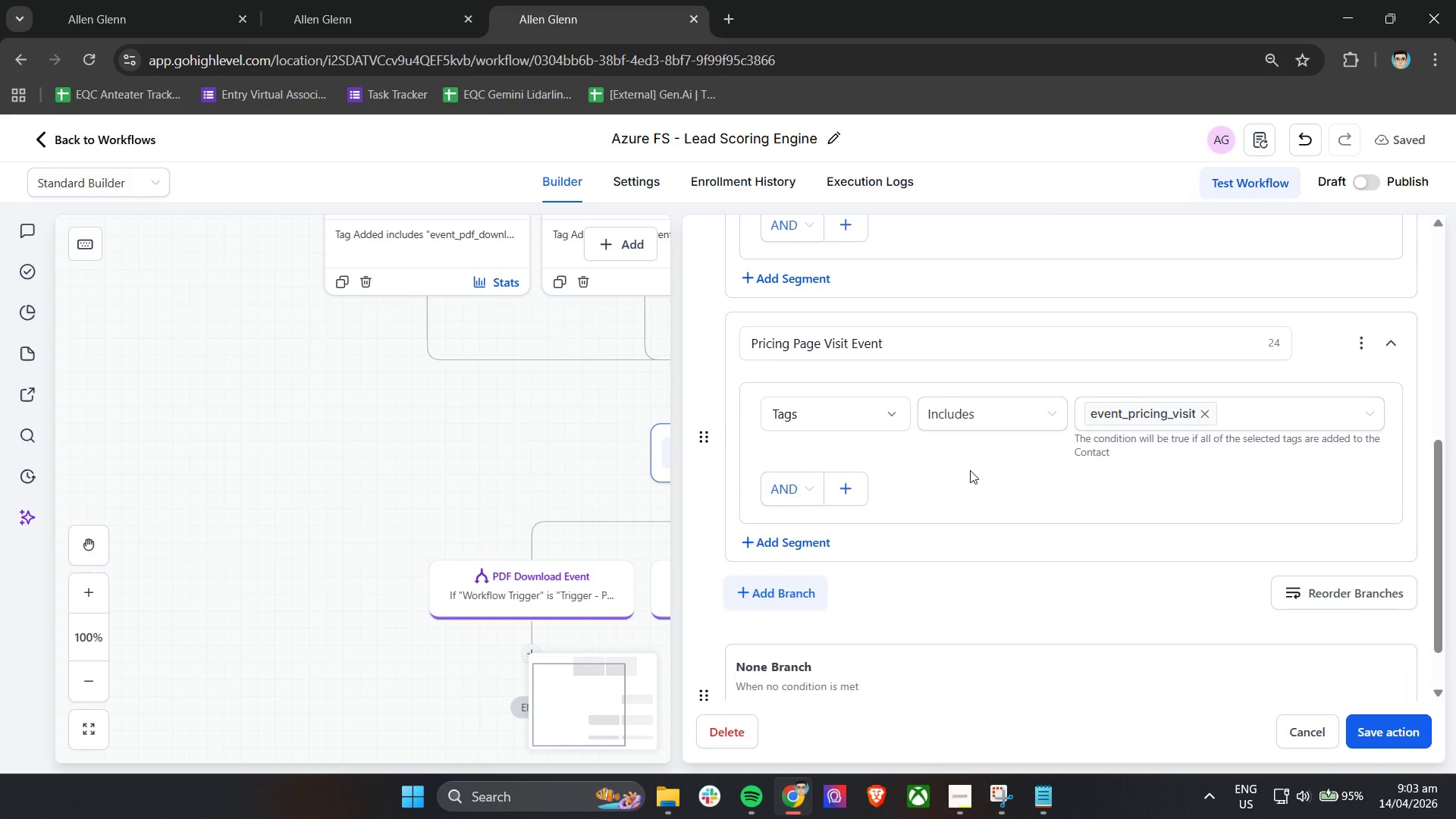 
scroll: coordinate [970, 470], scroll_direction: down, amount: 5.0
 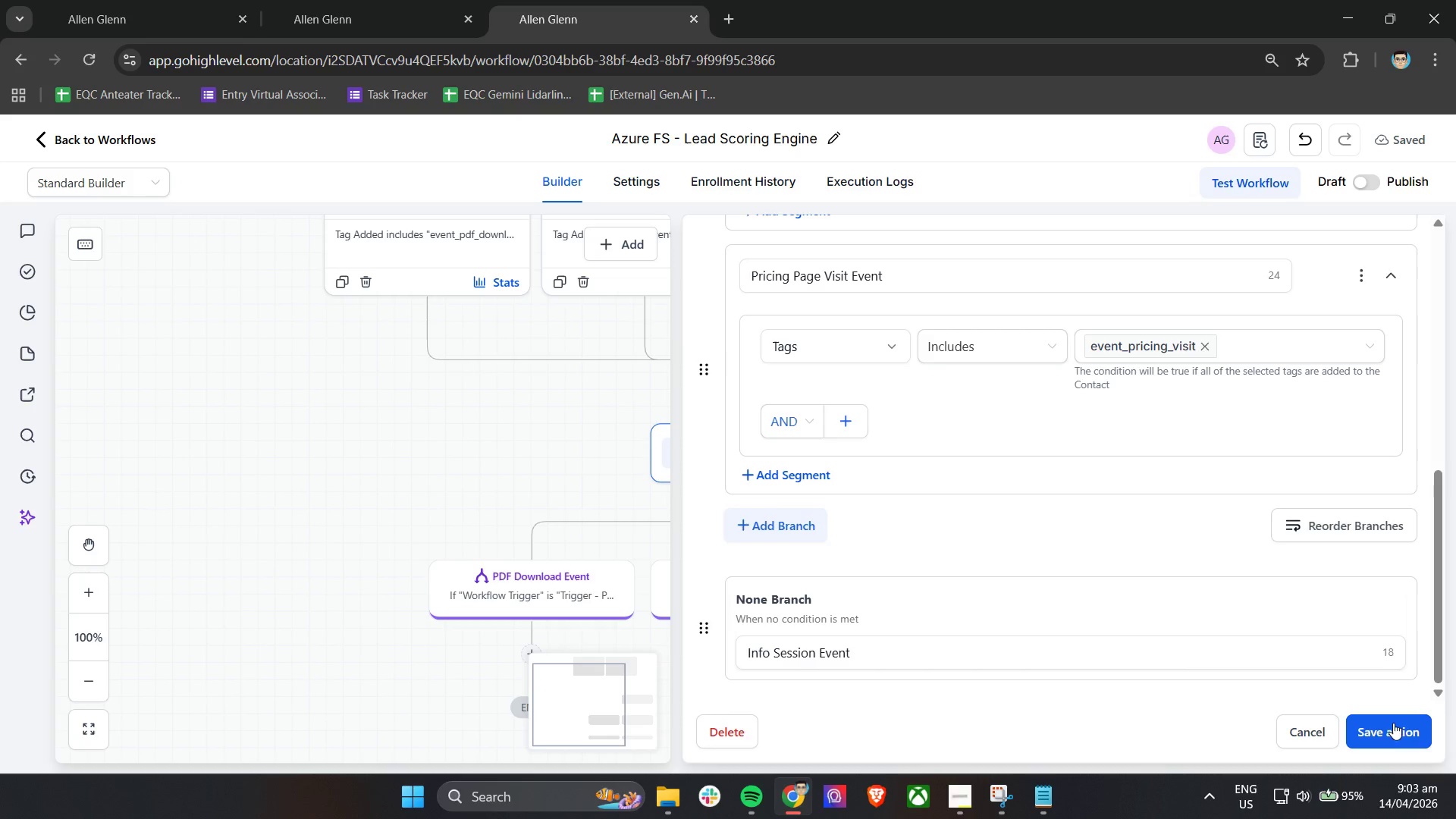 
left_click([1396, 730])
 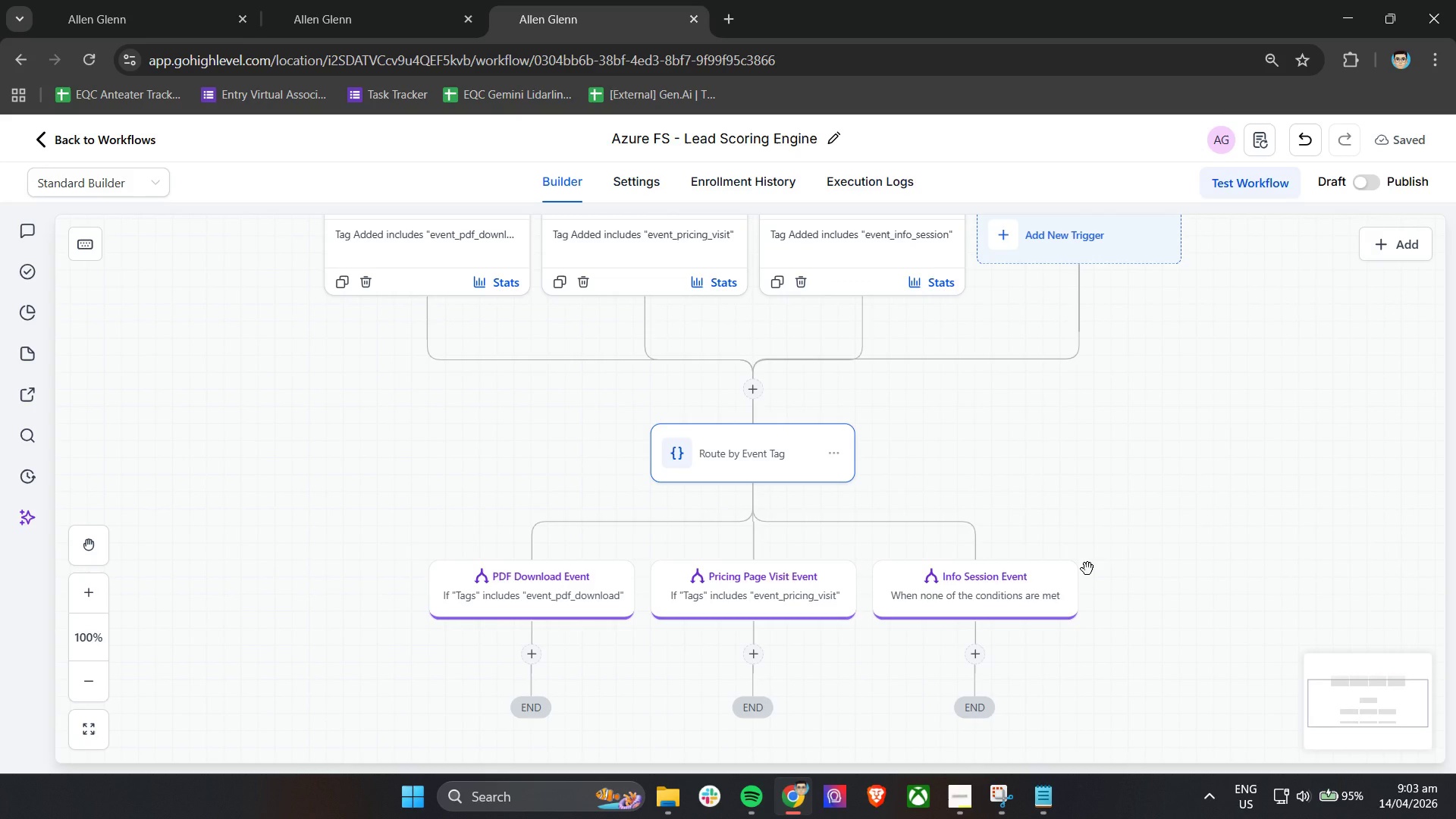 
wait(33.89)
 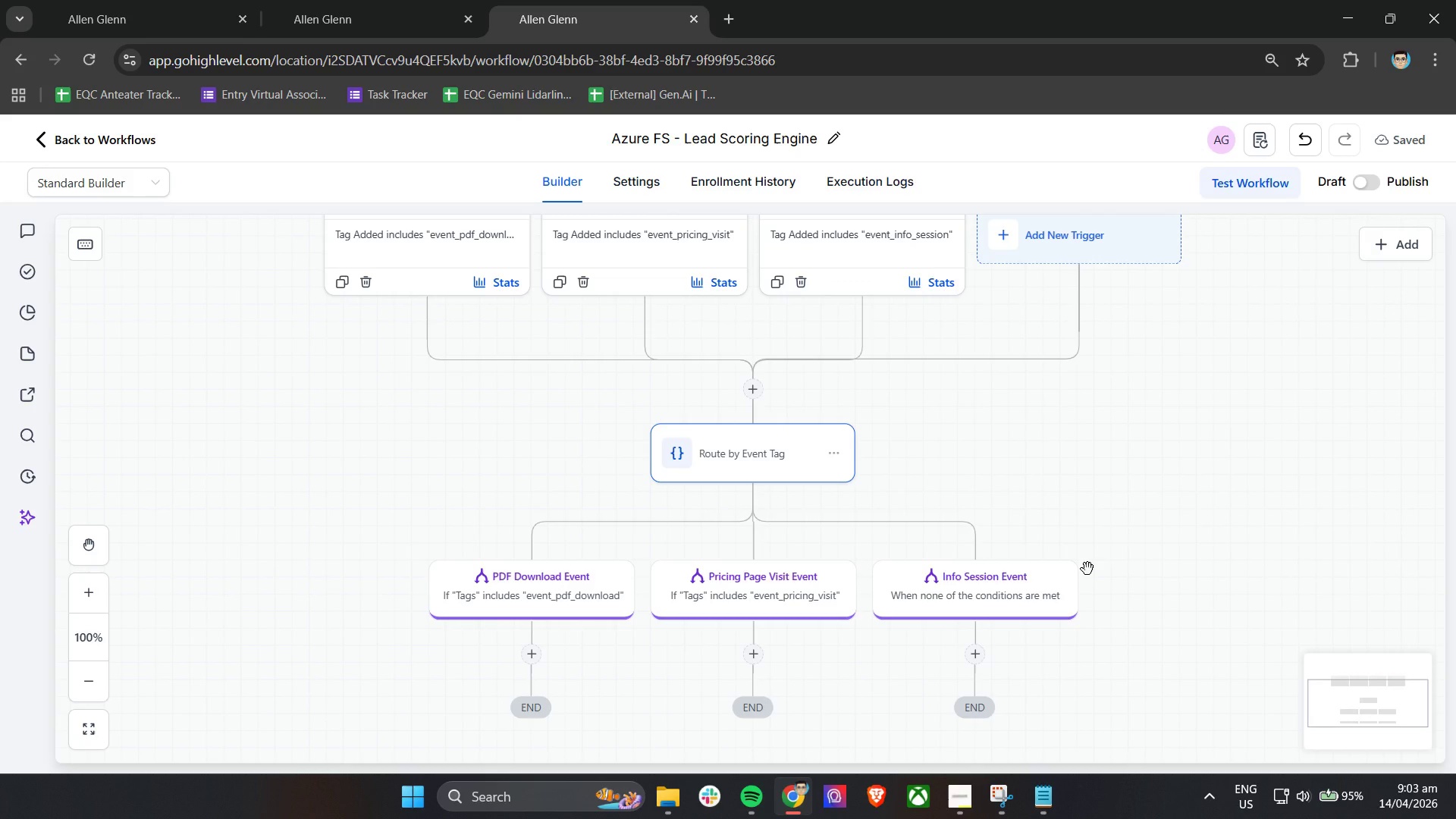 
double_click([957, 588])
 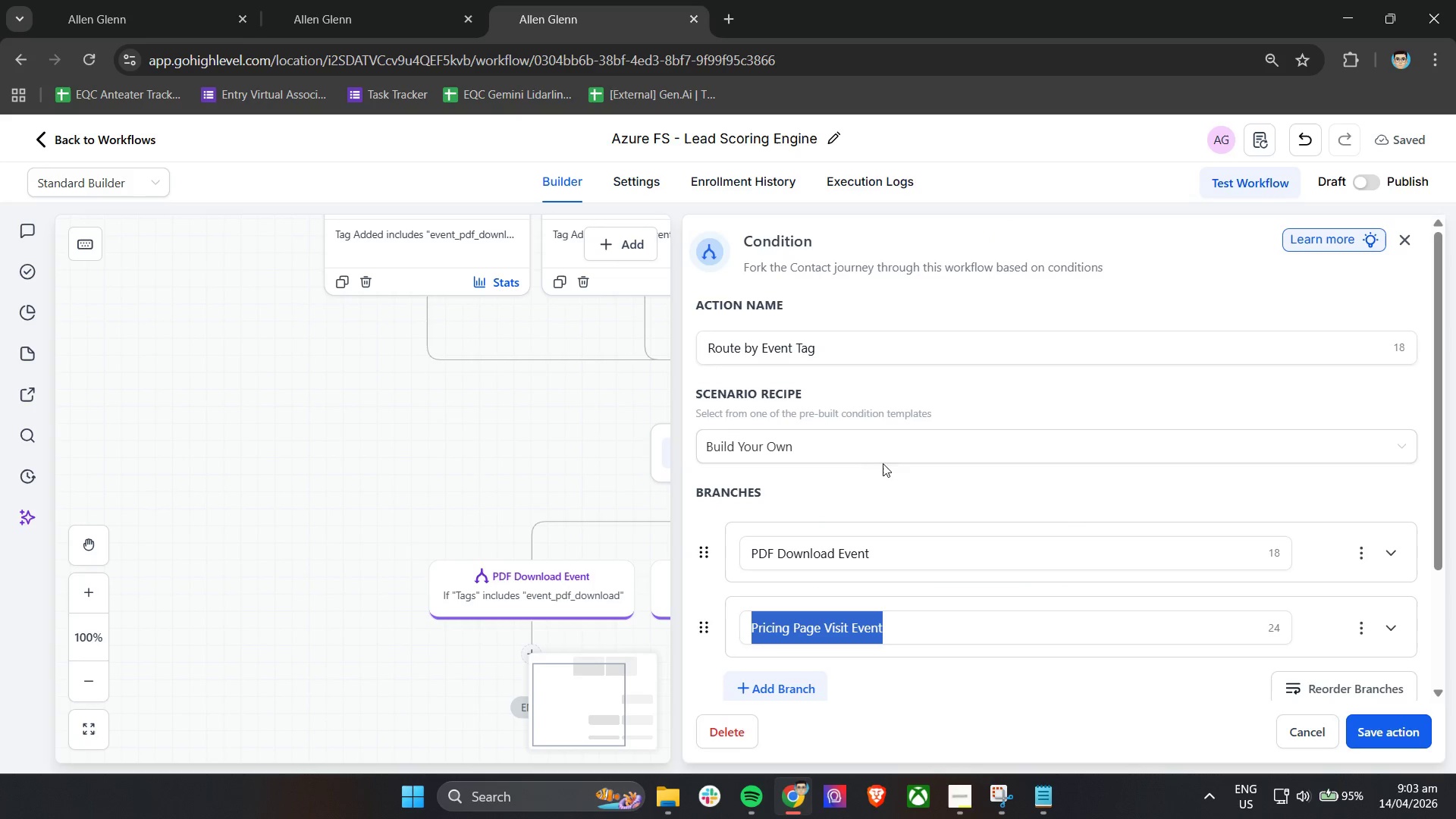 
left_click([878, 474])
 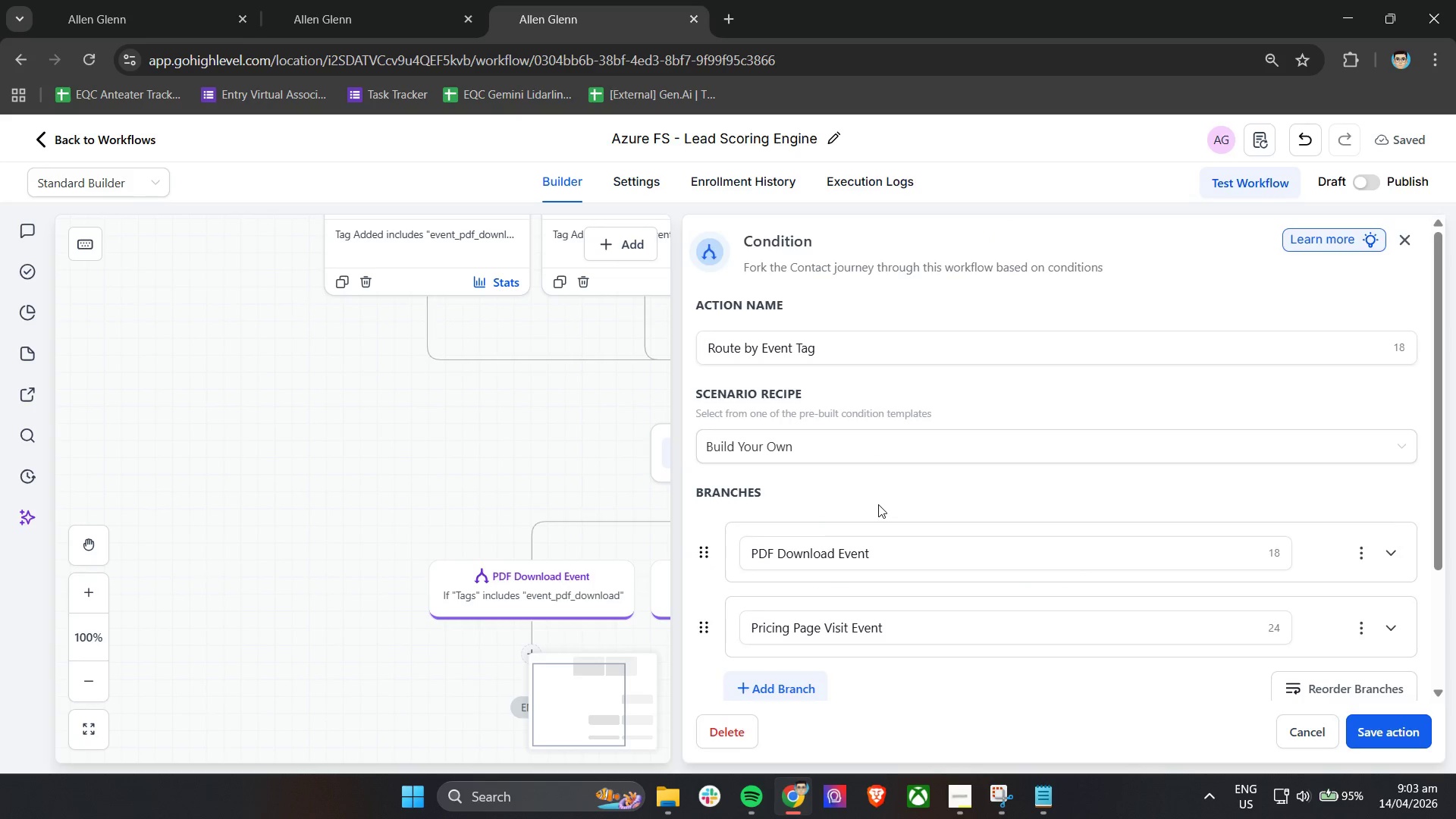 
scroll: coordinate [878, 504], scroll_direction: down, amount: 9.0
 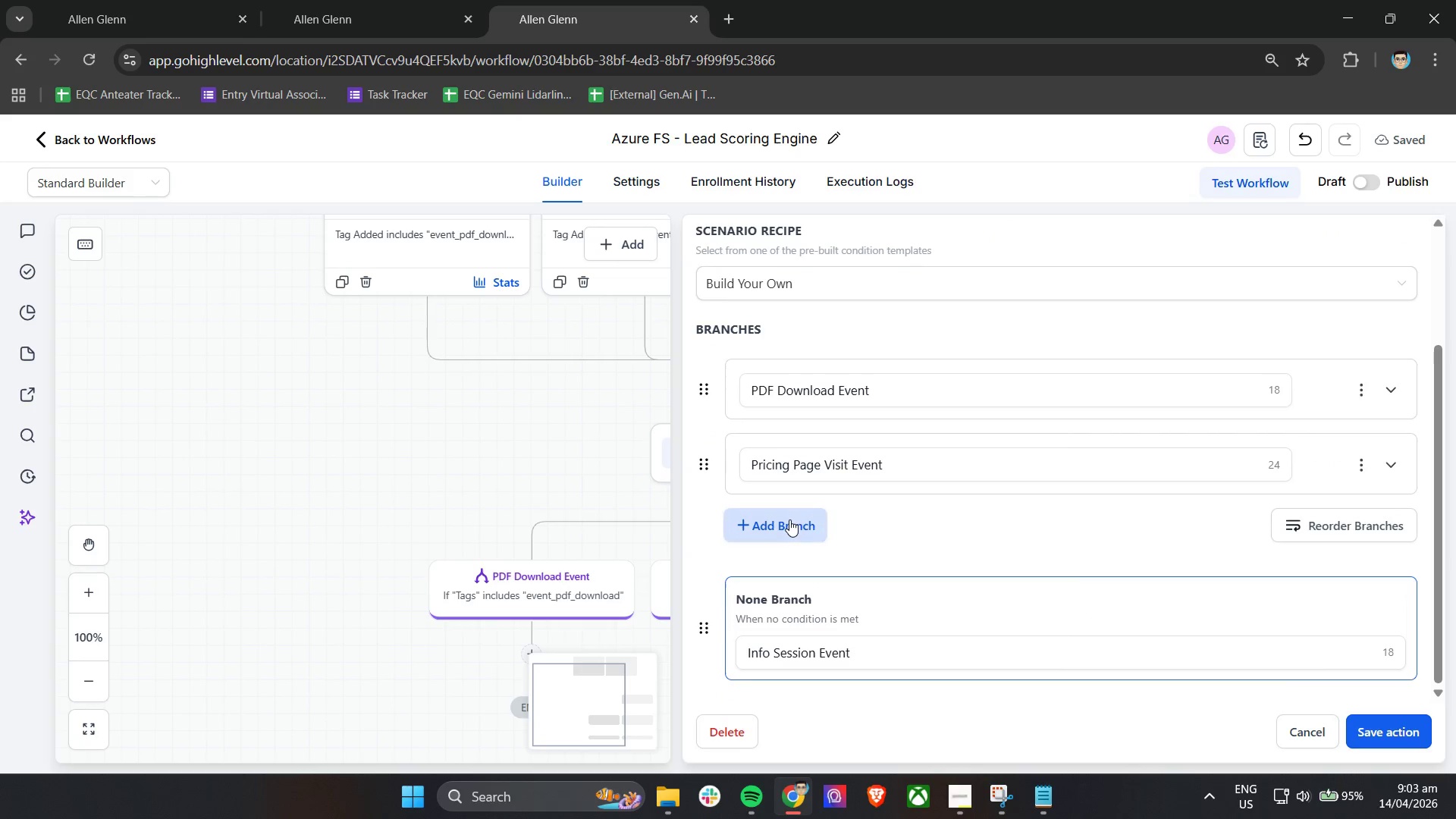 
left_click([789, 519])
 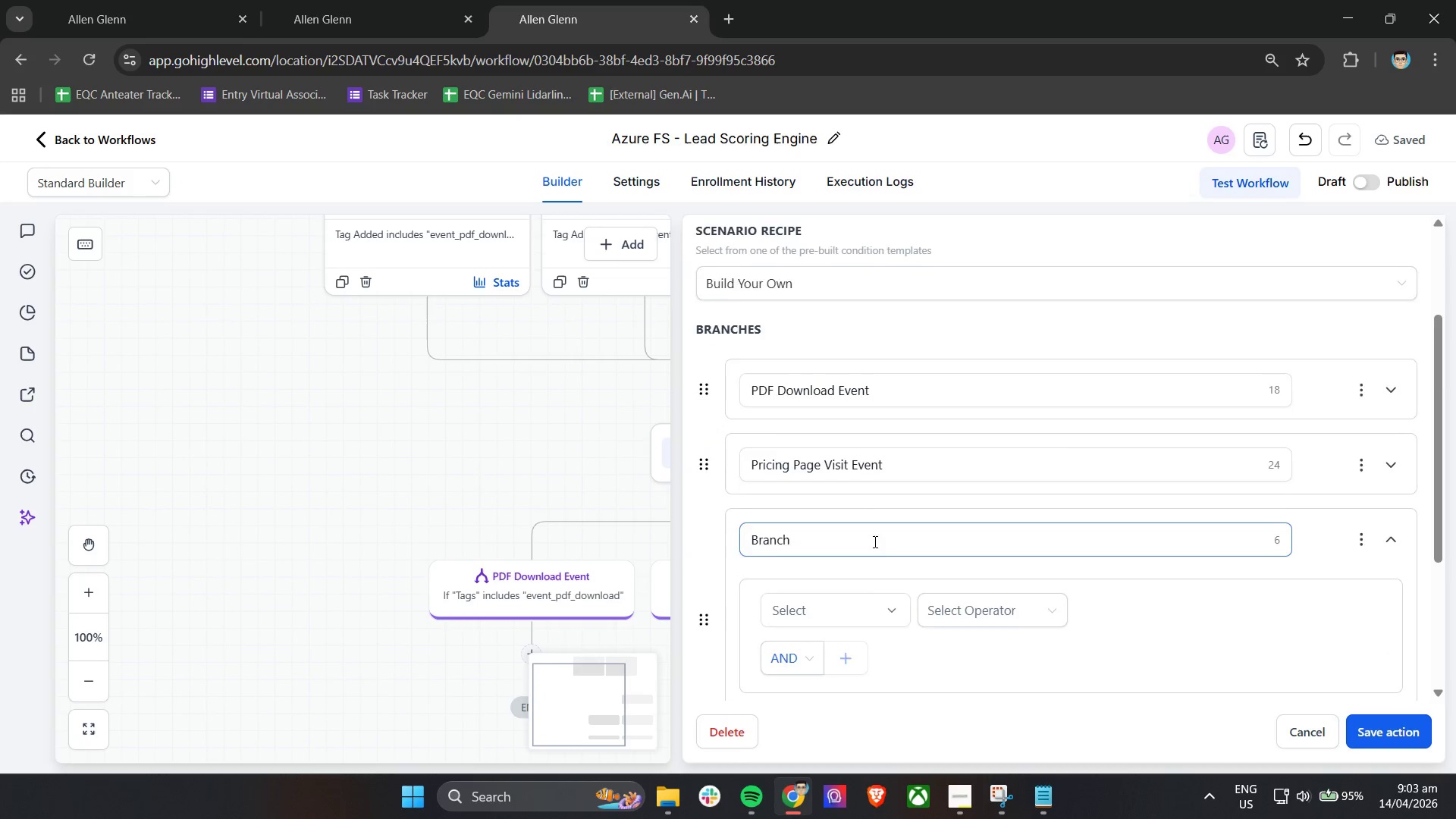 
scroll: coordinate [874, 541], scroll_direction: down, amount: 2.0
 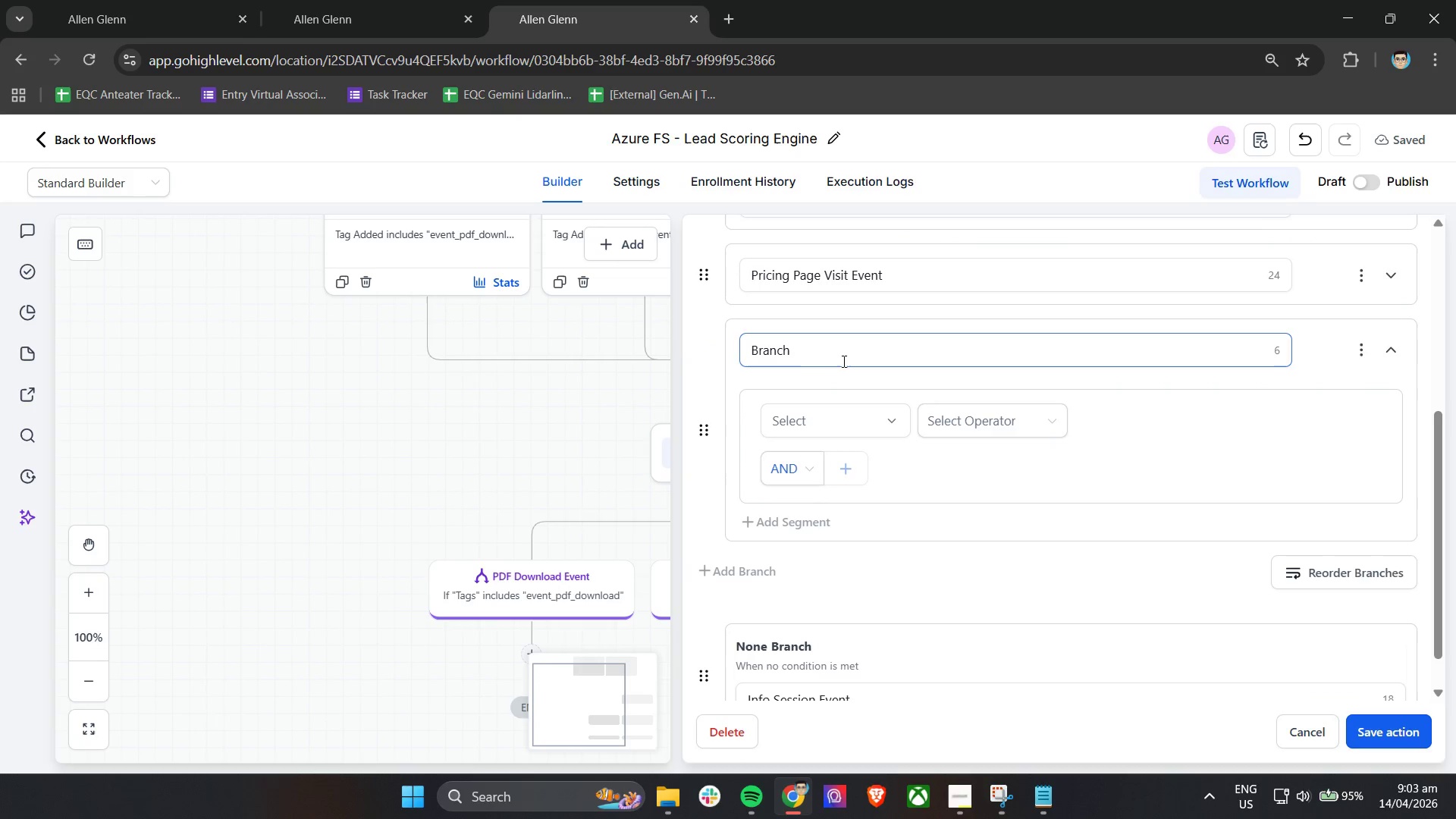 
left_click_drag(start_coordinate=[843, 358], to_coordinate=[733, 347])
 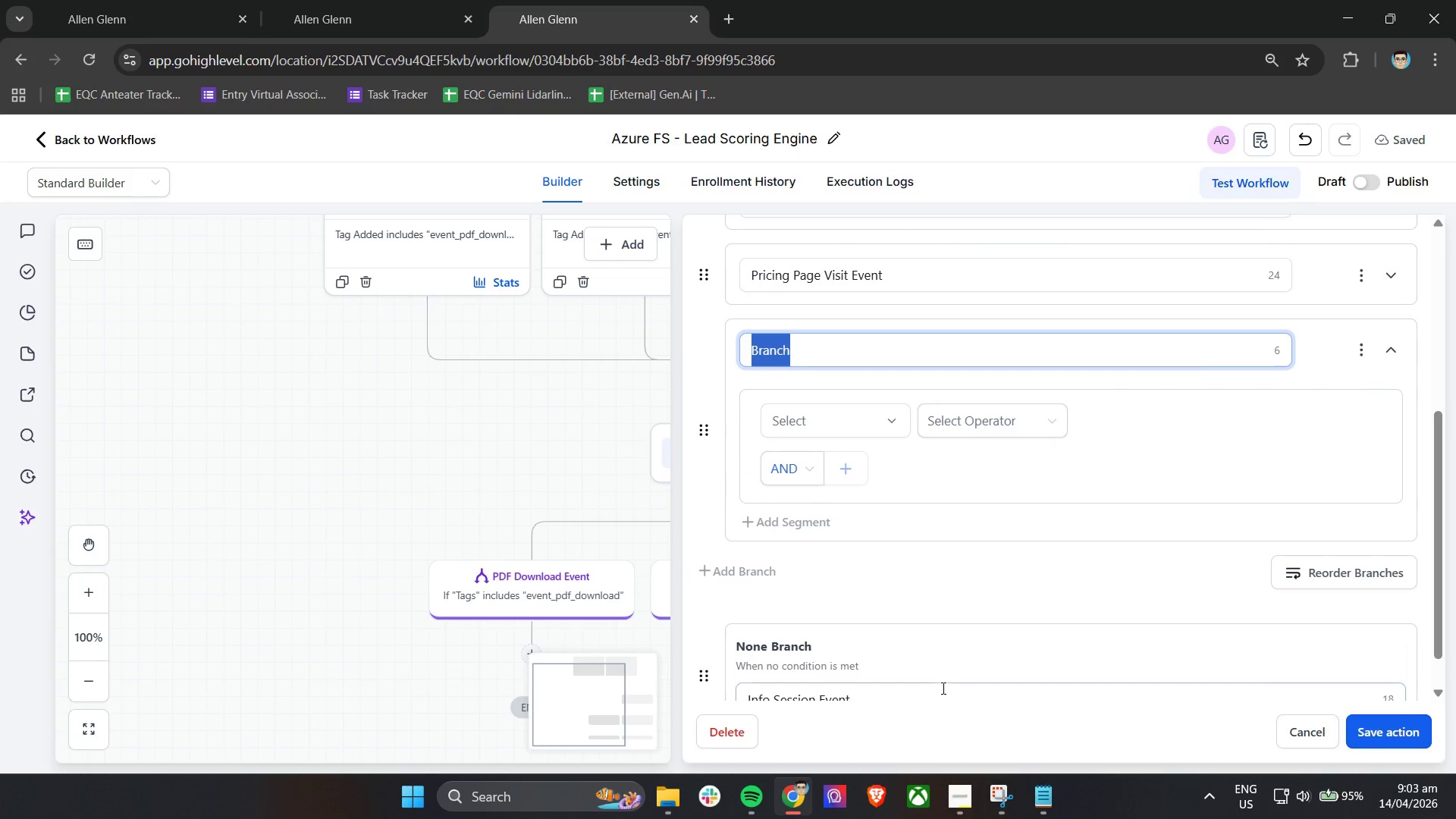 
left_click_drag(start_coordinate=[896, 654], to_coordinate=[728, 654])
 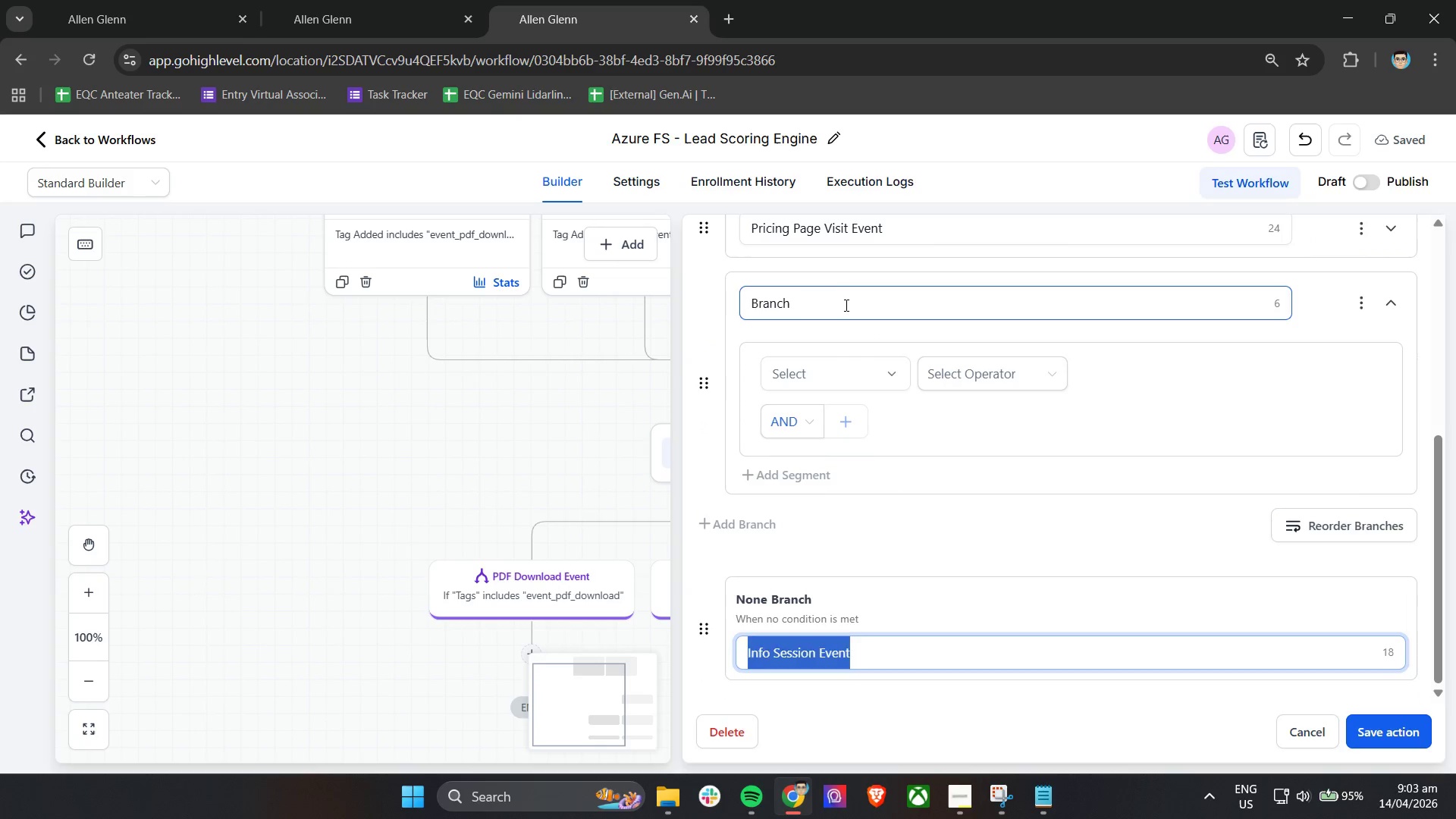 
scroll: coordinate [948, 682], scroll_direction: down, amount: 2.0
 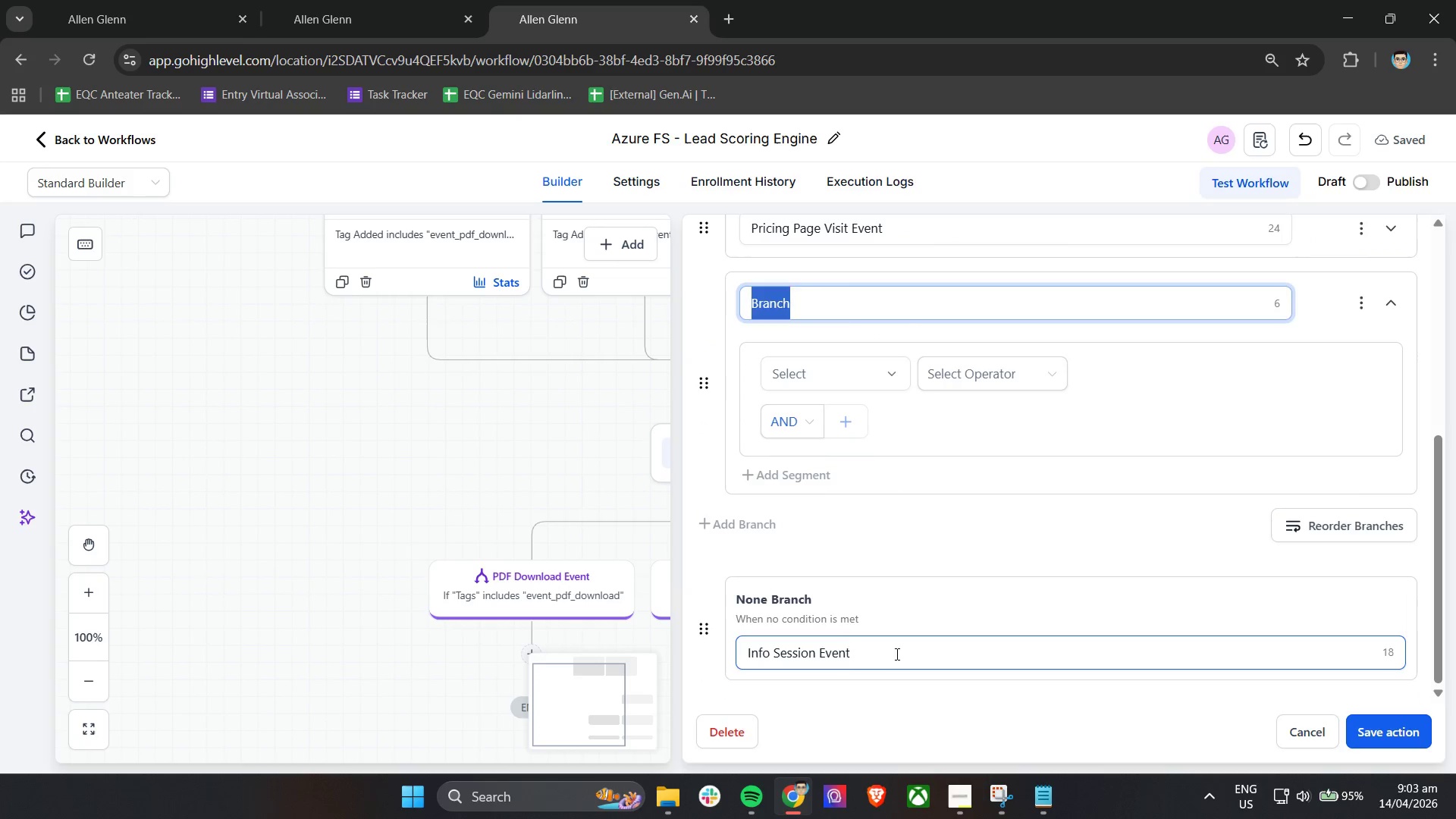 
key(Control+C)
 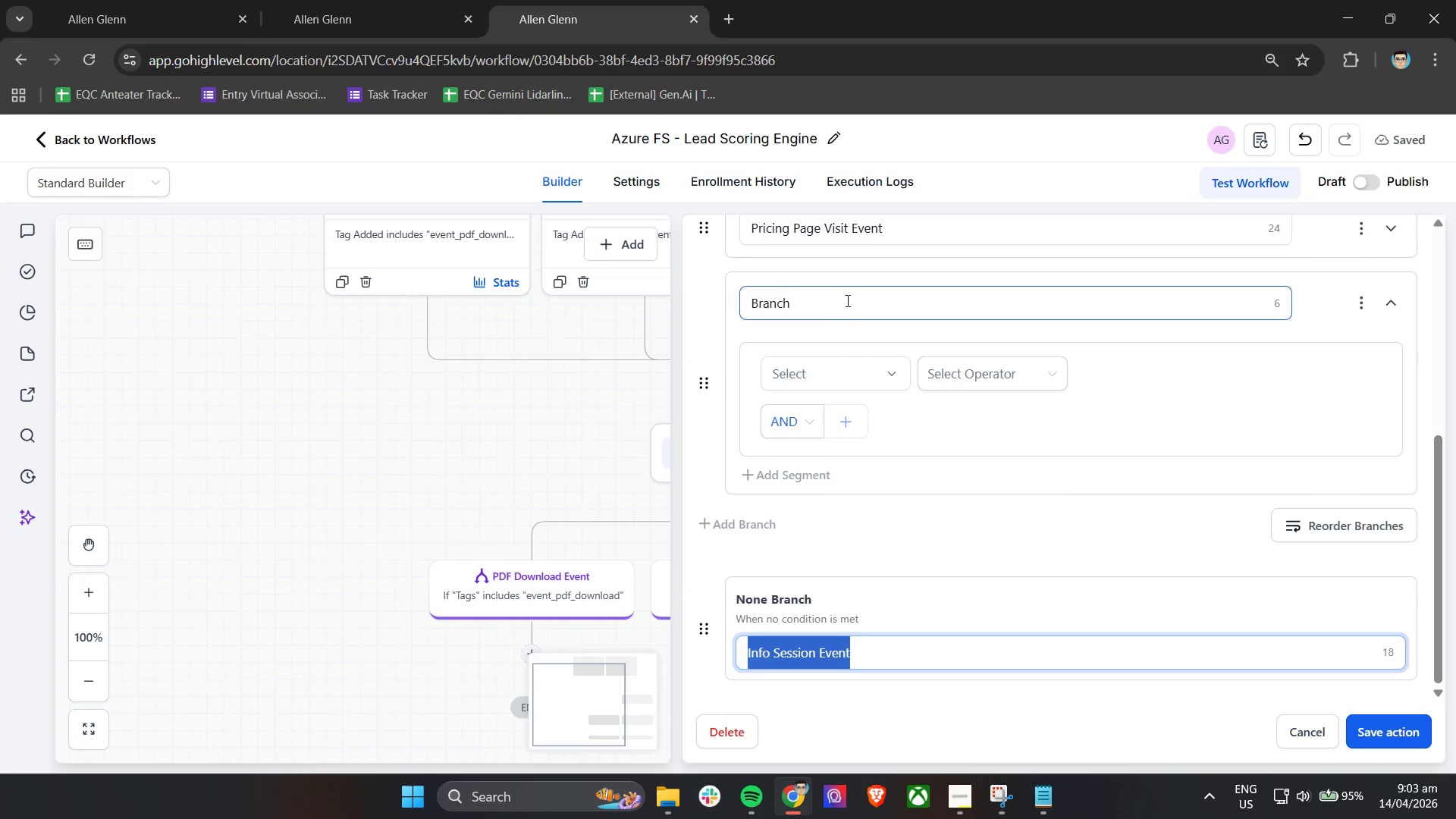 
left_click([845, 306])
 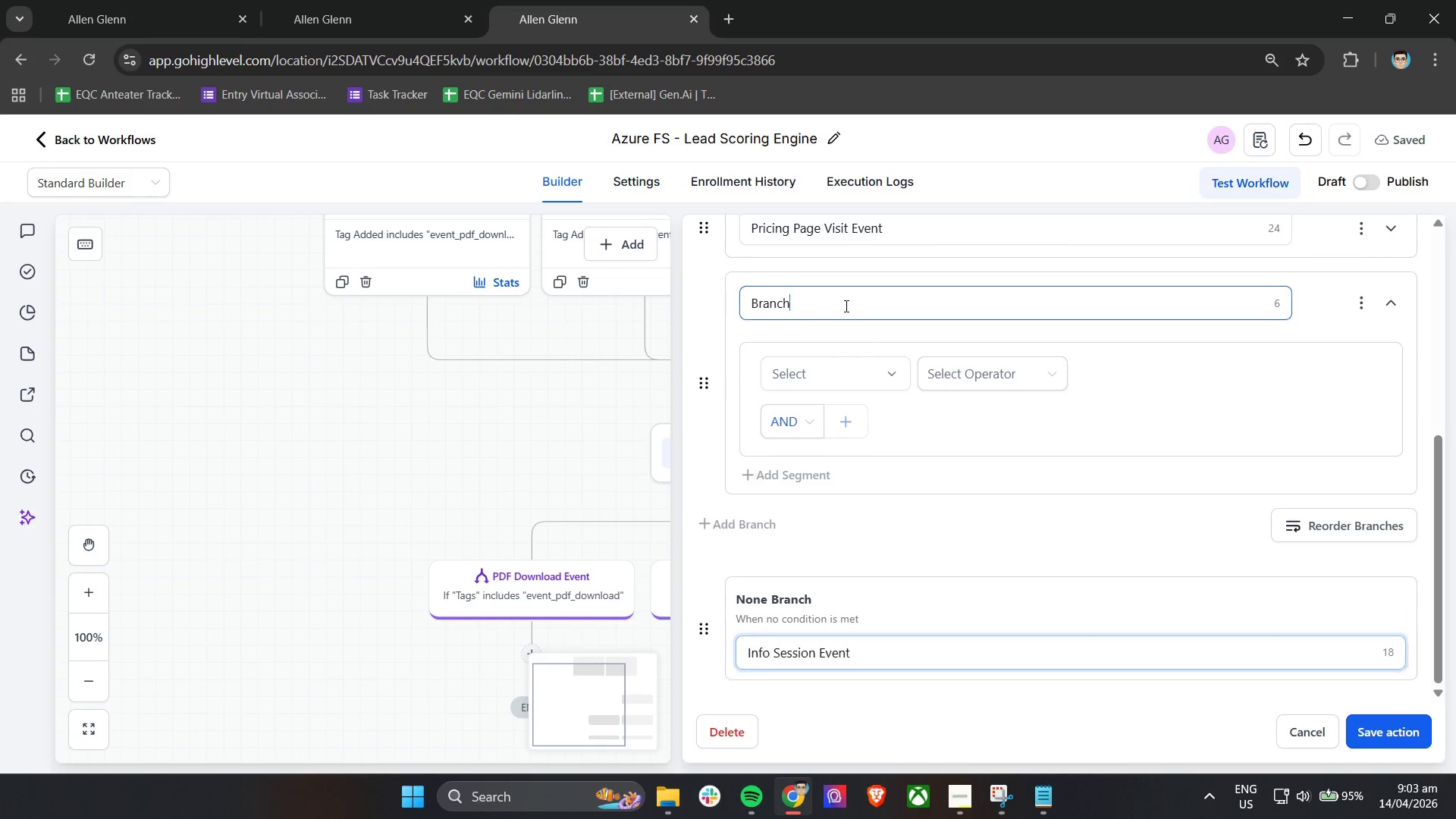 
key(Control+V)
 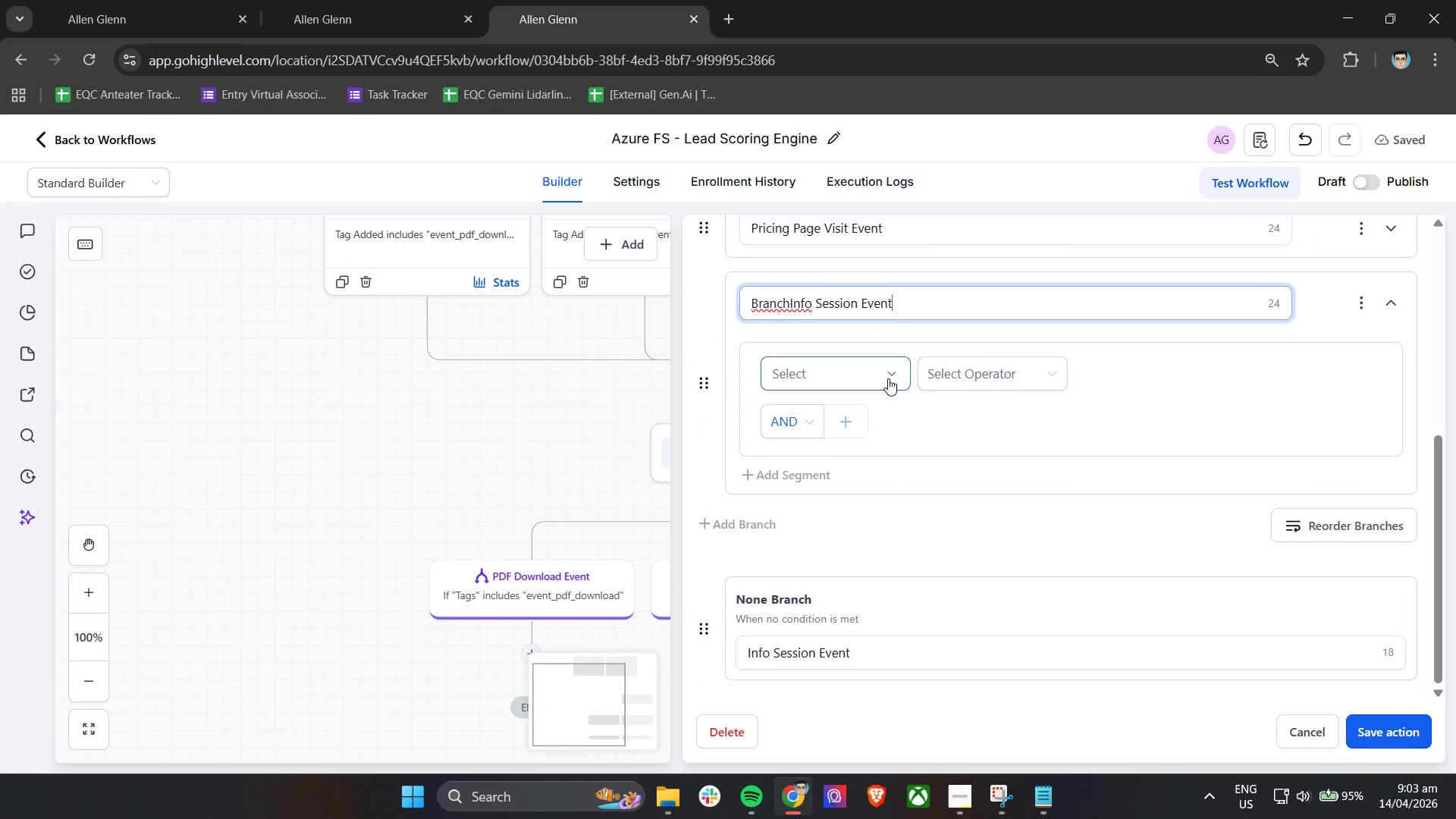 
key(Control+A)
 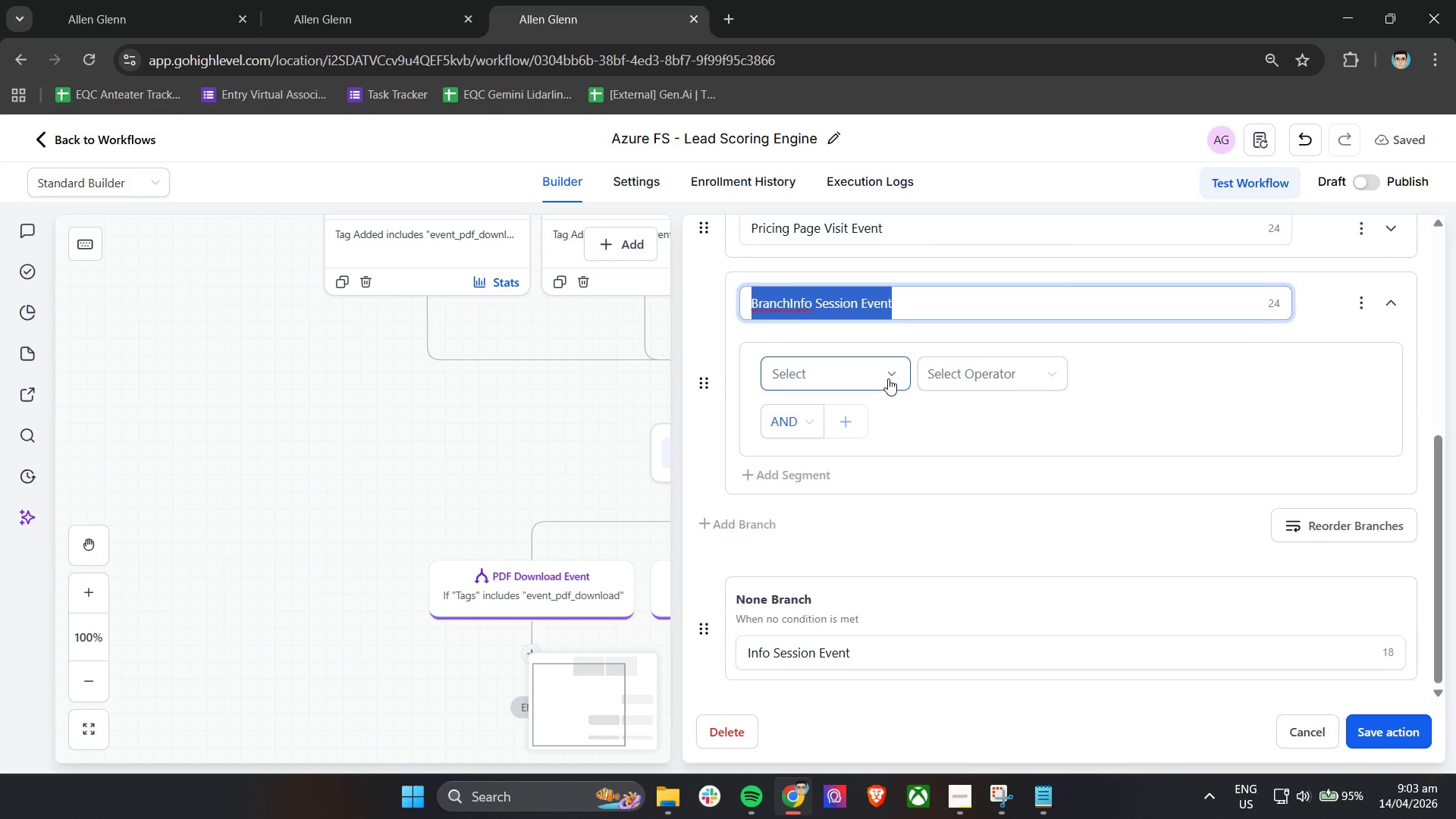 
key(Control+V)
 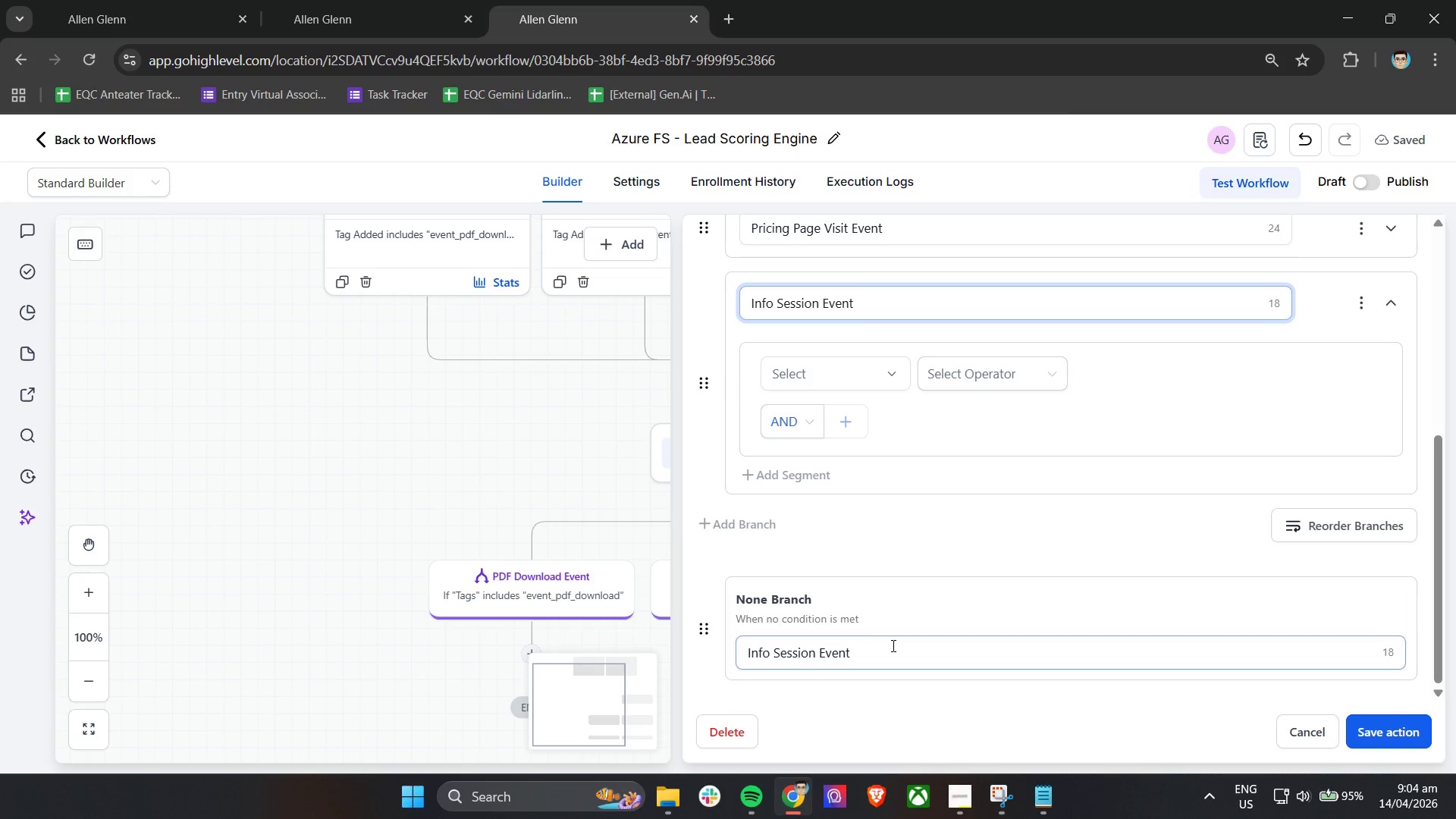 
left_click_drag(start_coordinate=[895, 654], to_coordinate=[714, 656])
 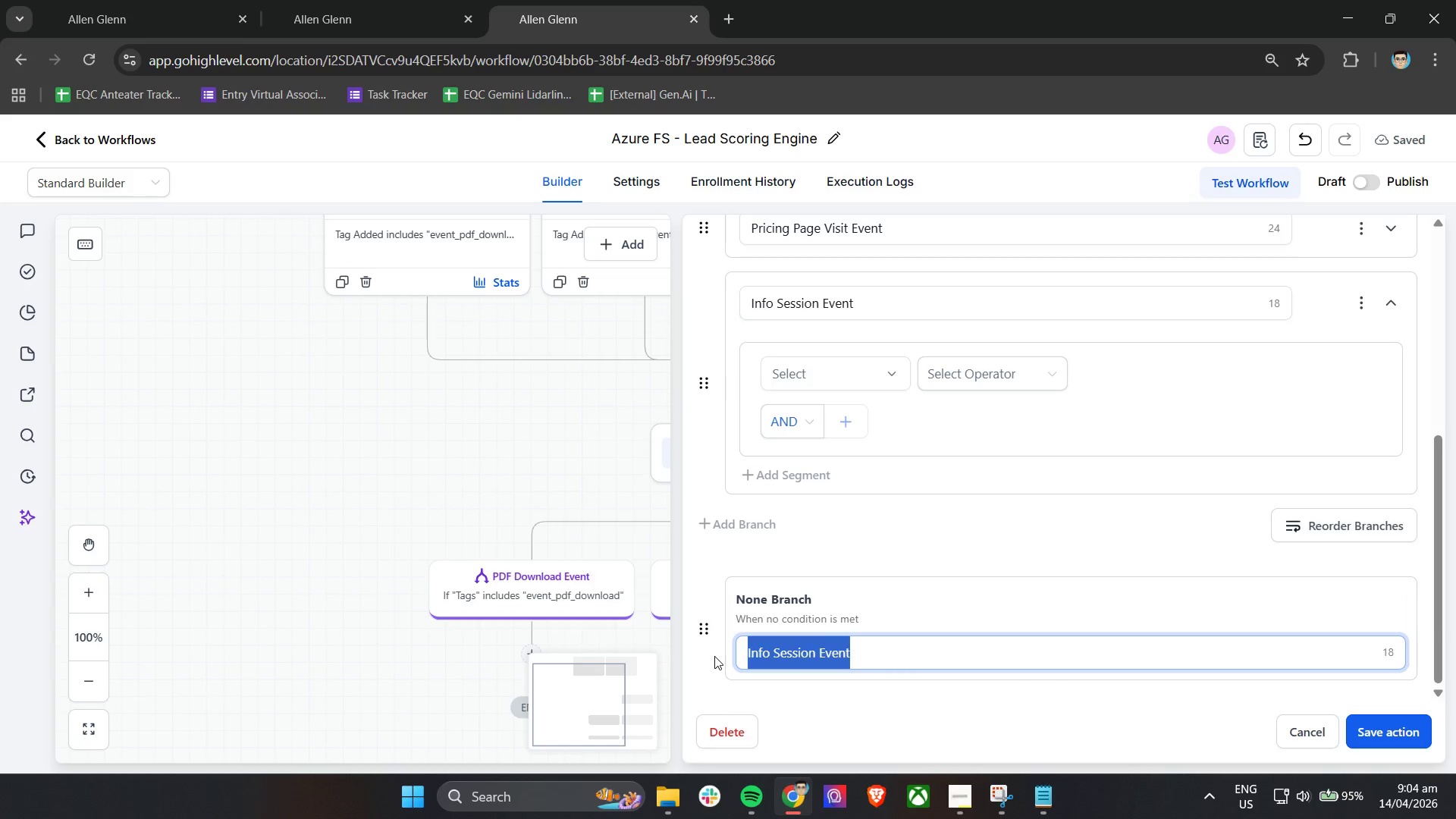 
key(Backspace)
 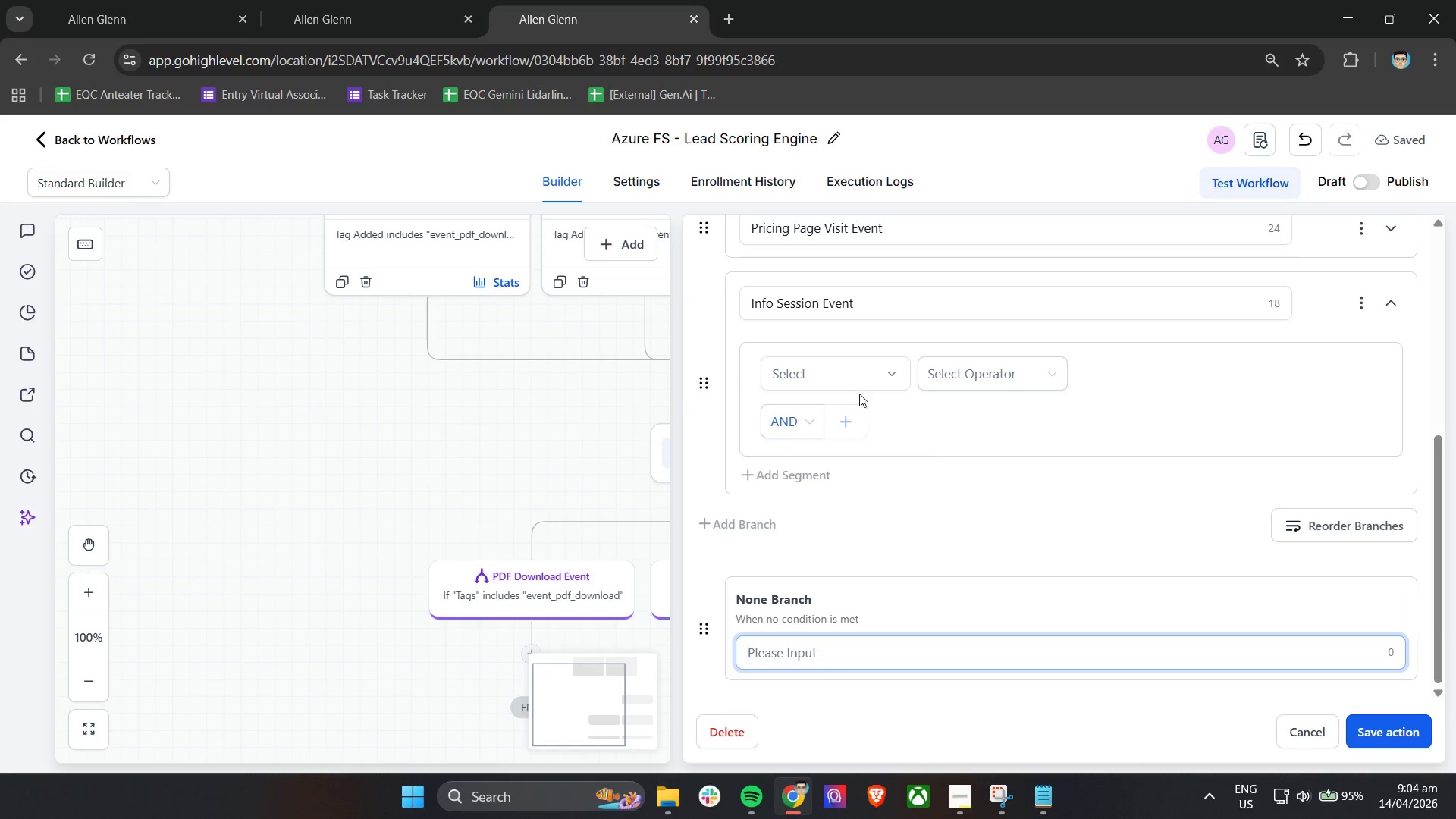 
left_click([859, 382])
 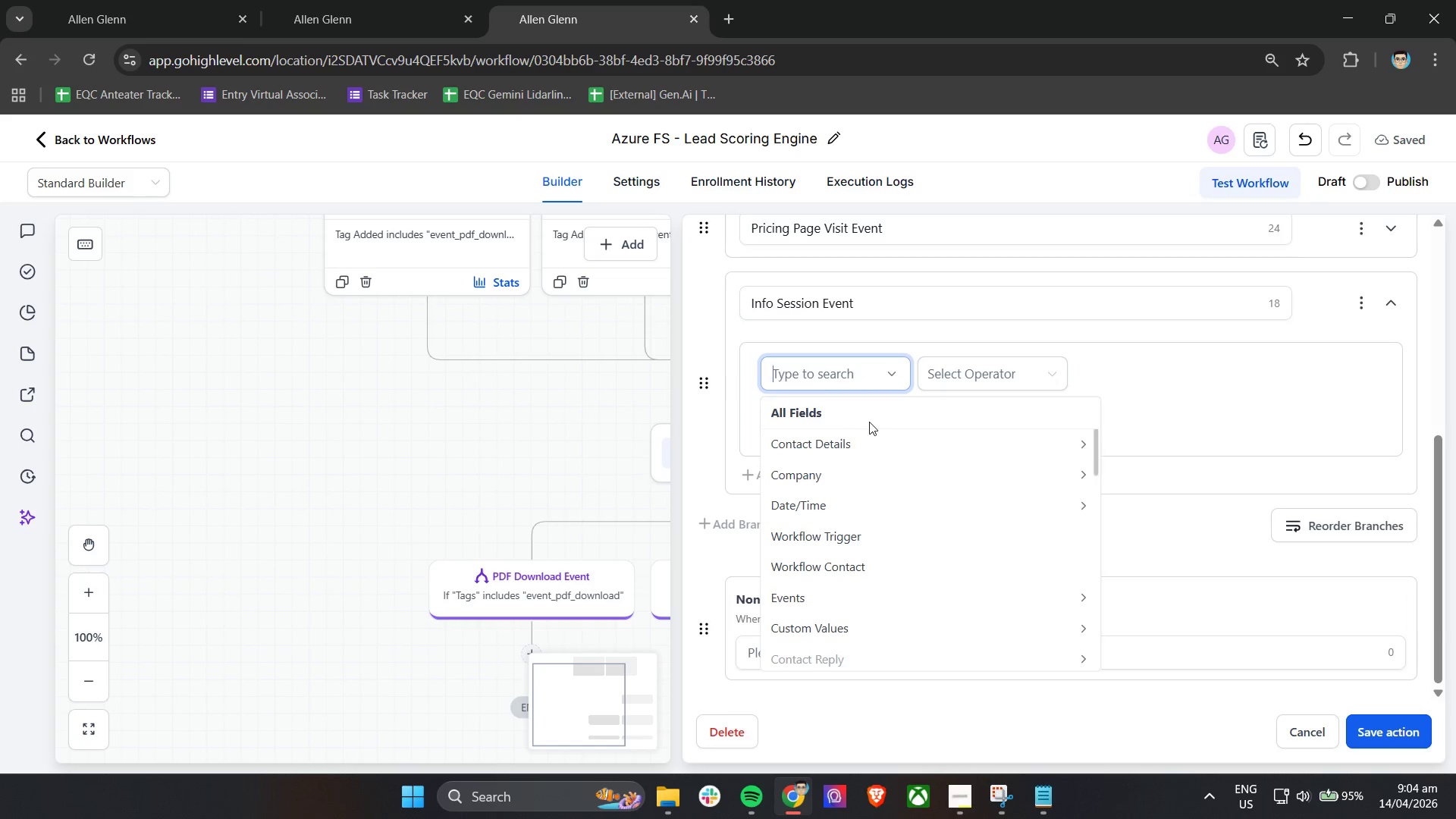 
left_click([871, 443])
 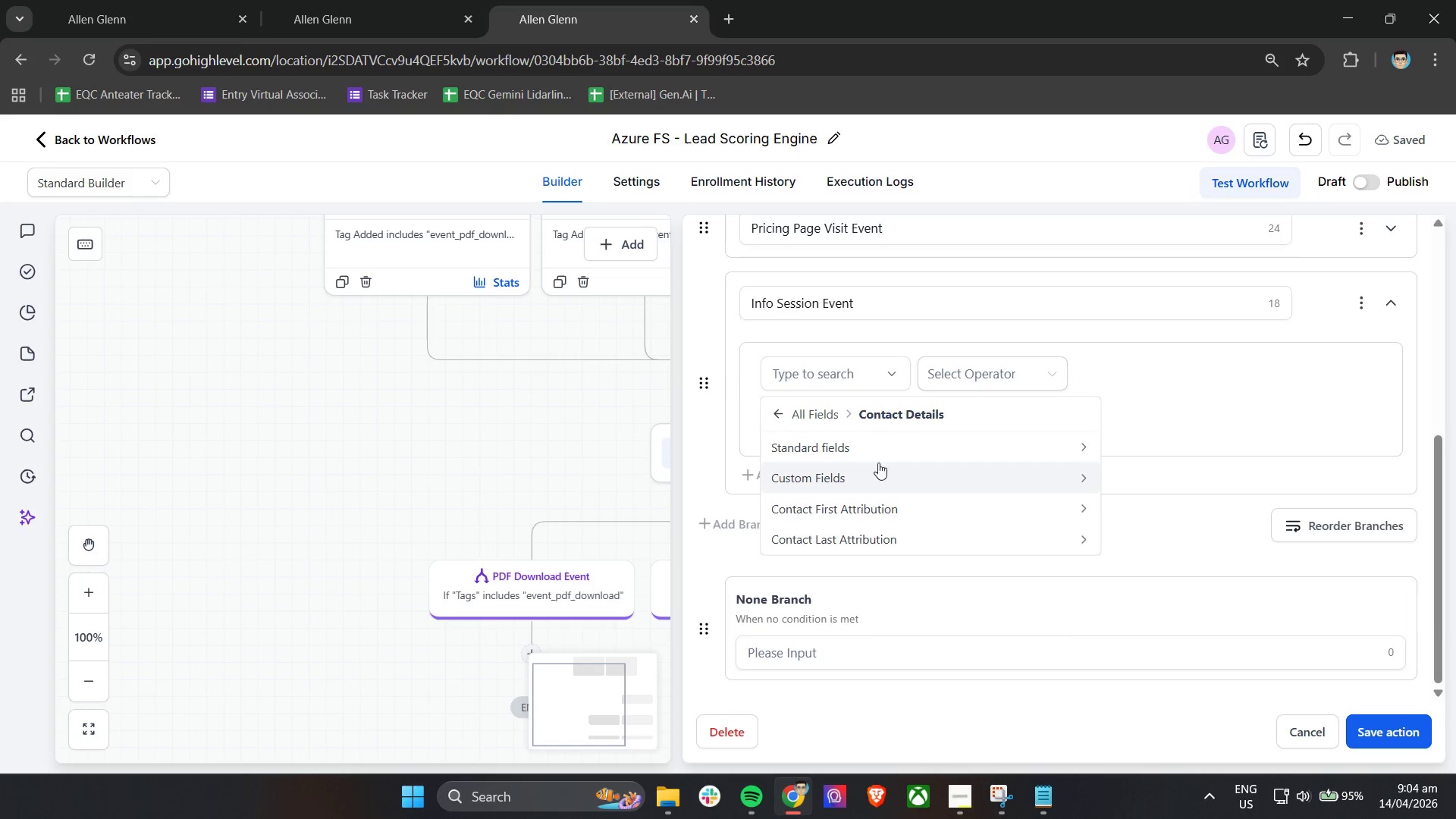 
left_click([885, 447])
 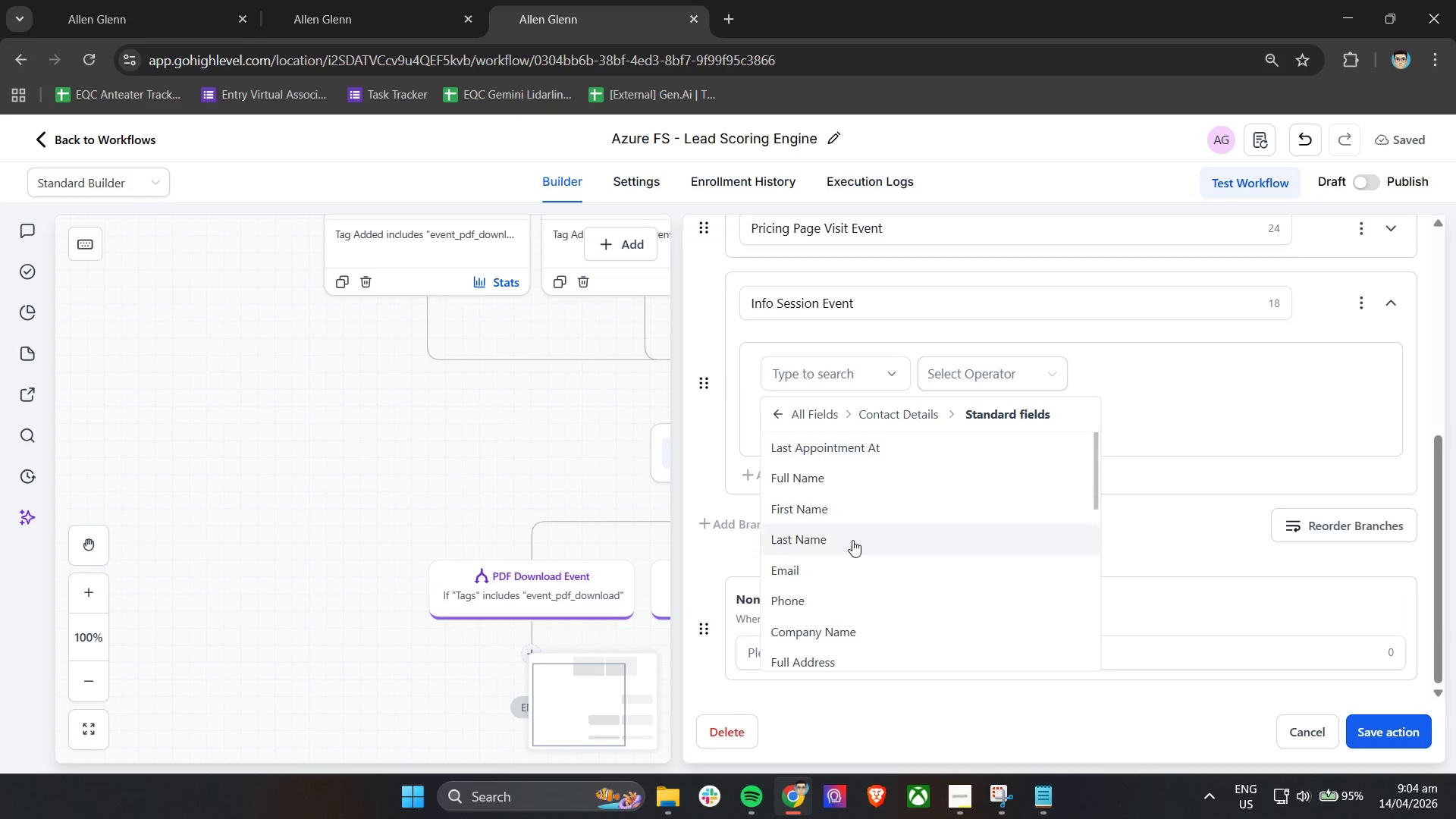 
scroll: coordinate [845, 560], scroll_direction: down, amount: 3.0
 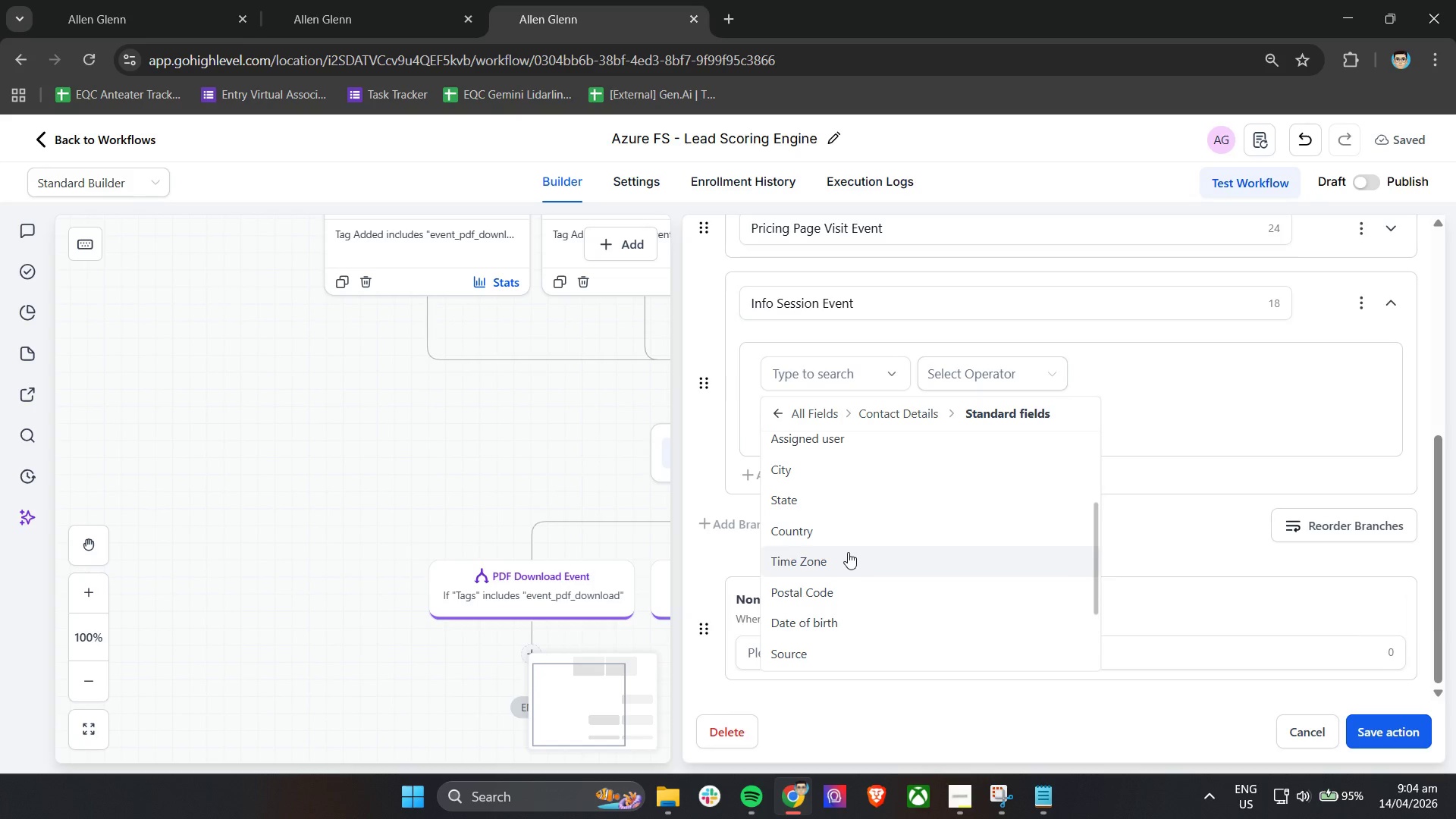 
left_click([836, 563])
 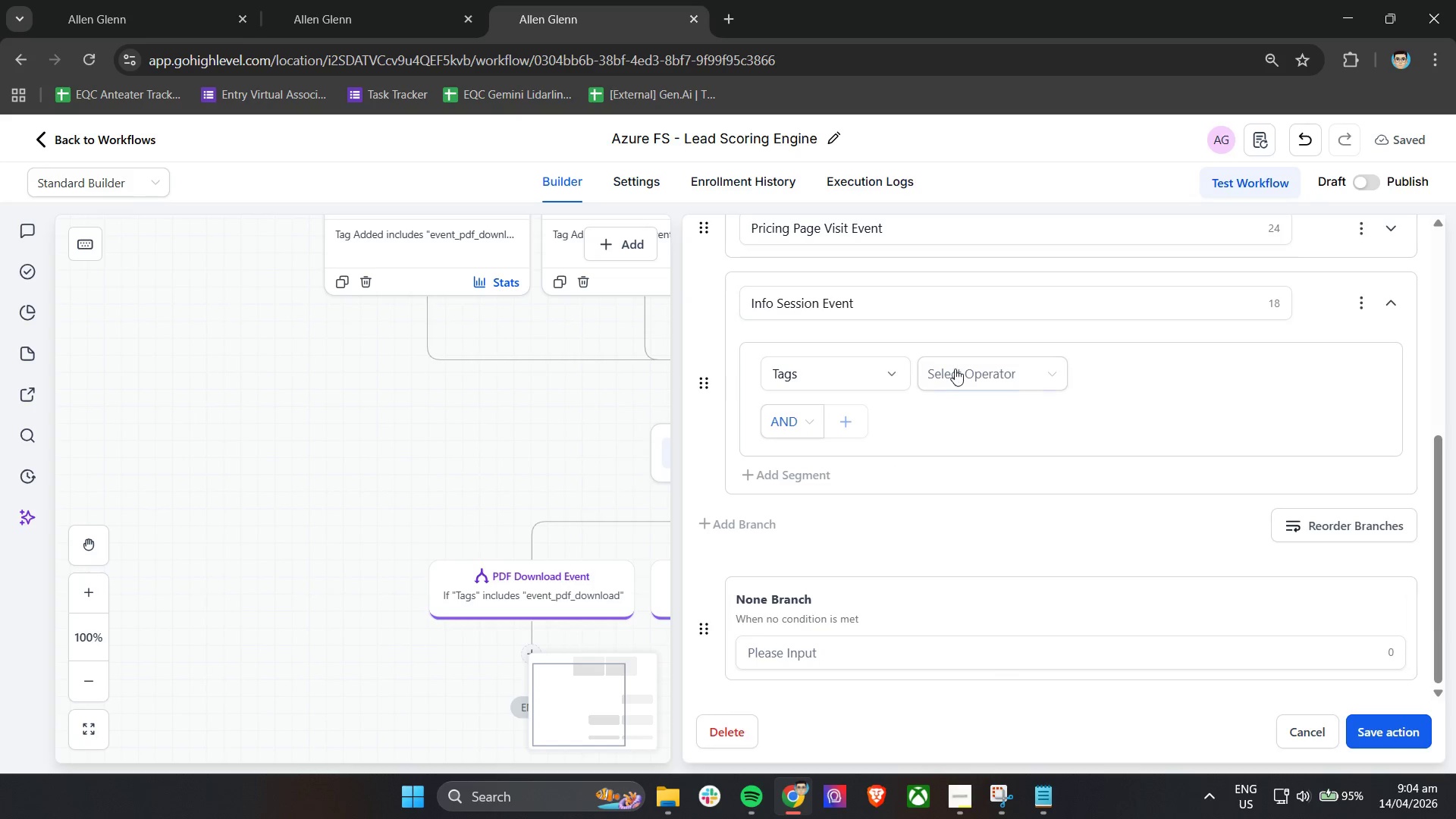 
scroll: coordinate [849, 539], scroll_direction: down, amount: 4.0
 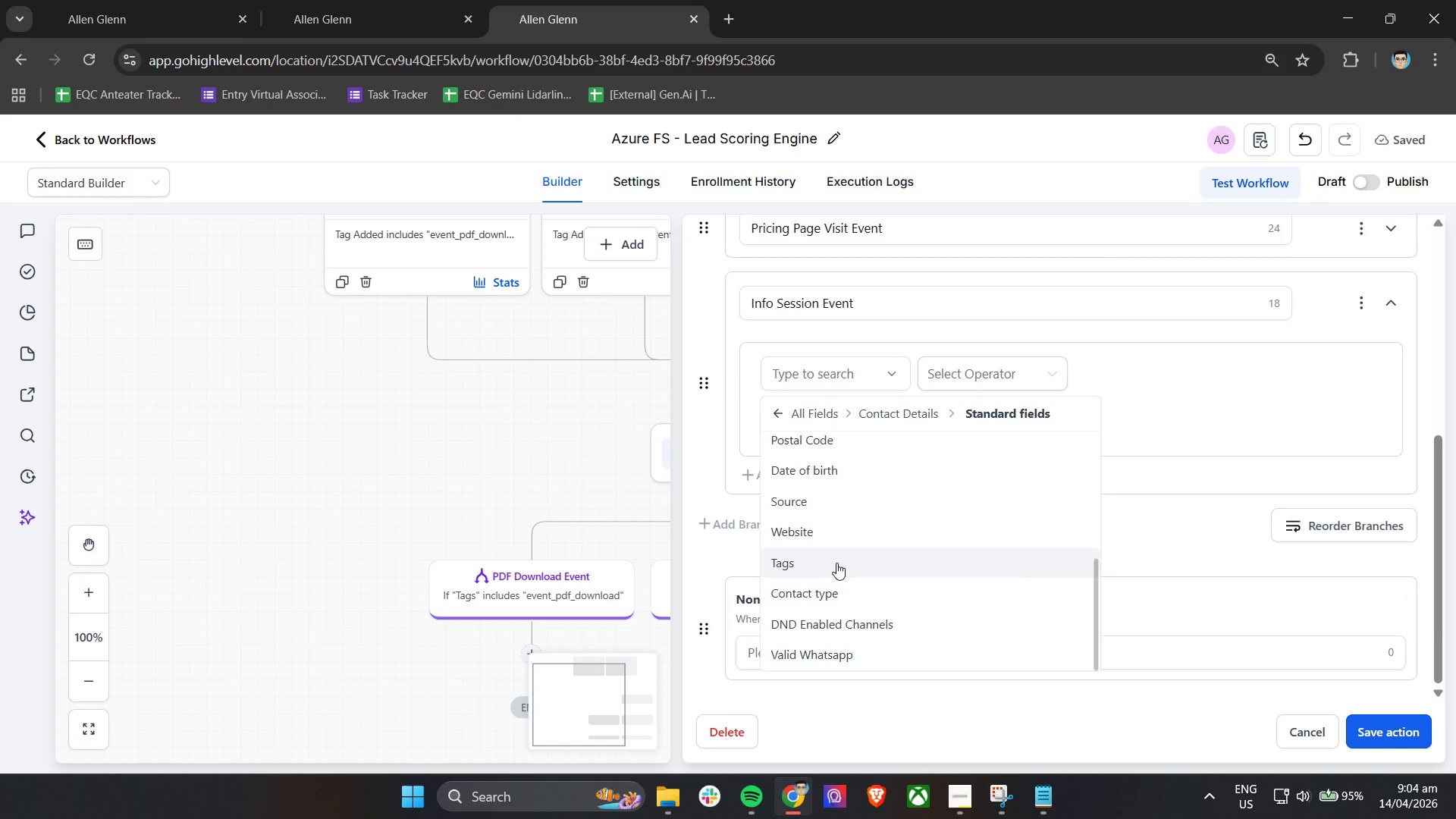 
left_click([957, 366])
 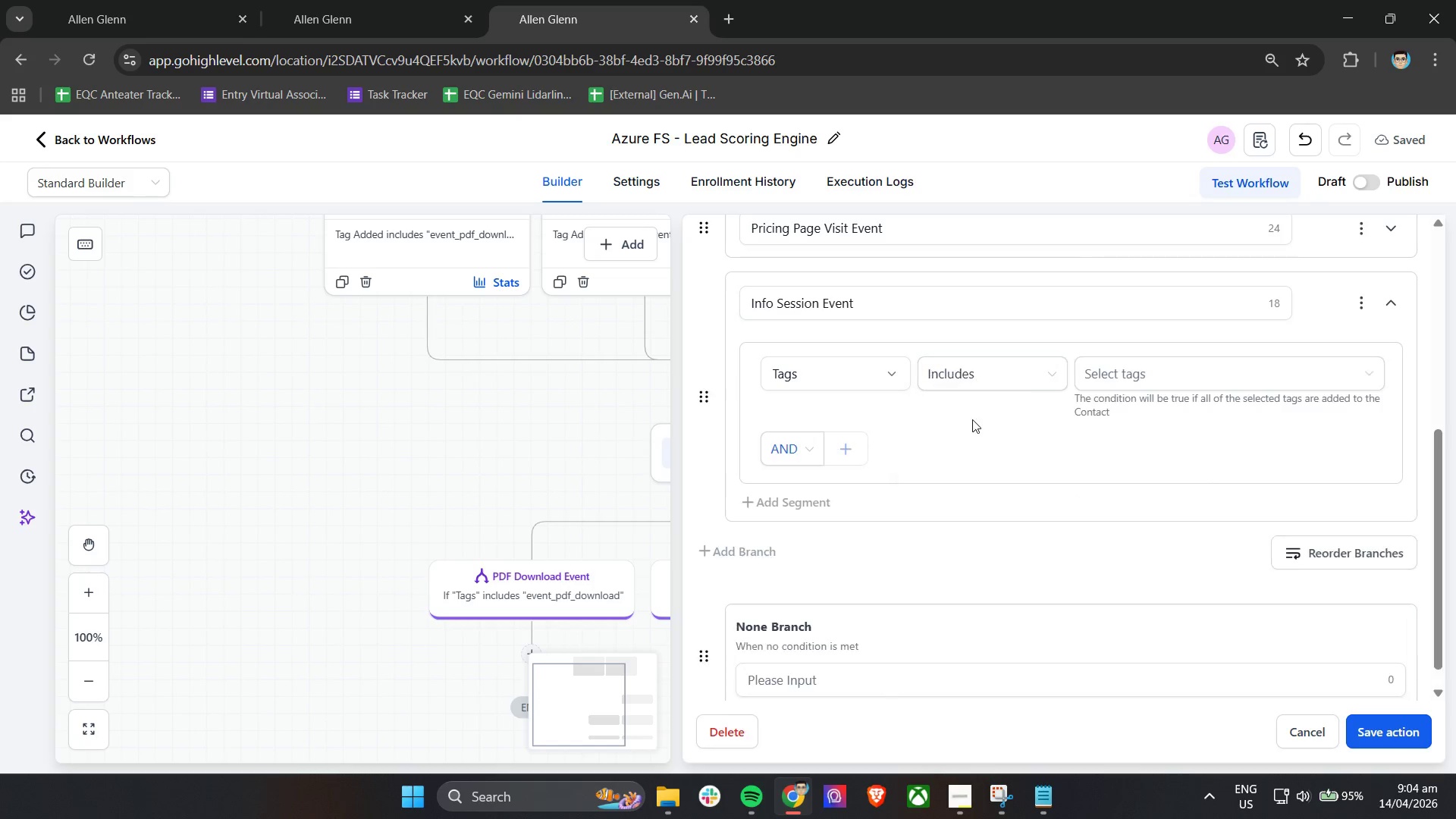 
double_click([1128, 372])
 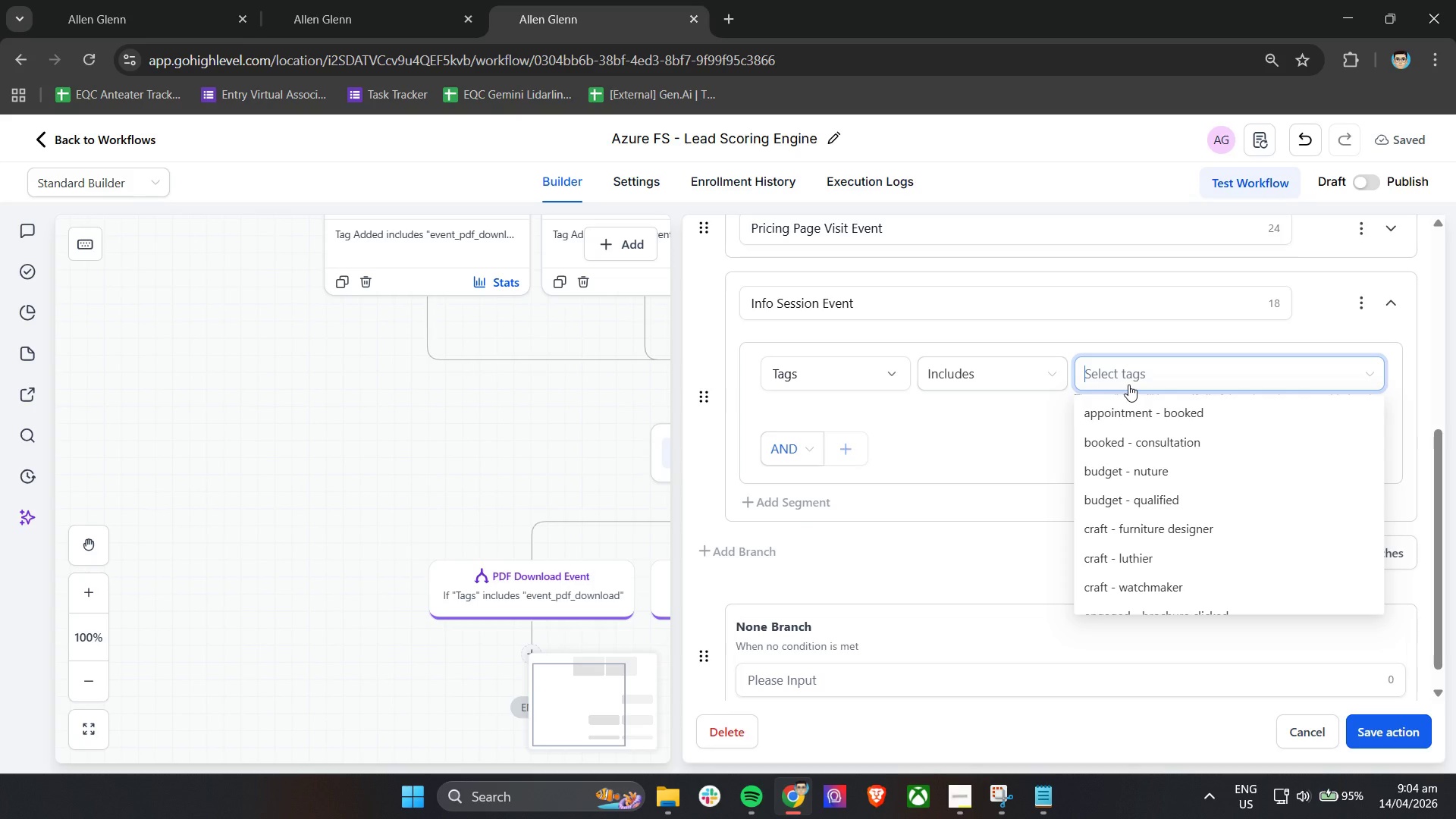 
type(eve)
 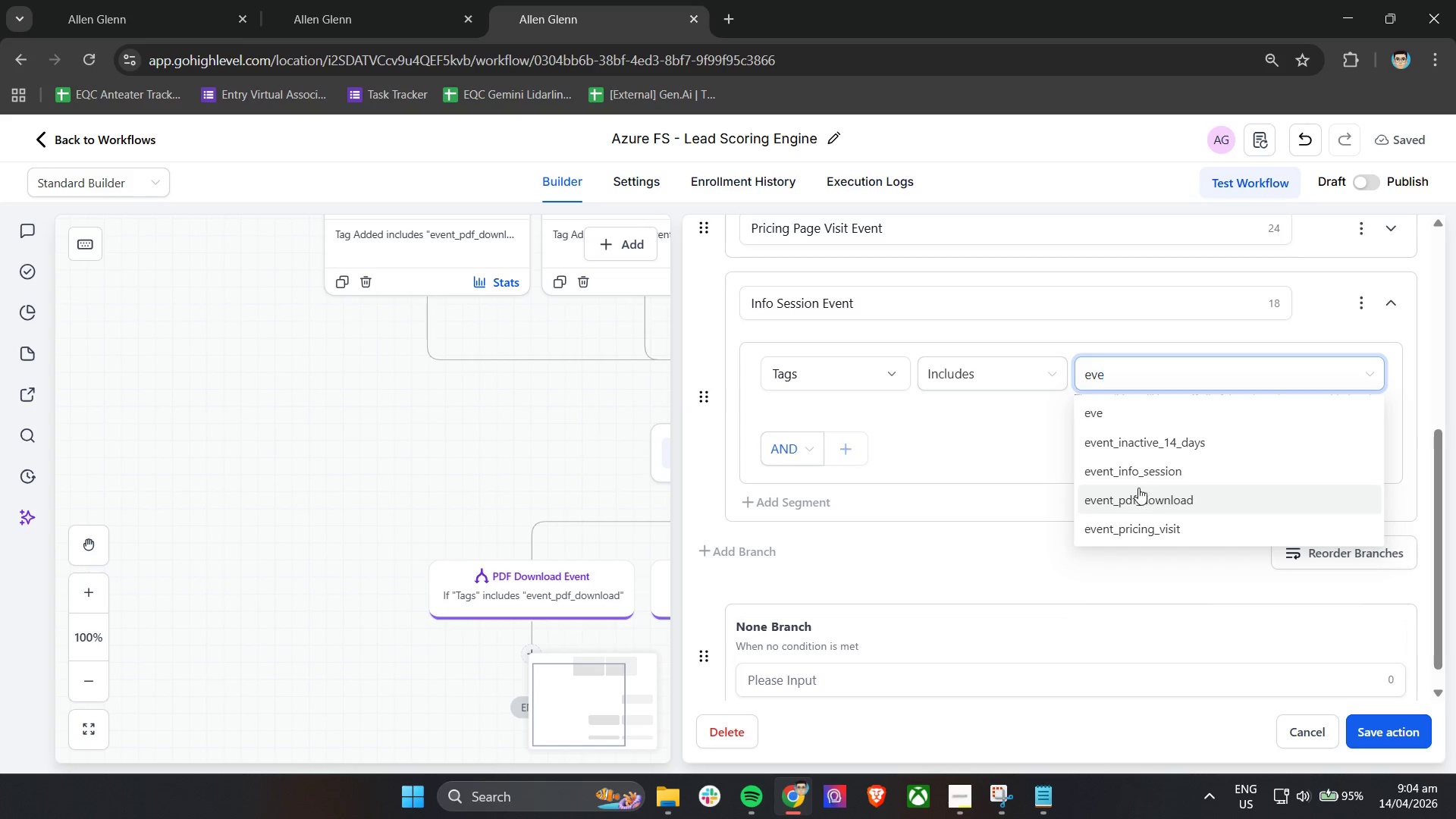 
left_click([1138, 479])
 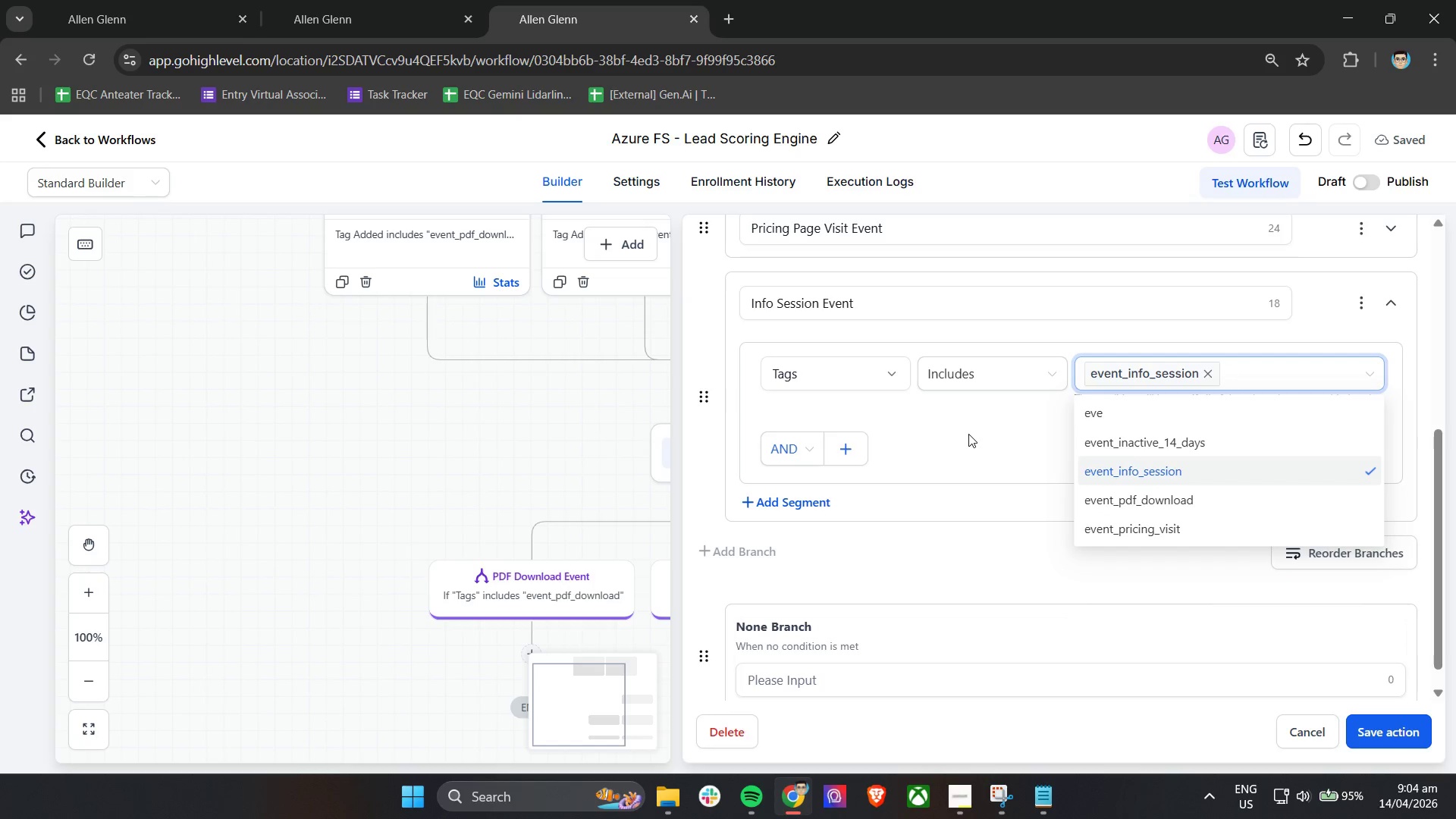 
left_click([968, 434])
 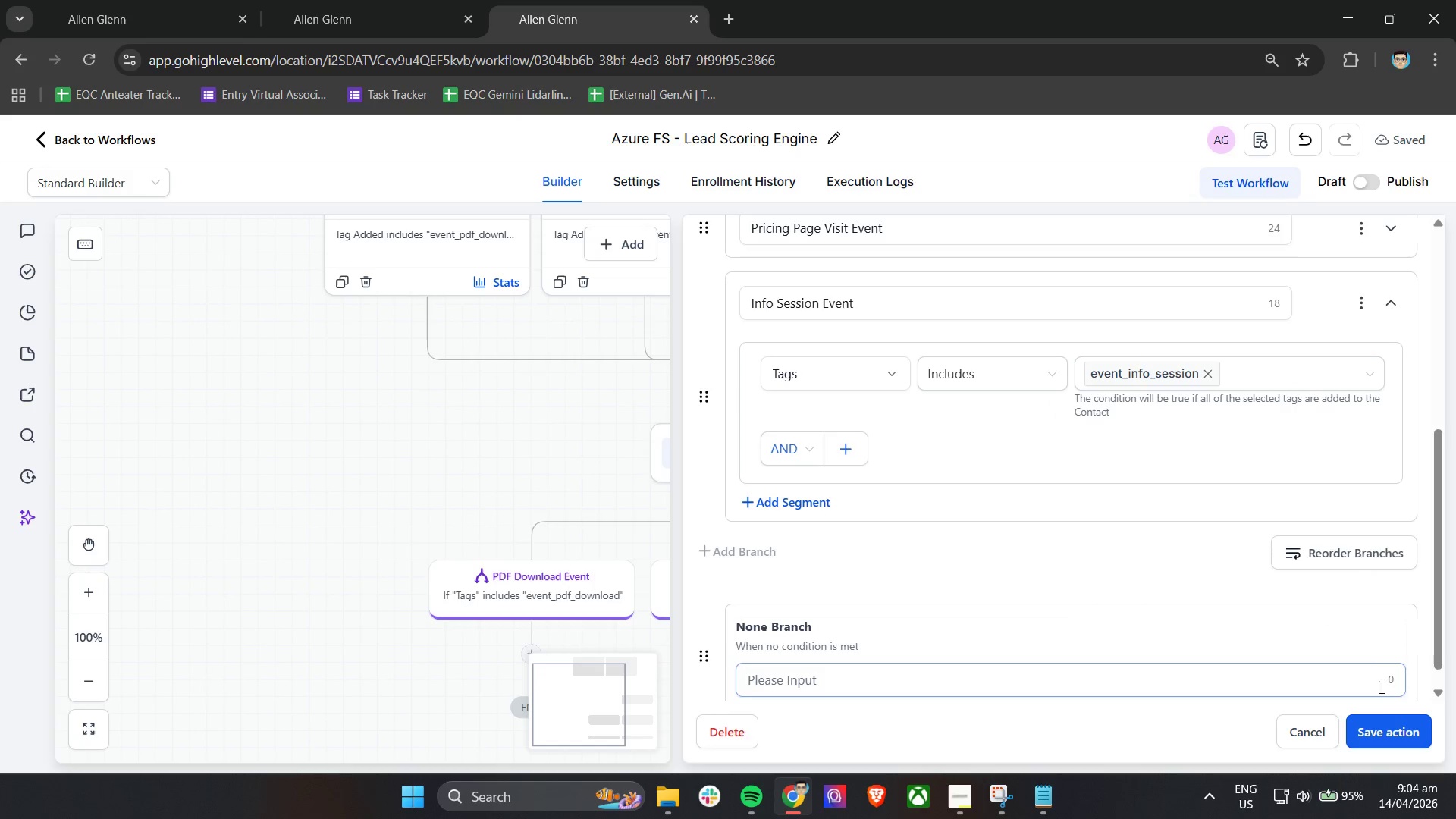 
left_click([1384, 727])
 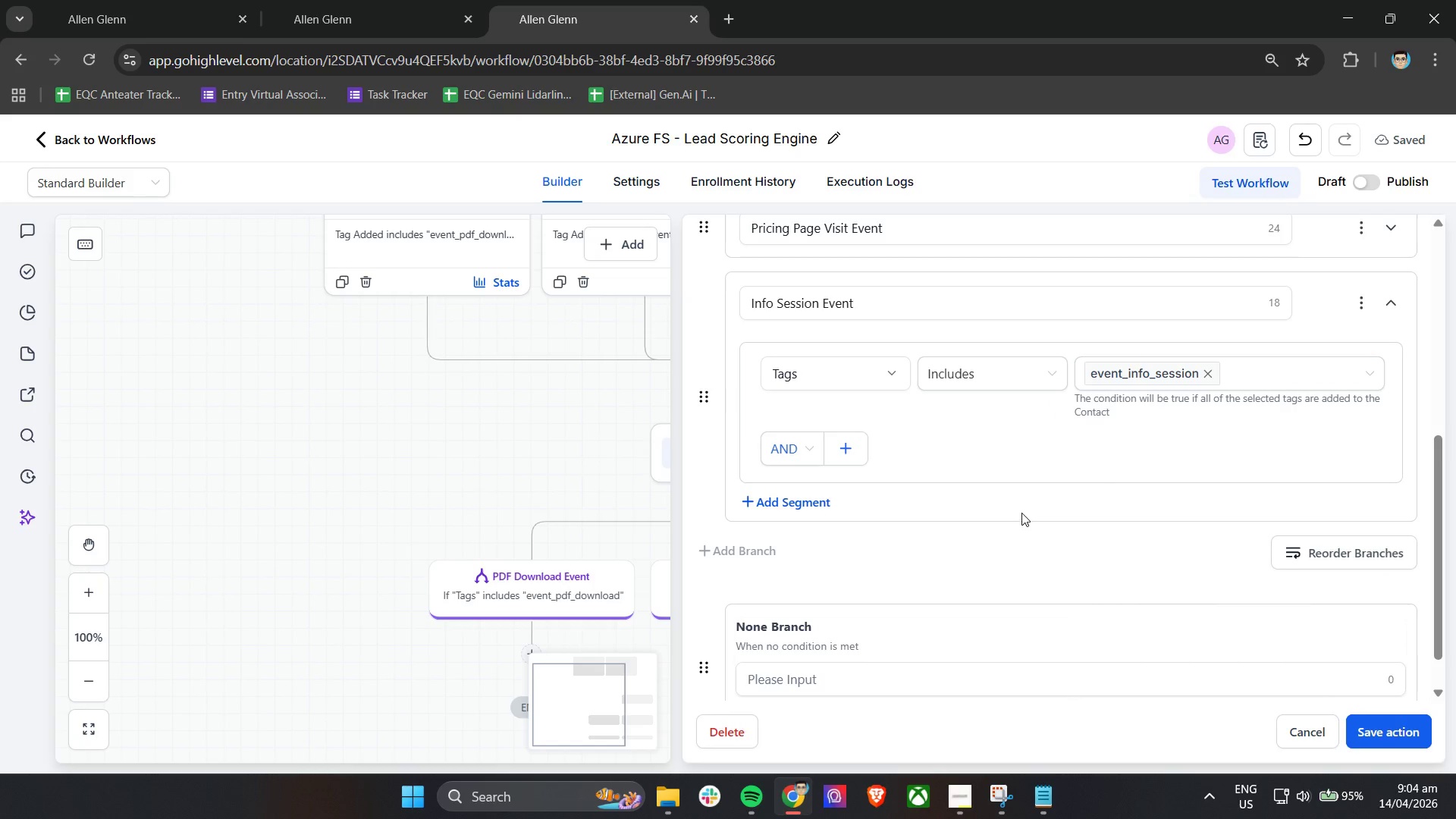 
scroll: coordinate [1099, 517], scroll_direction: down, amount: 4.0
 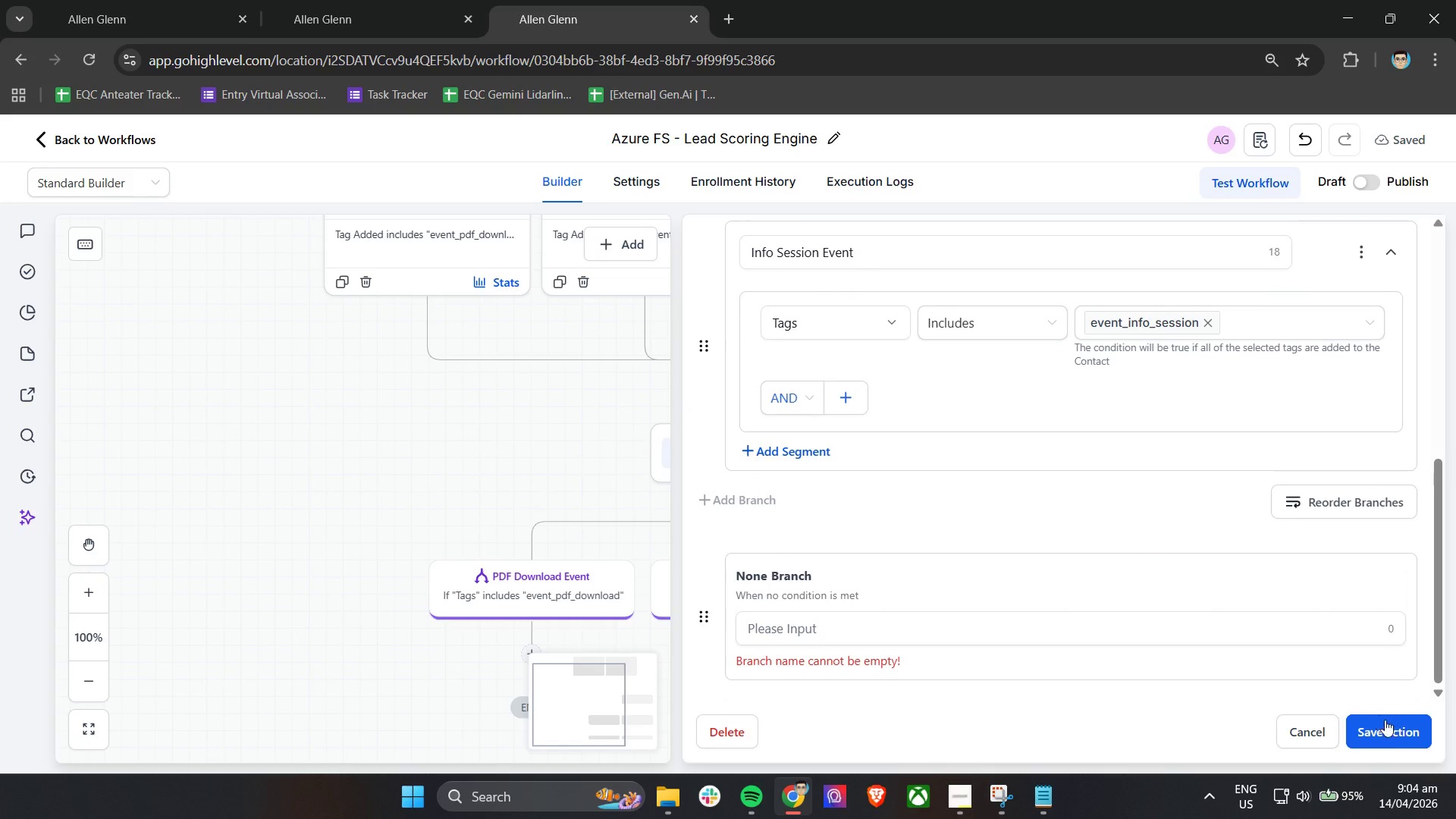 
left_click([1389, 726])
 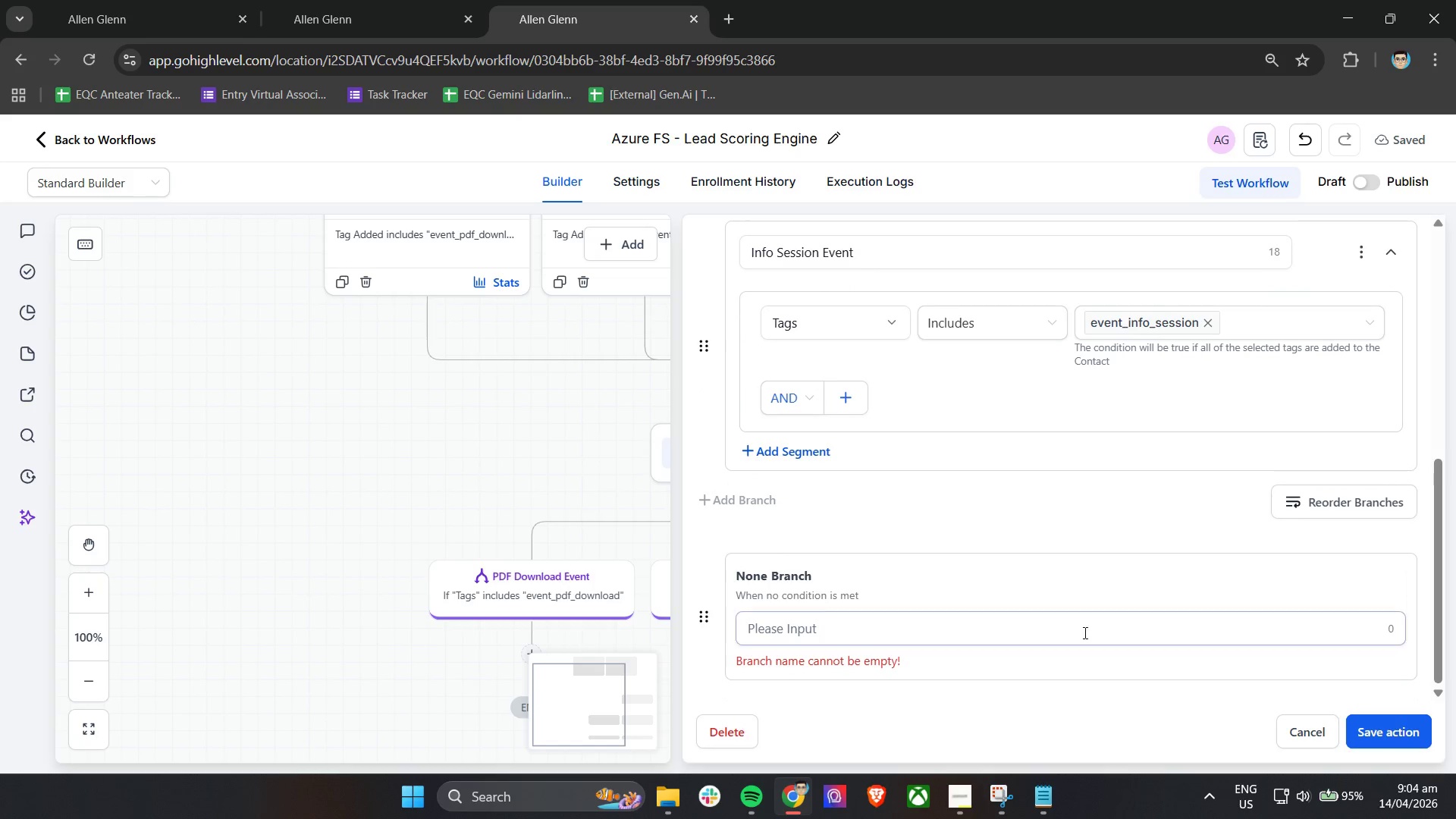 
left_click([1053, 623])
 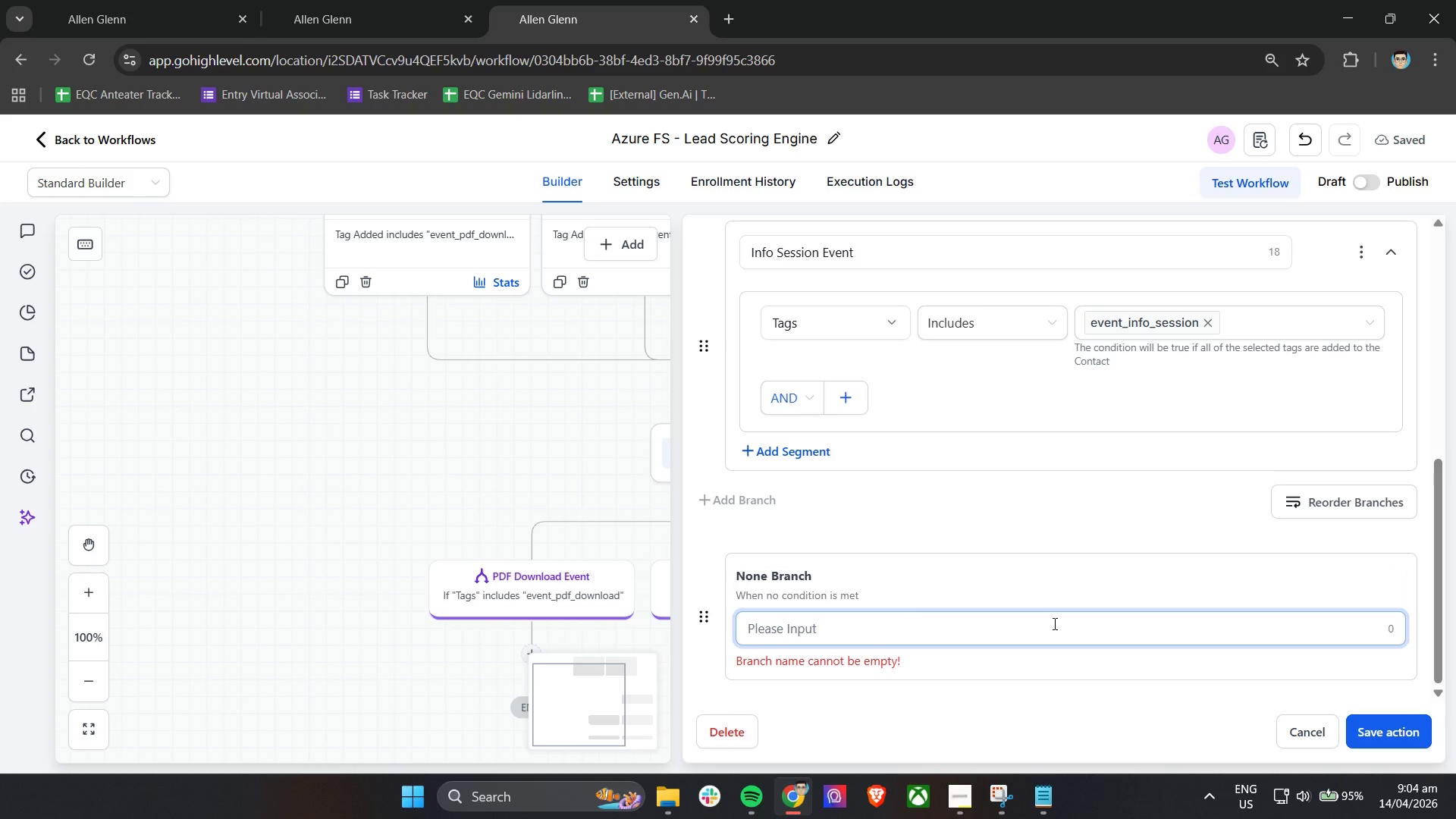 
key(0)
 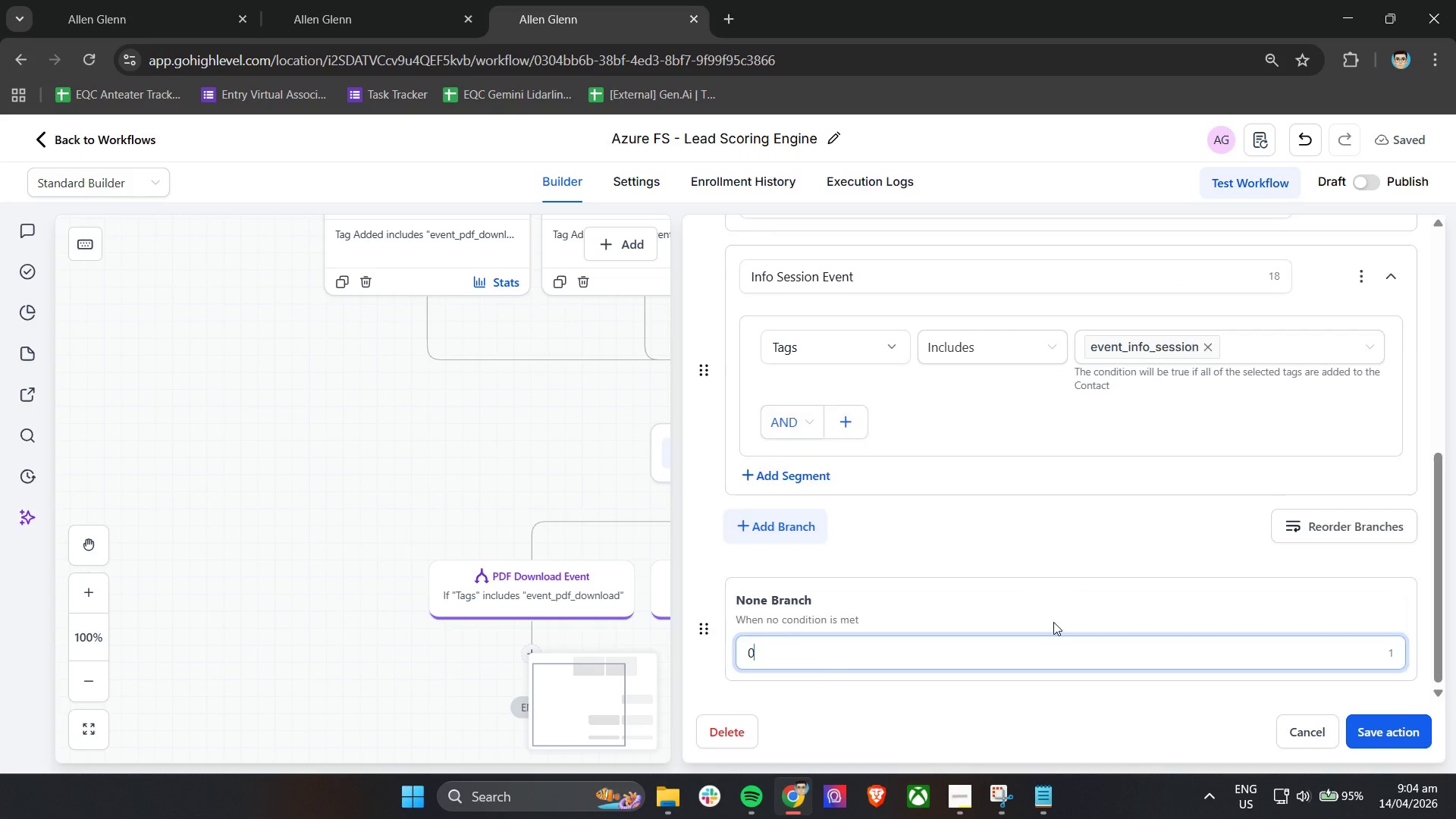 
key(Backspace)
 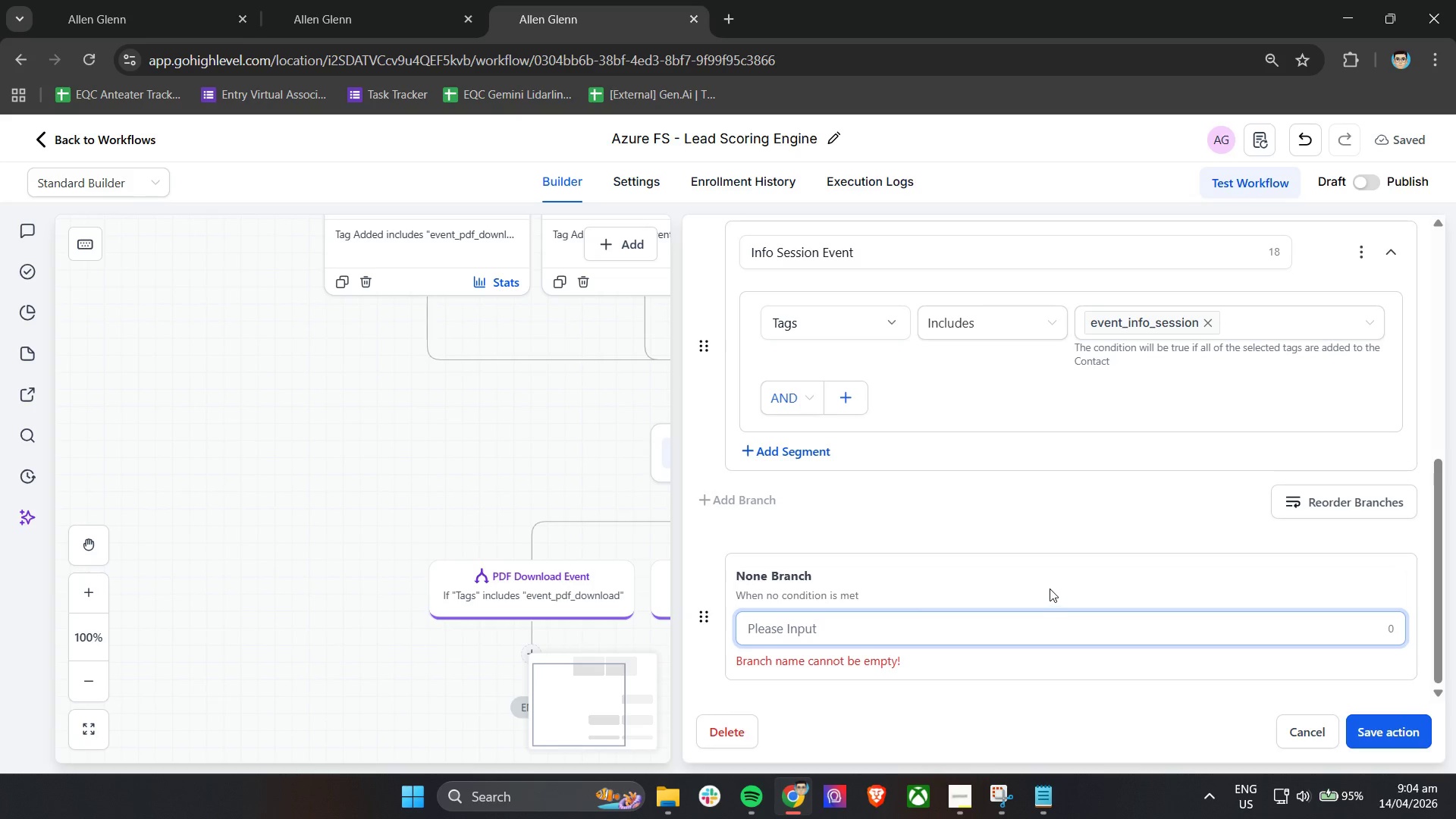 
type( )
key(Backspace)
key(Backspace)
type(None)
 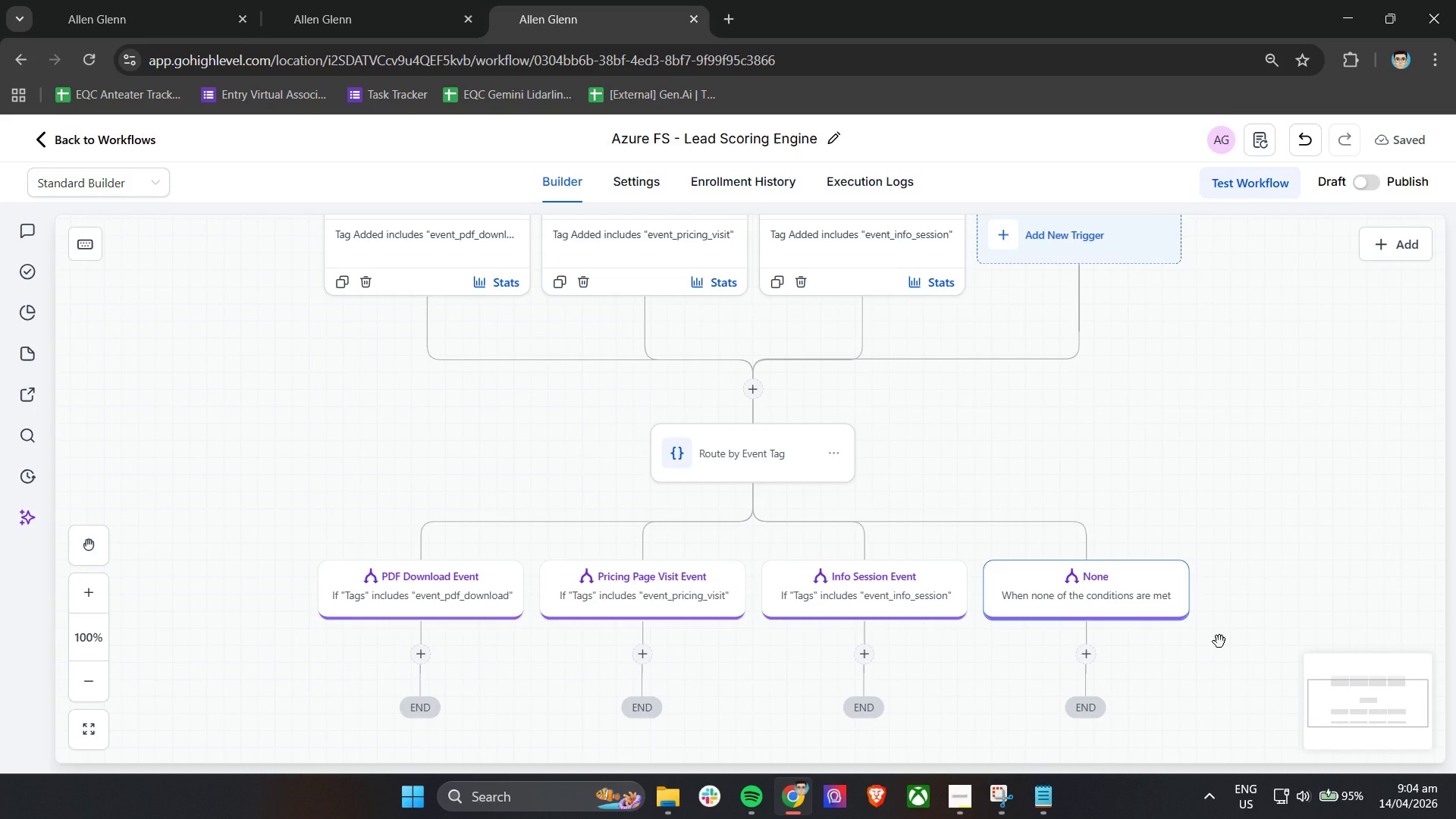 
wait(38.23)
 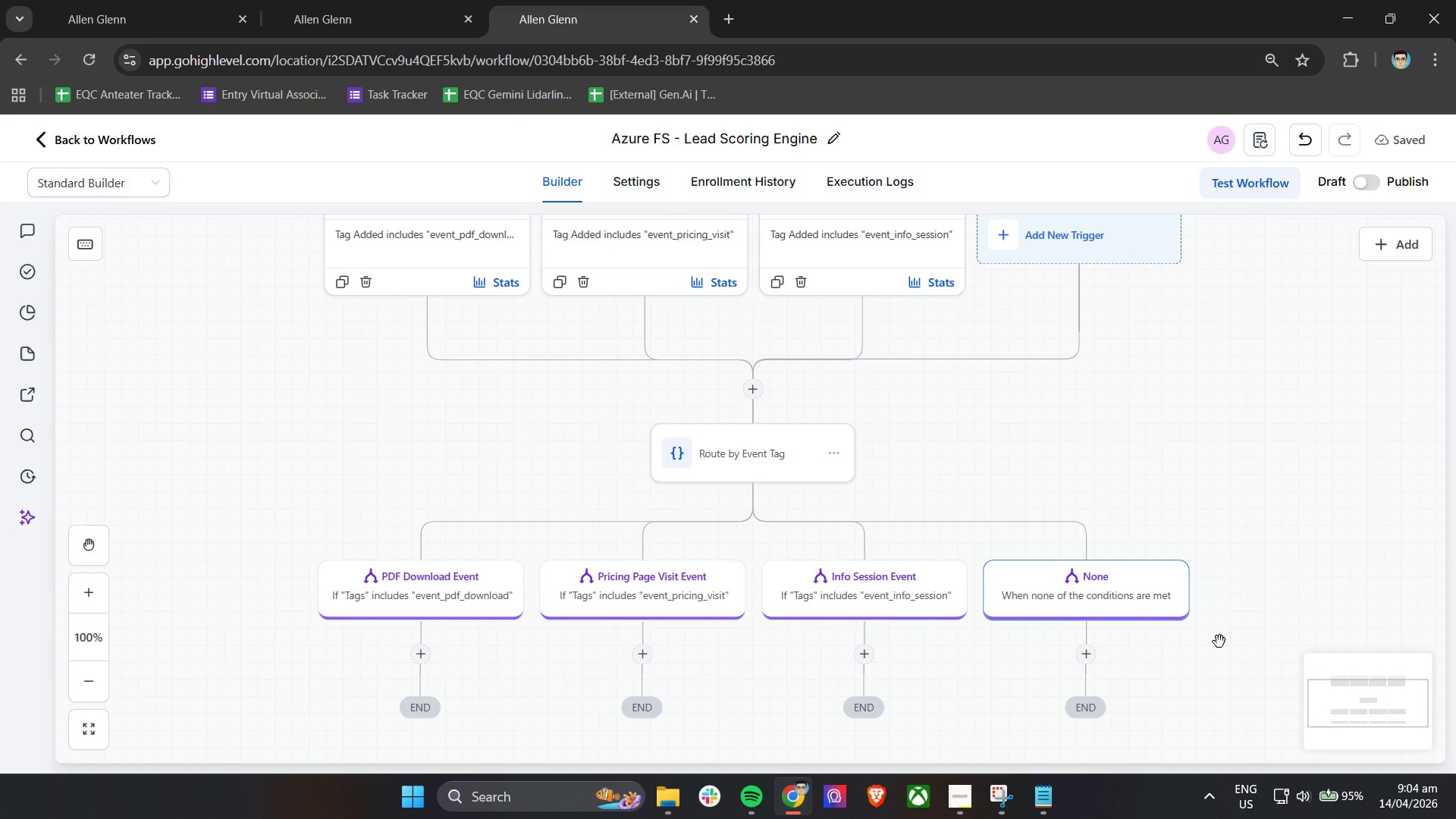 
left_click([413, 655])
 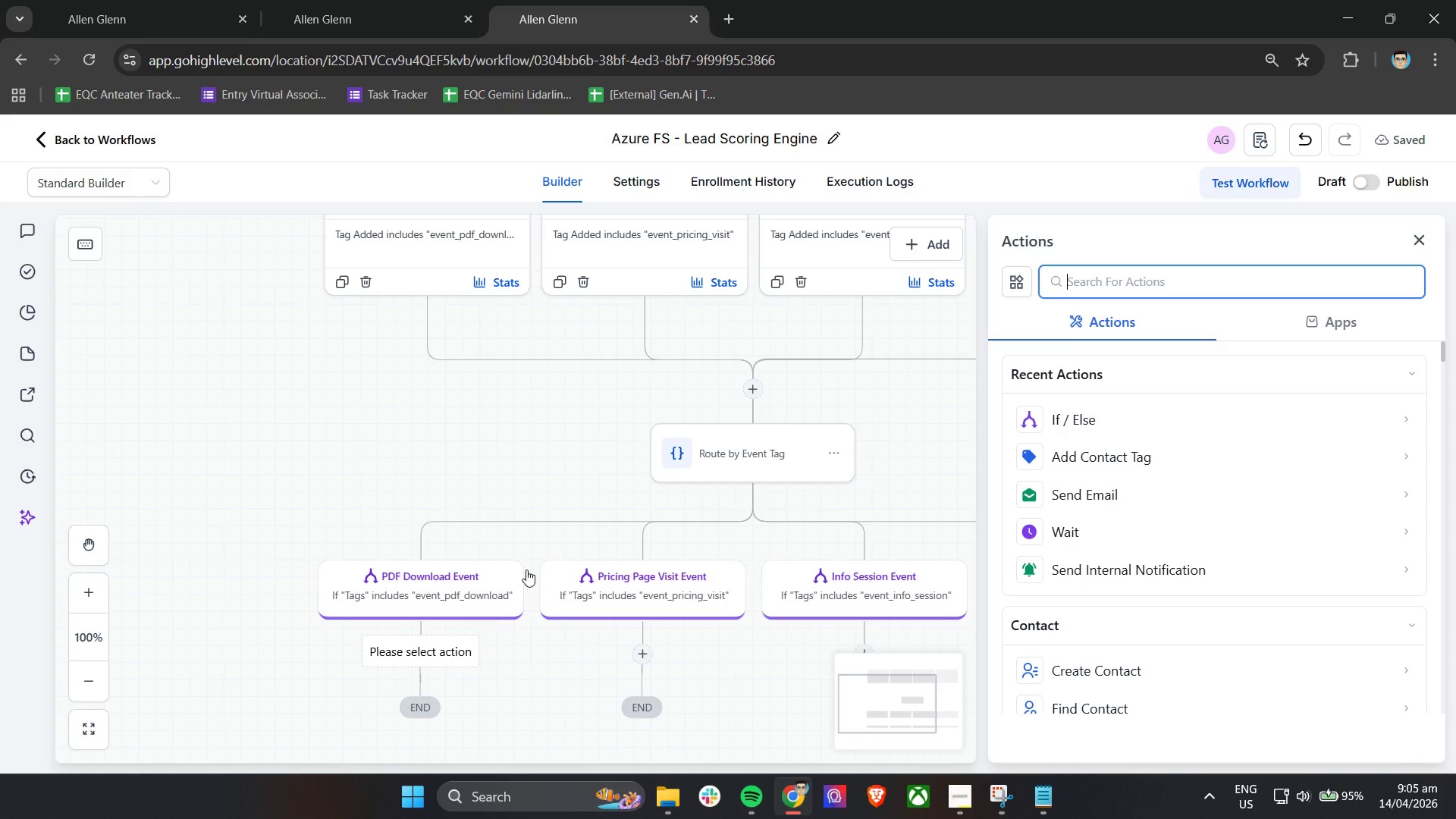 
scroll: coordinate [529, 563], scroll_direction: down, amount: 3.0
 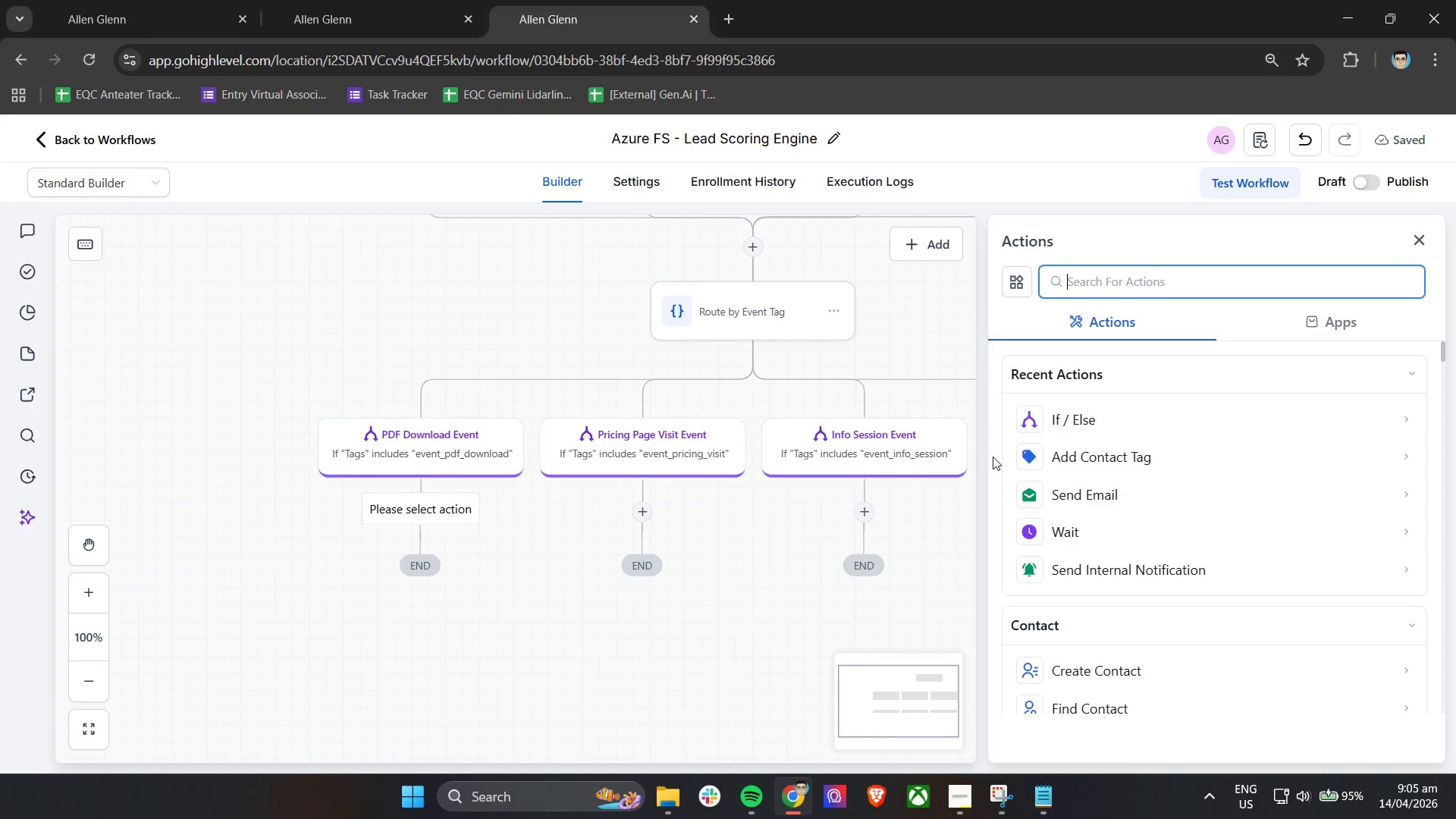 
wait(5.97)
 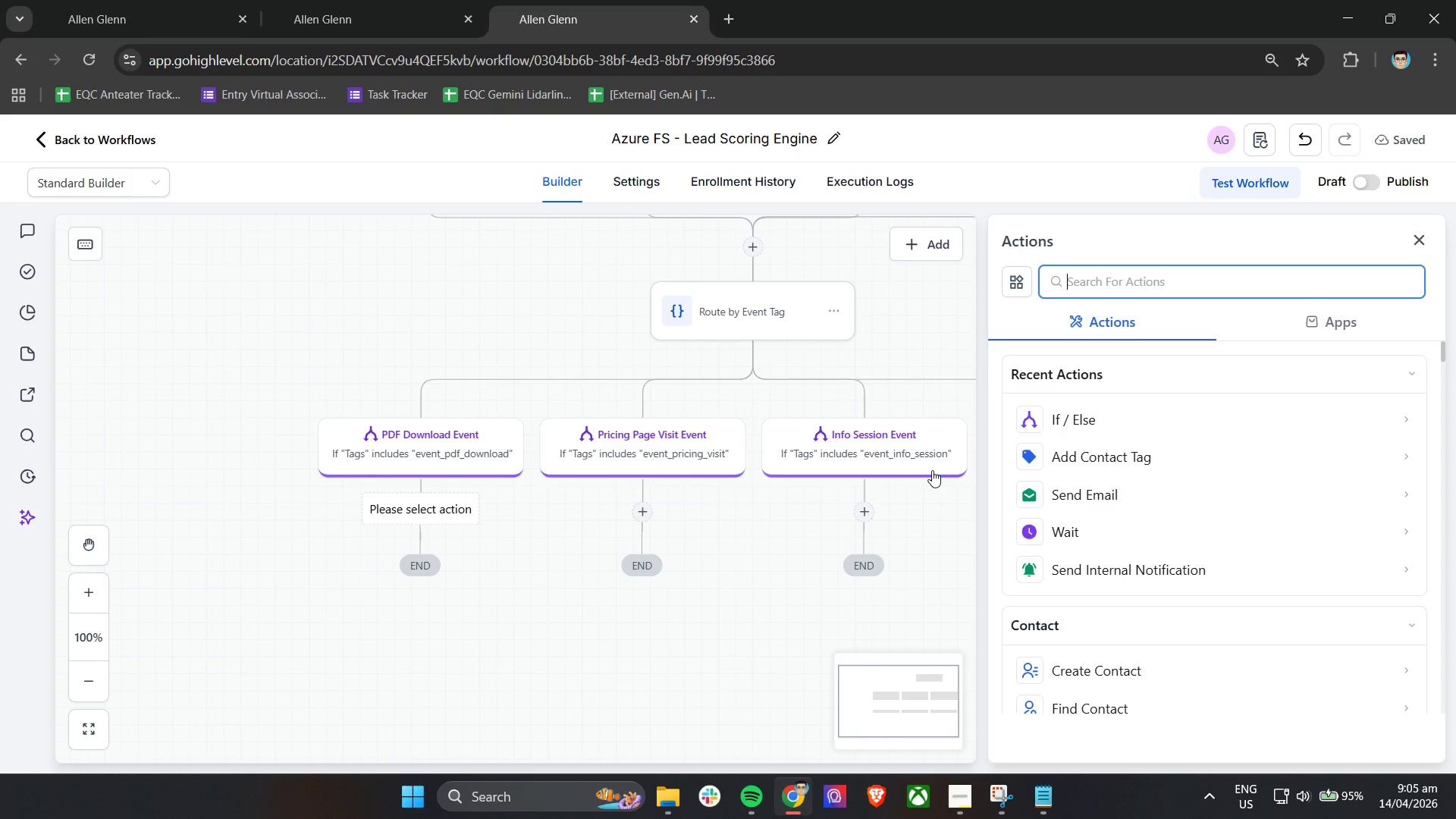 
type(upa)
 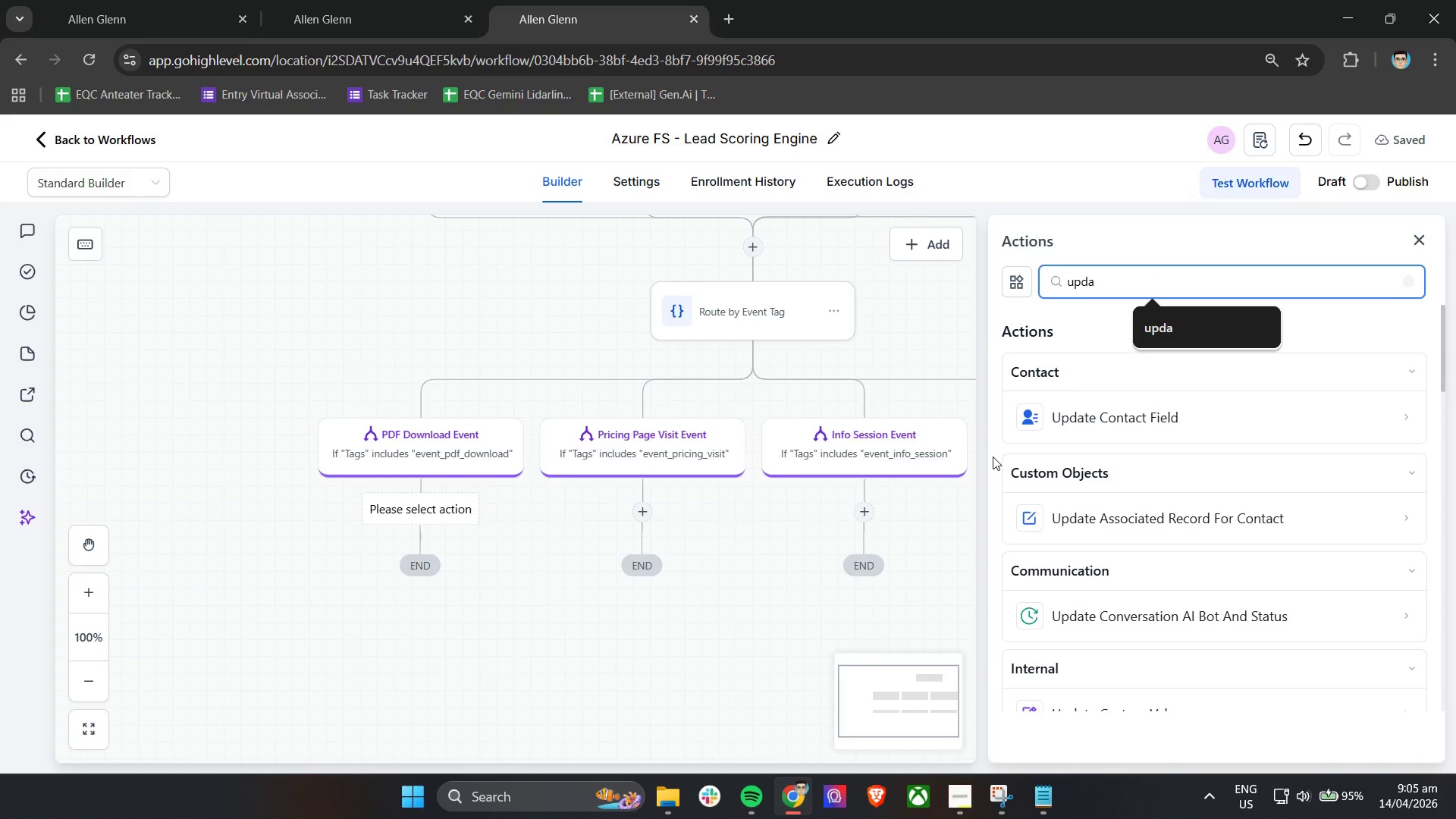 
hold_key(key=D, duration=0.31)
 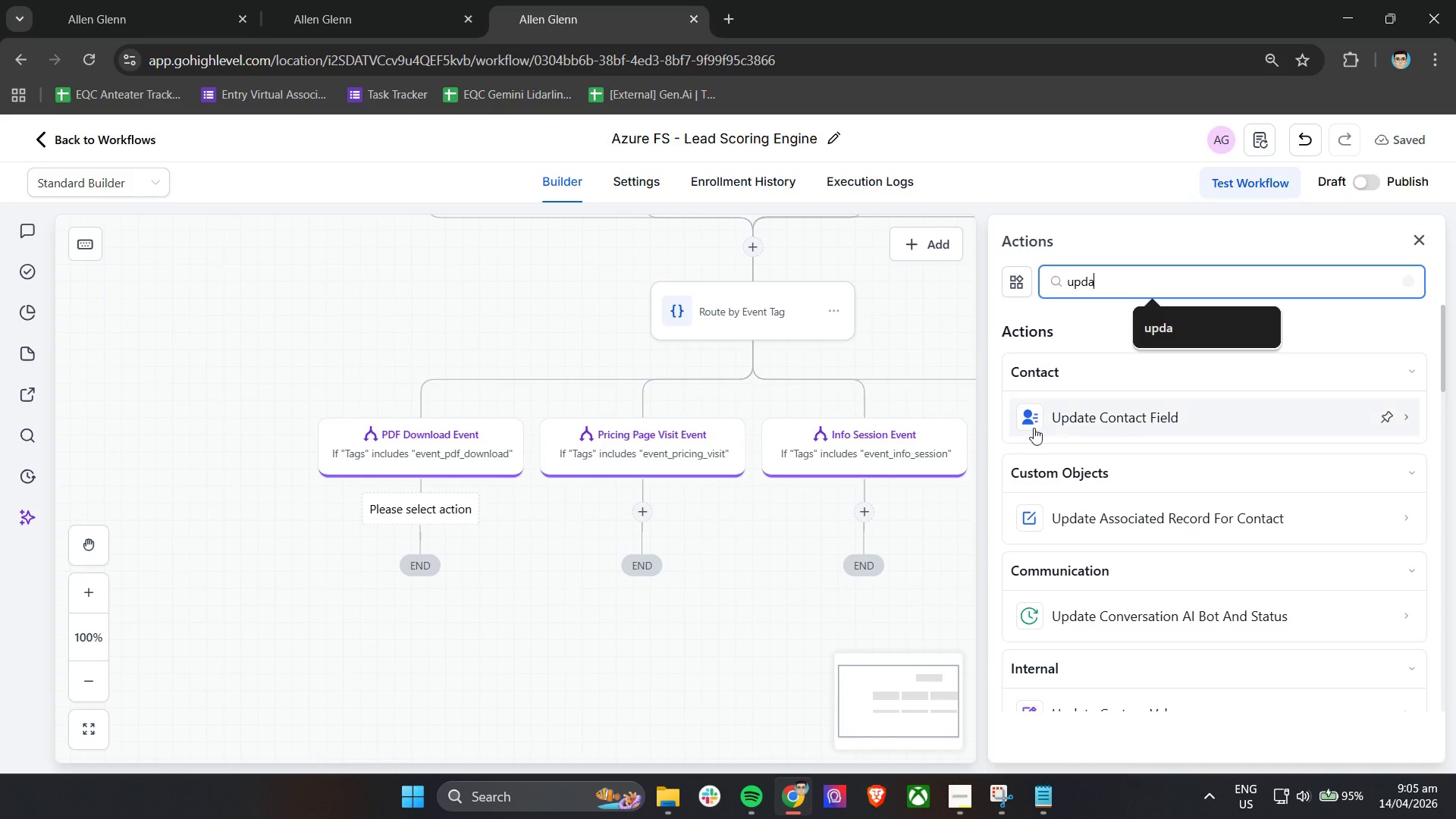 
left_click([1103, 419])
 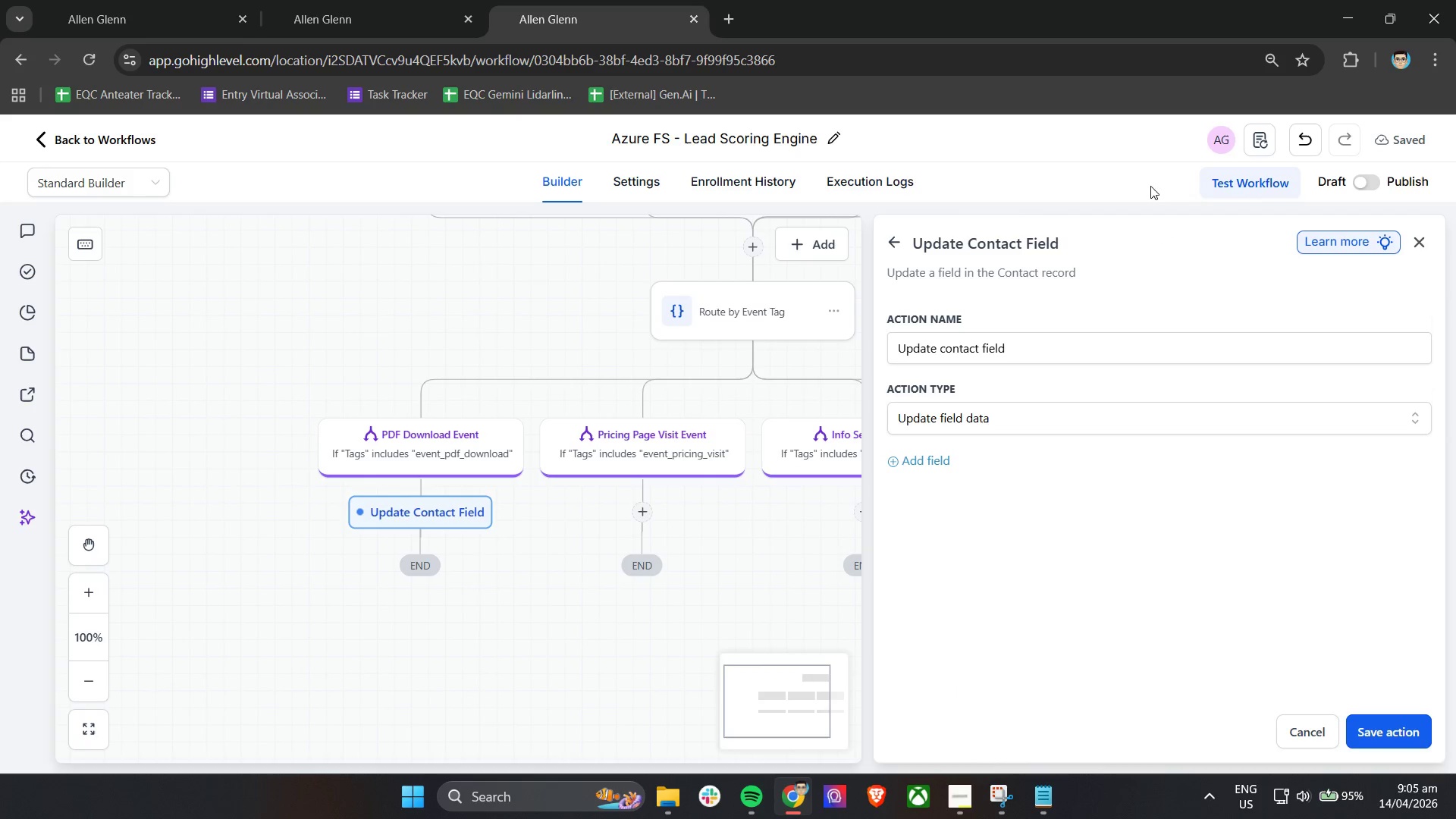 
wait(5.41)
 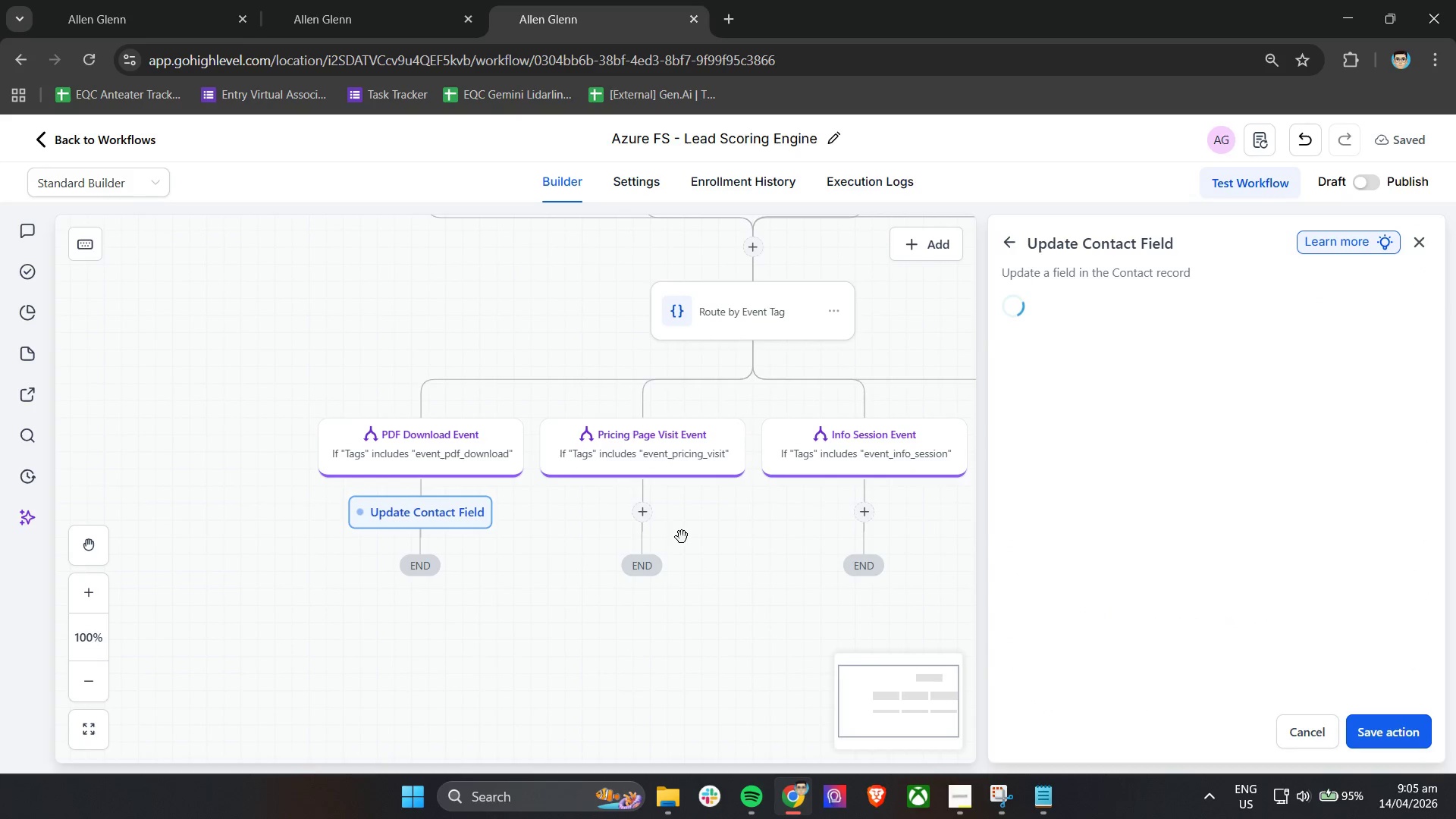 
left_click([994, 407])
 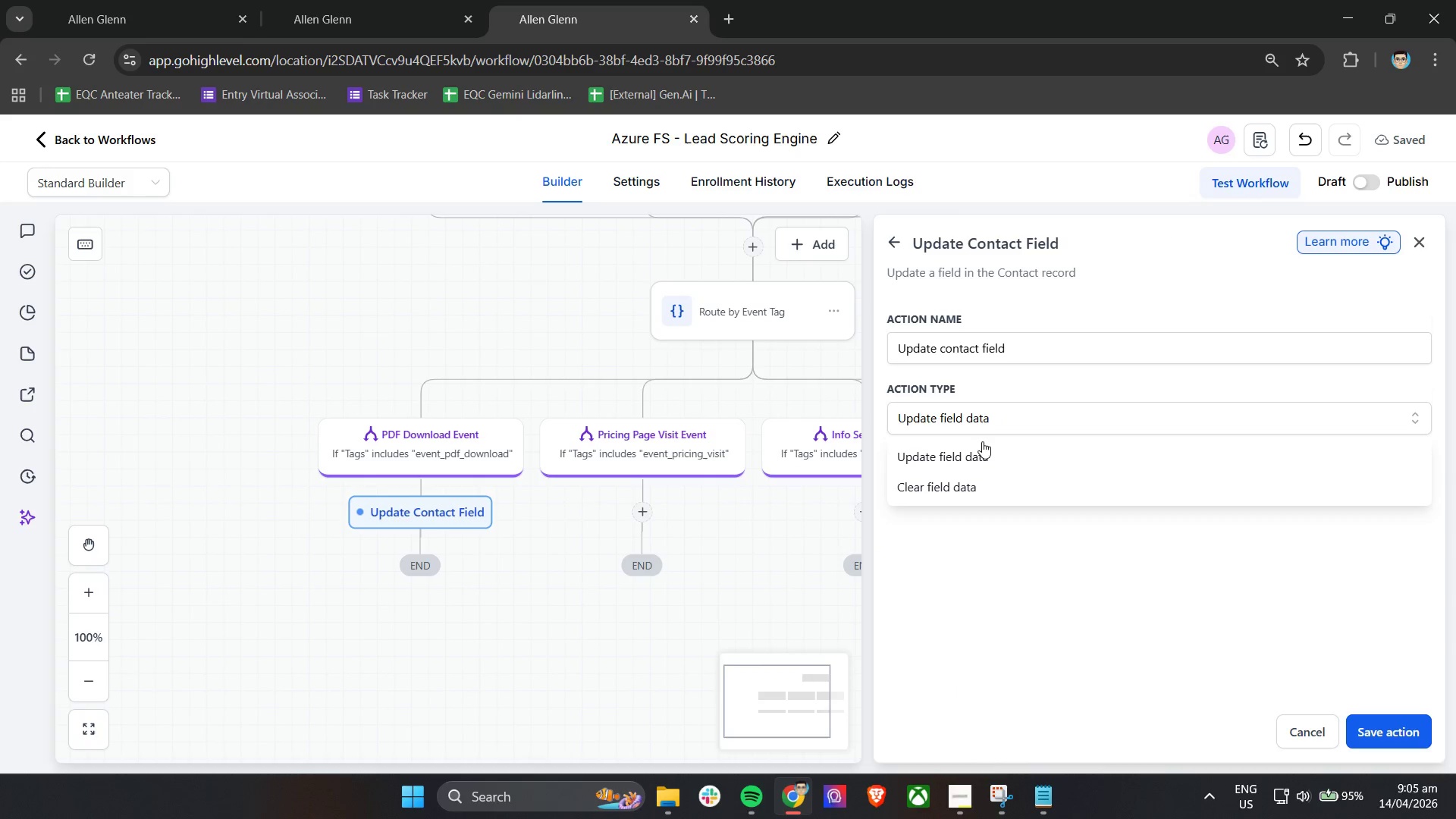 
left_click([978, 454])
 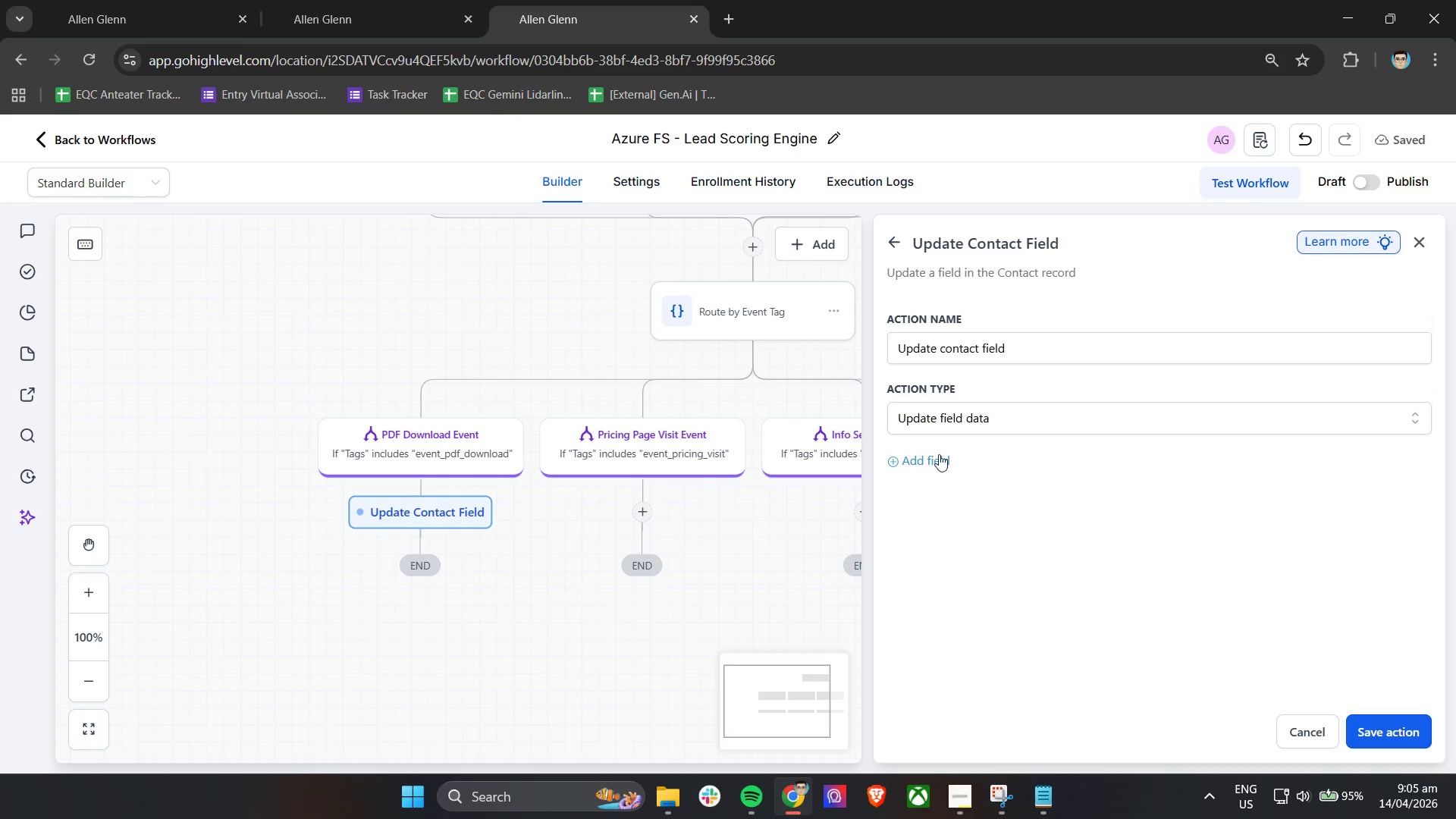 
left_click([934, 456])
 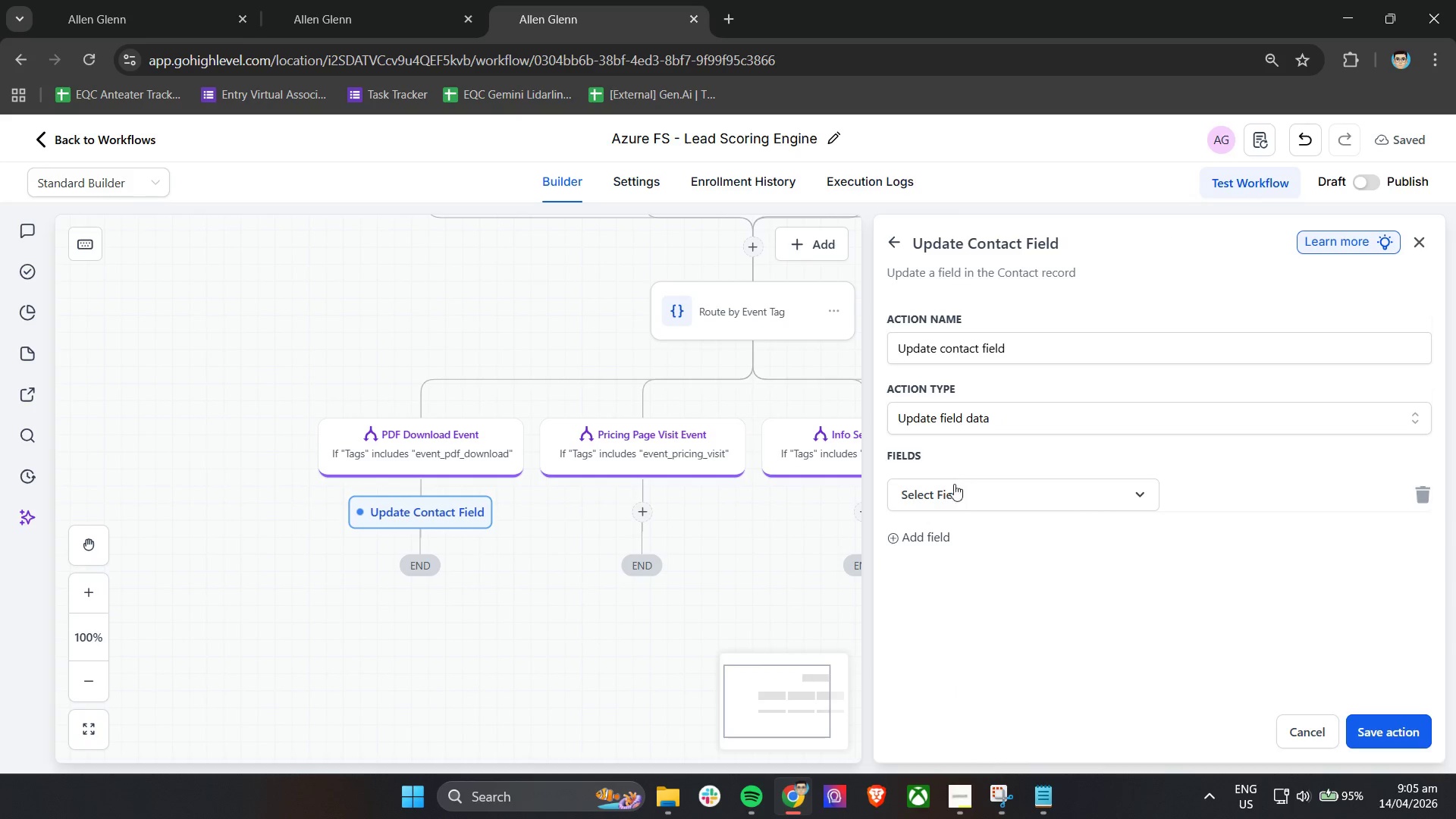 
left_click([956, 491])
 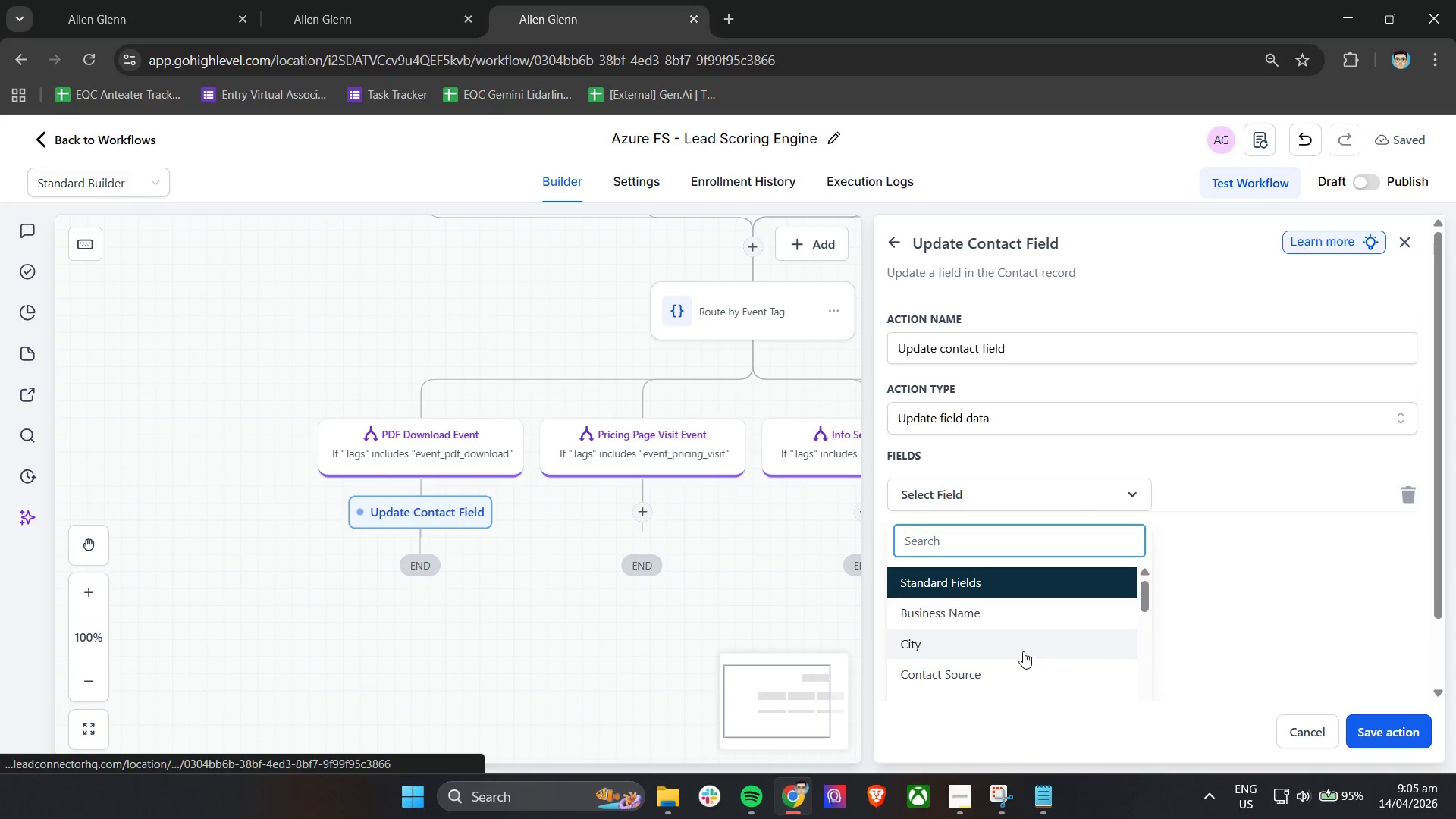 
scroll: coordinate [1017, 639], scroll_direction: down, amount: 5.0
 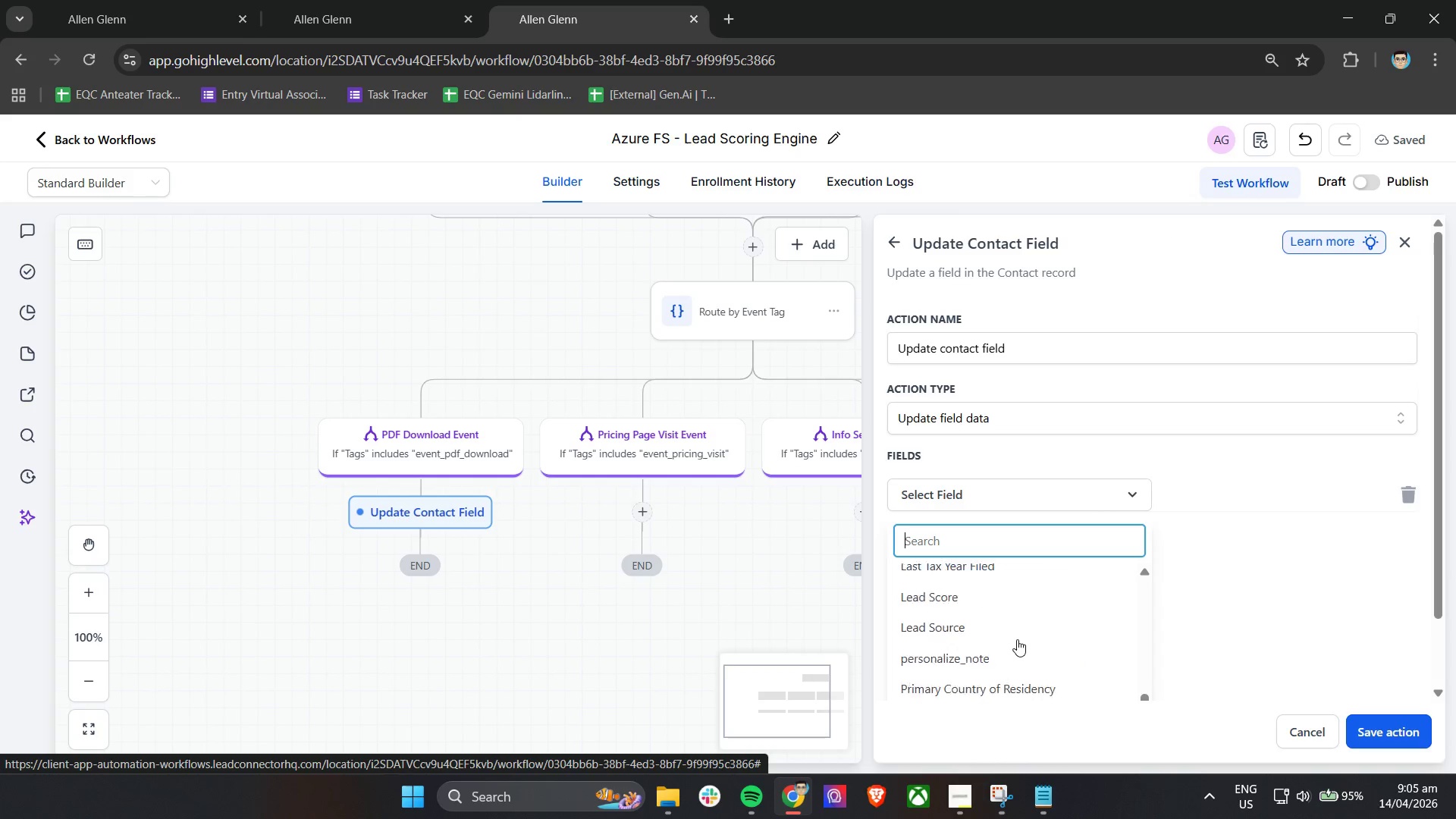 
scroll: coordinate [977, 659], scroll_direction: up, amount: 3.0
 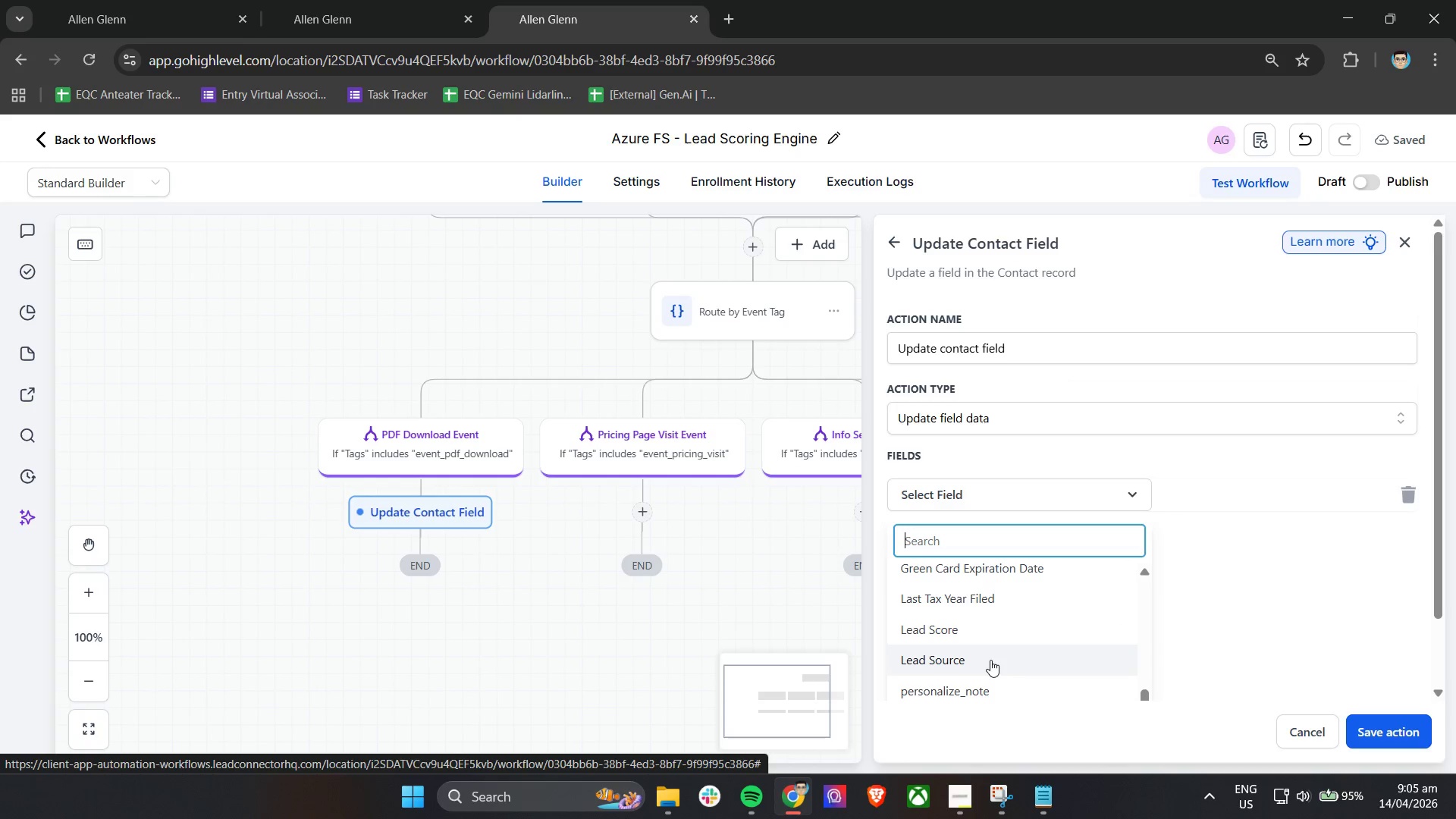 
left_click([990, 641])
 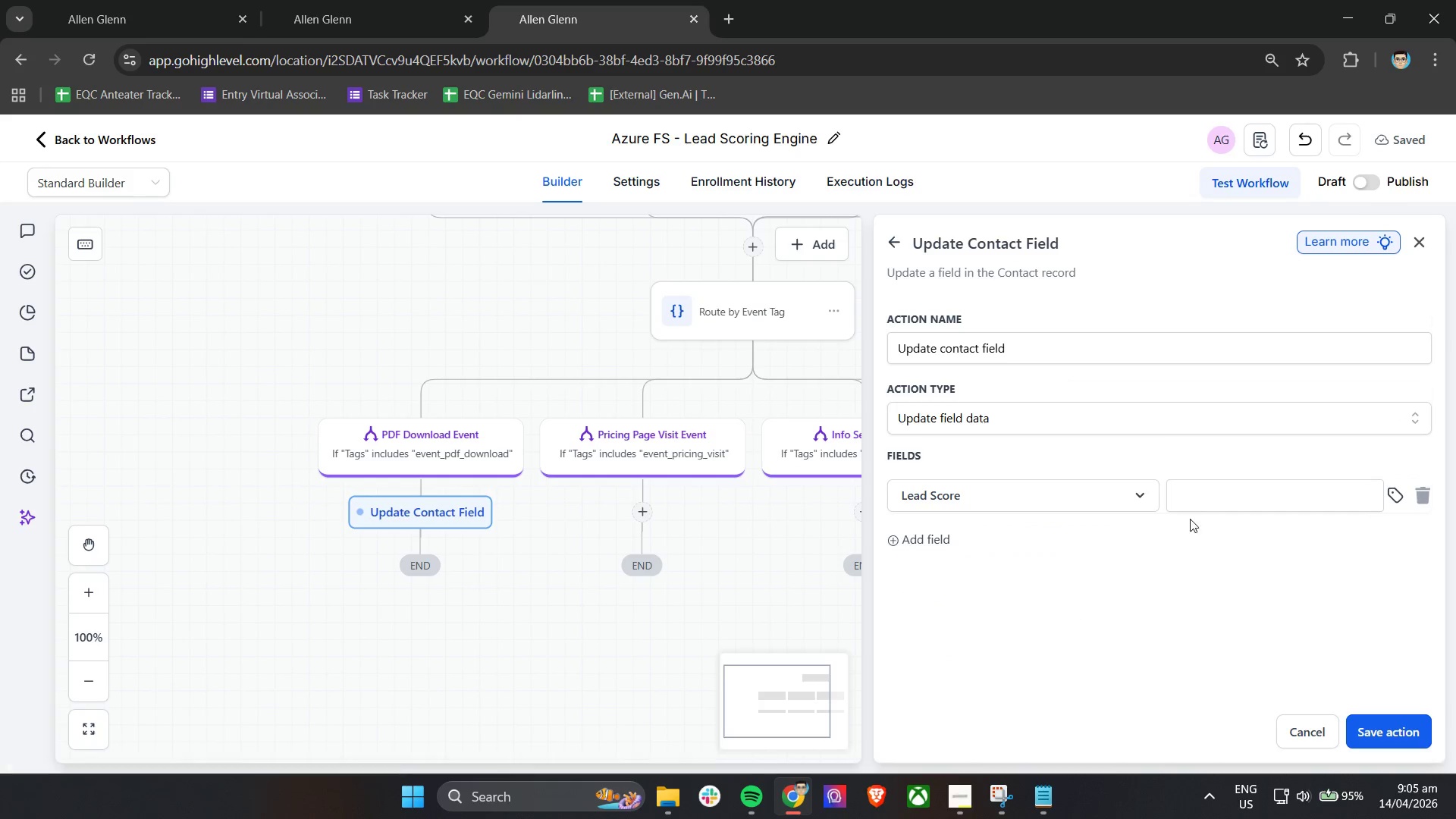 
left_click_drag(start_coordinate=[1197, 510], to_coordinate=[1200, 507])
 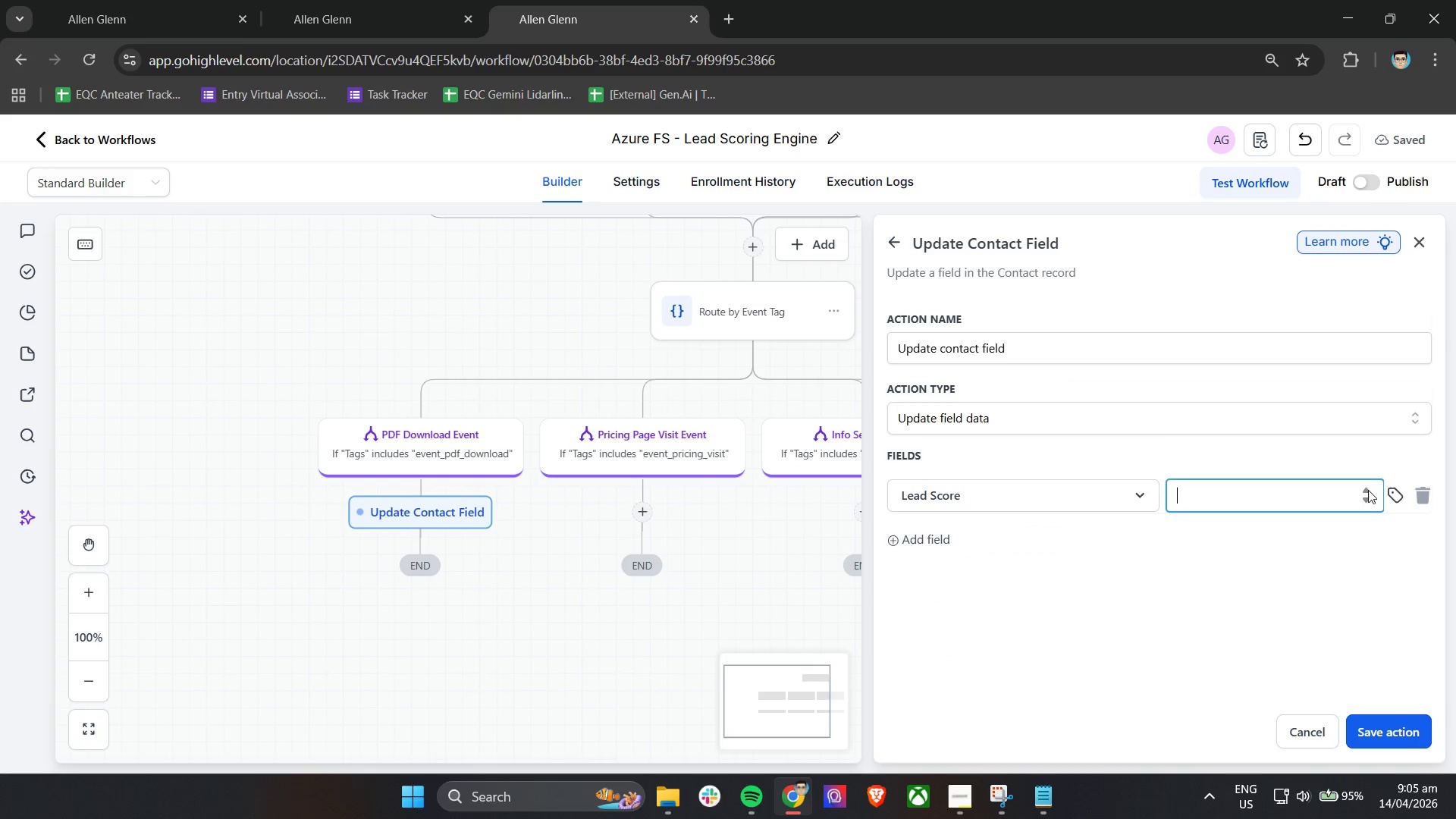 
double_click([1366, 498])
 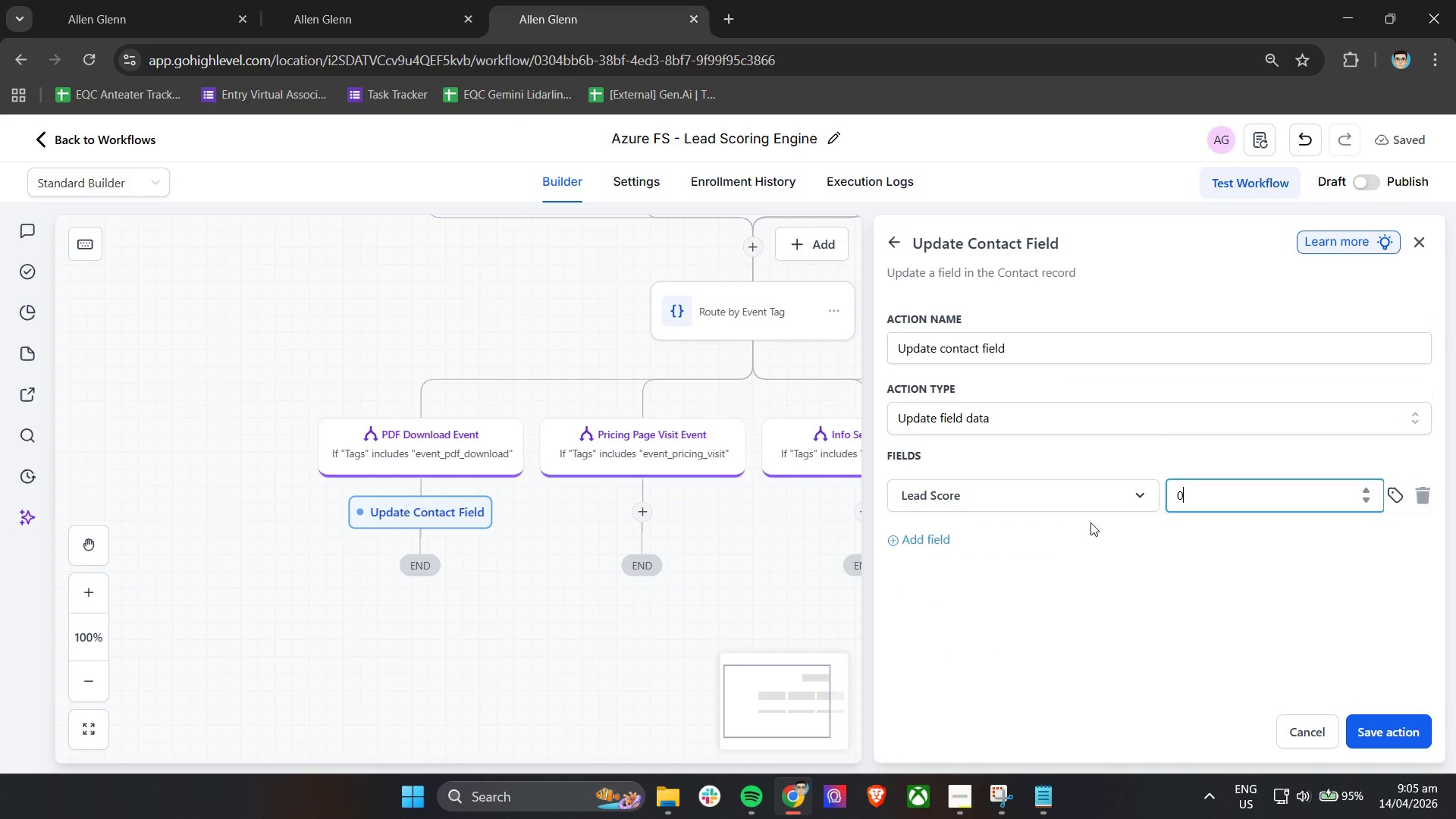 
wait(5.69)
 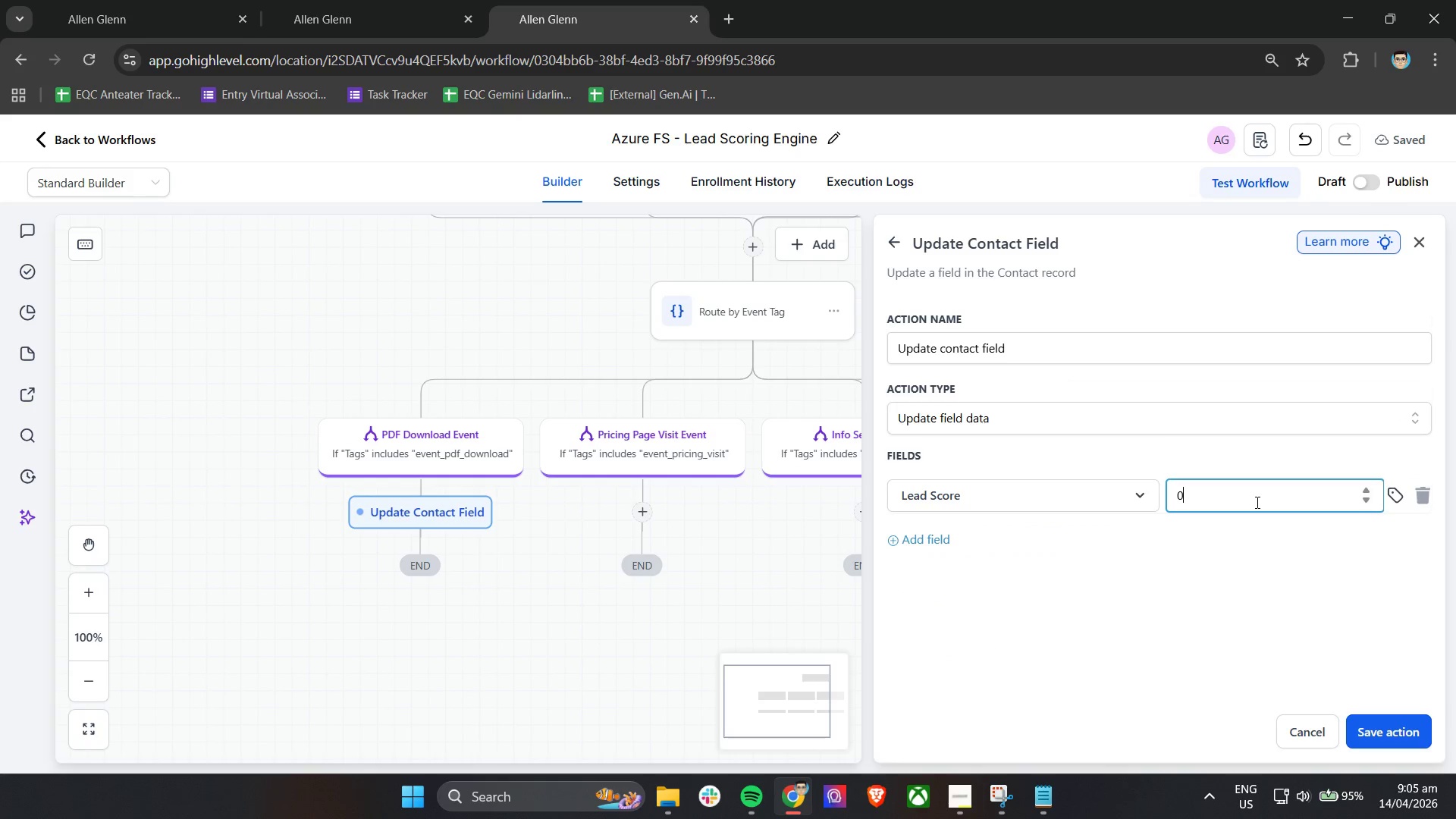 
left_click_drag(start_coordinate=[1213, 493], to_coordinate=[1160, 493])
 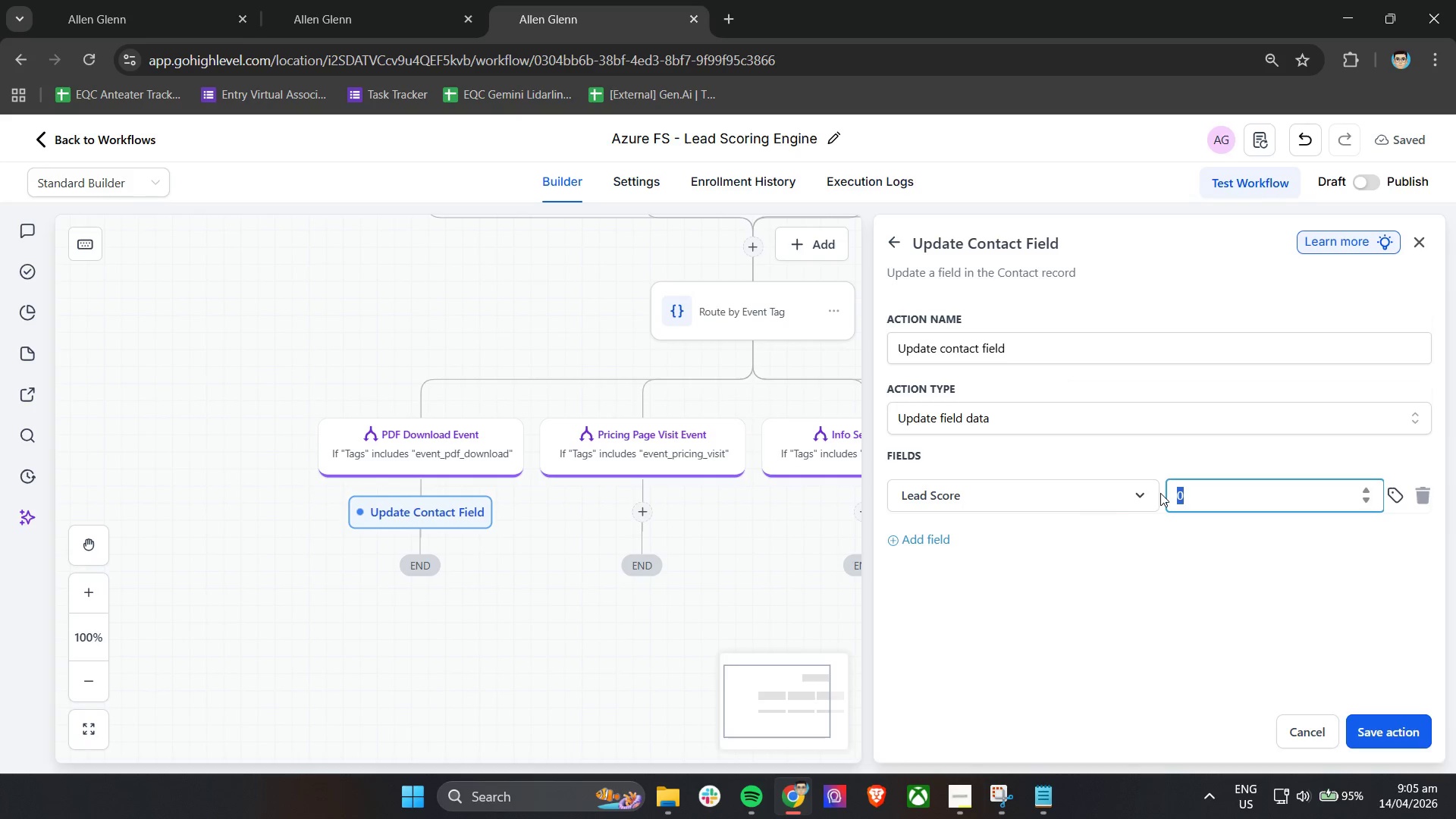 
type(15)
 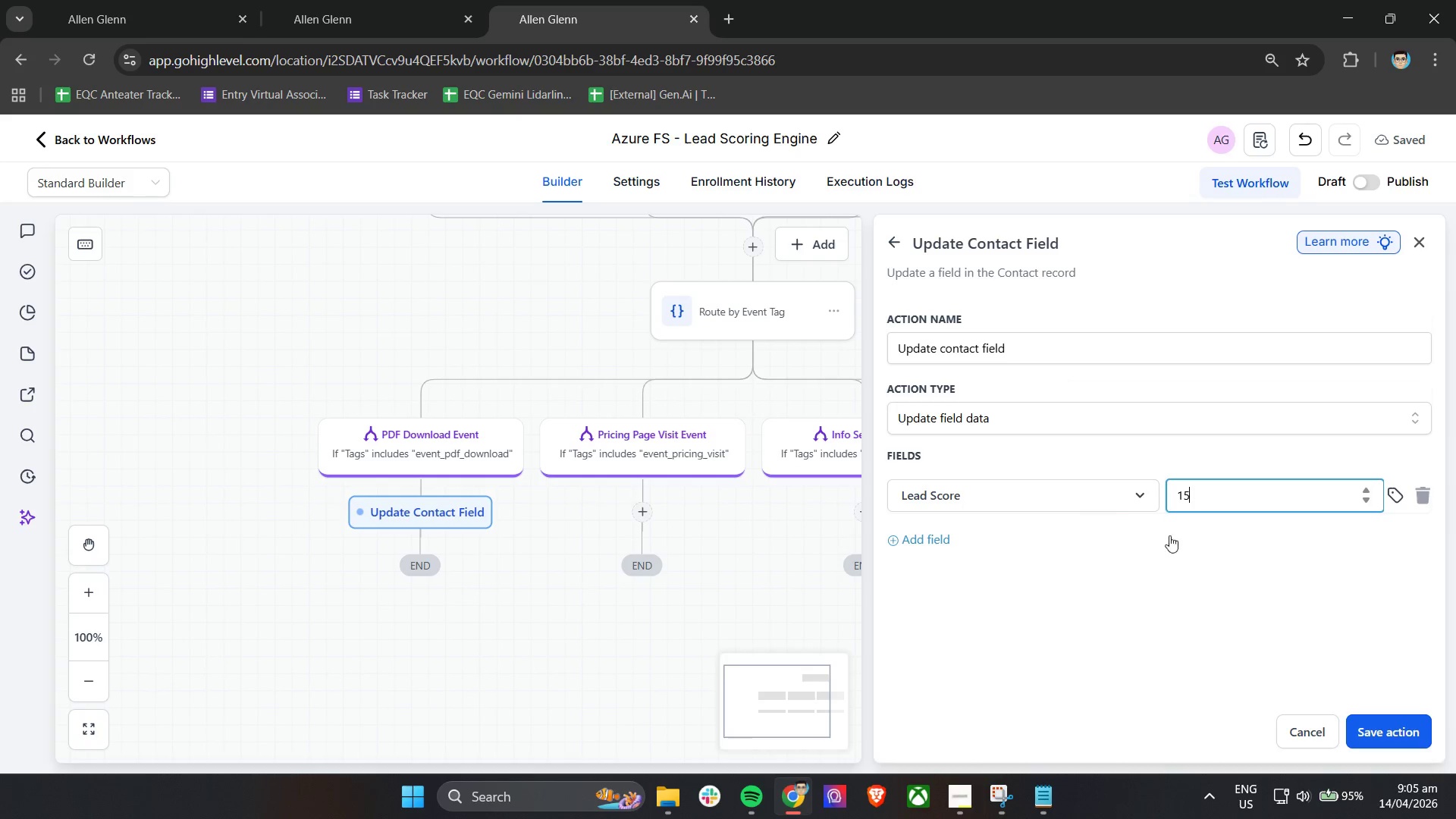 
left_click_drag(start_coordinate=[1171, 544], to_coordinate=[1181, 551])
 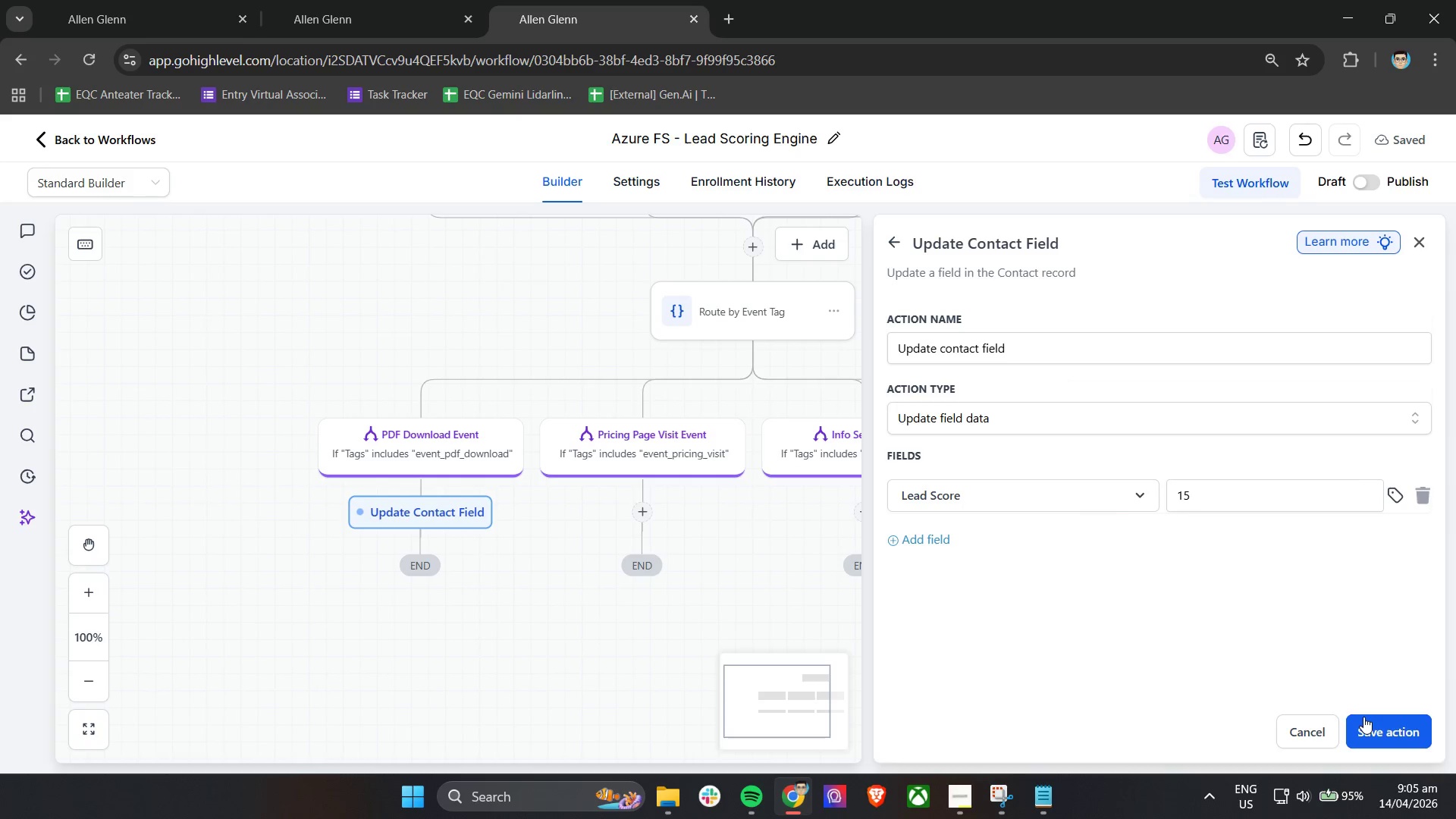 
wait(7.8)
 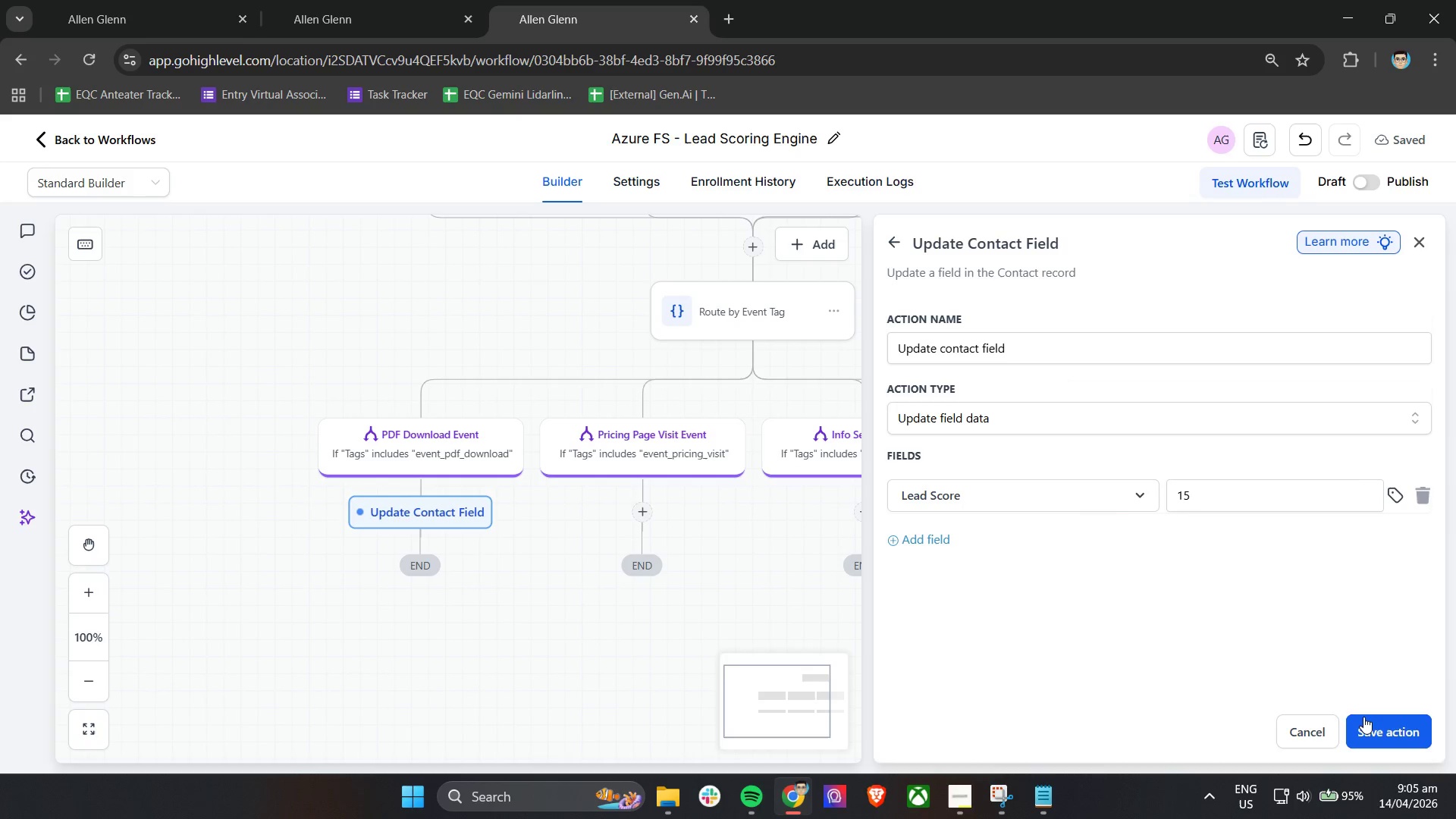 
left_click([1371, 725])
 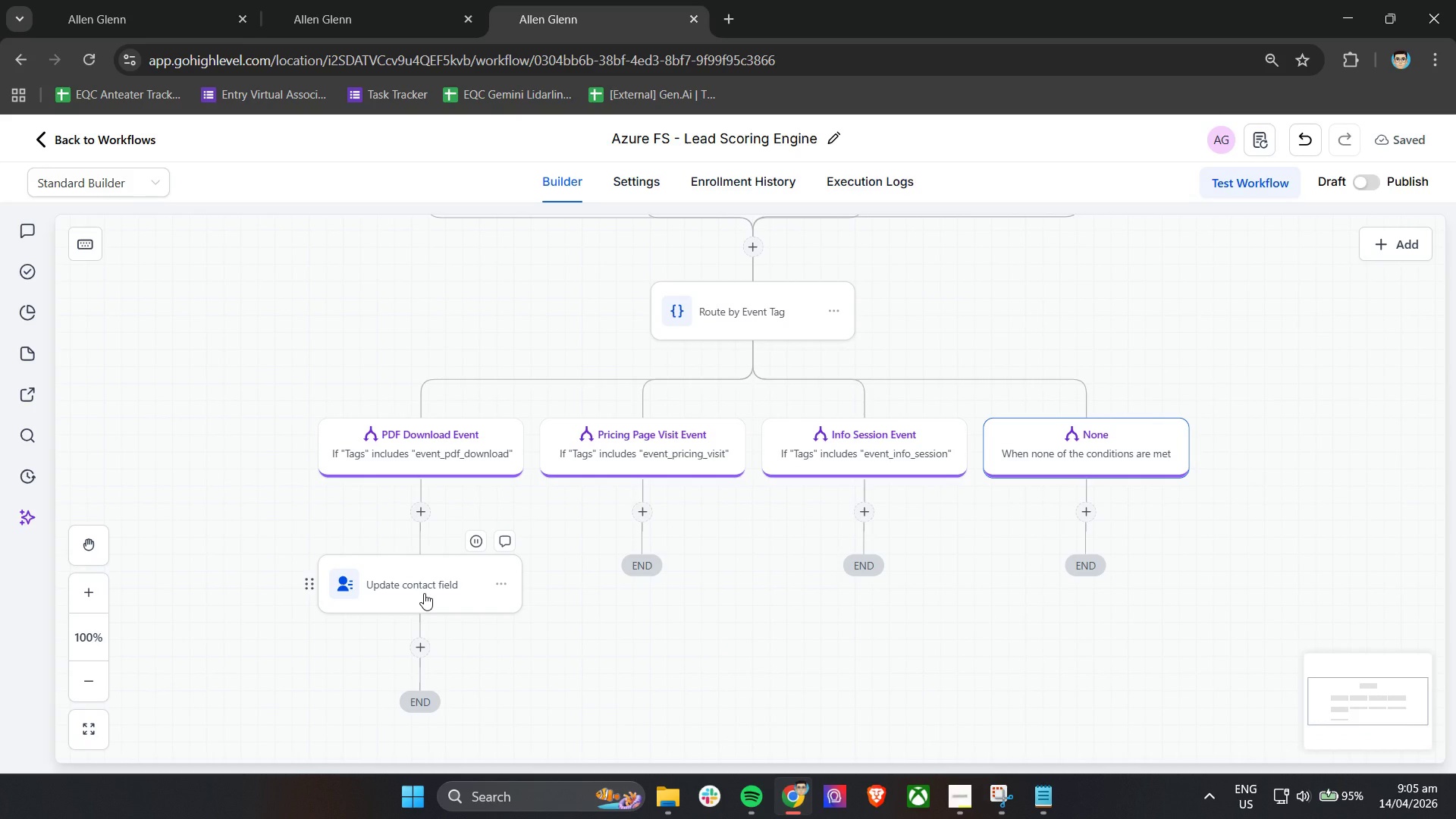 
wait(9.81)
 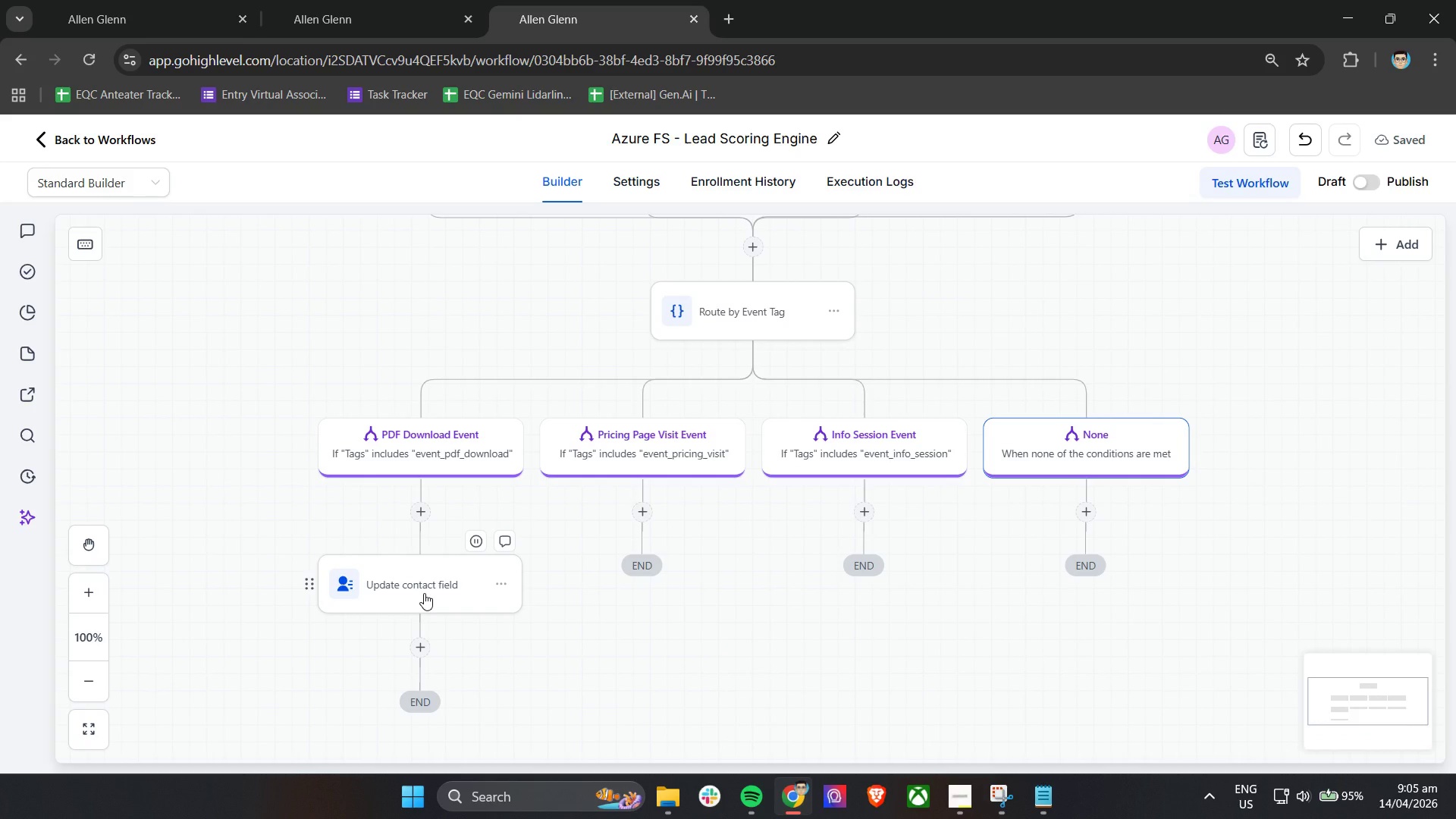 
scroll: coordinate [642, 510], scroll_direction: down, amount: 1.0
 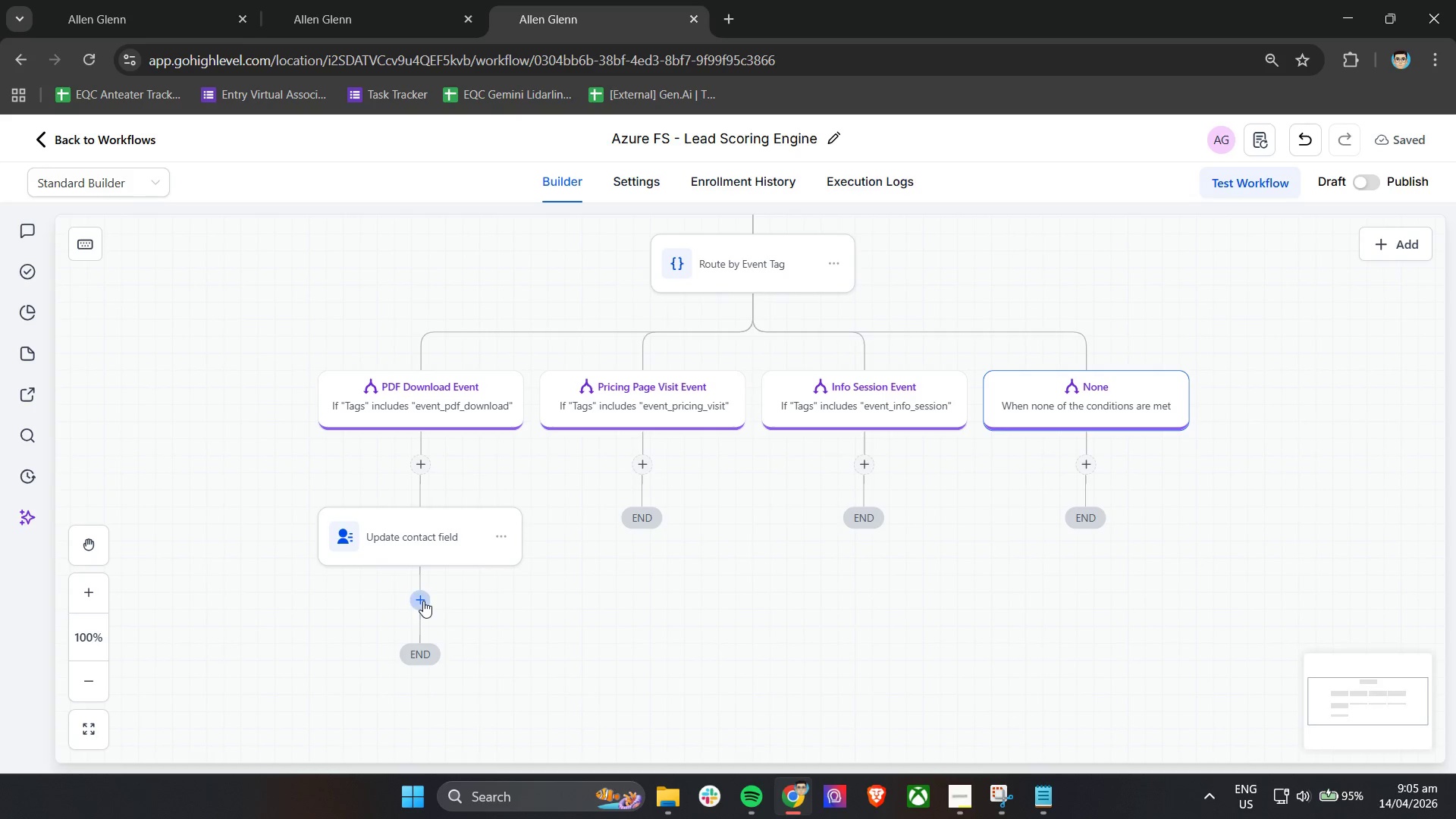 
left_click([423, 601])
 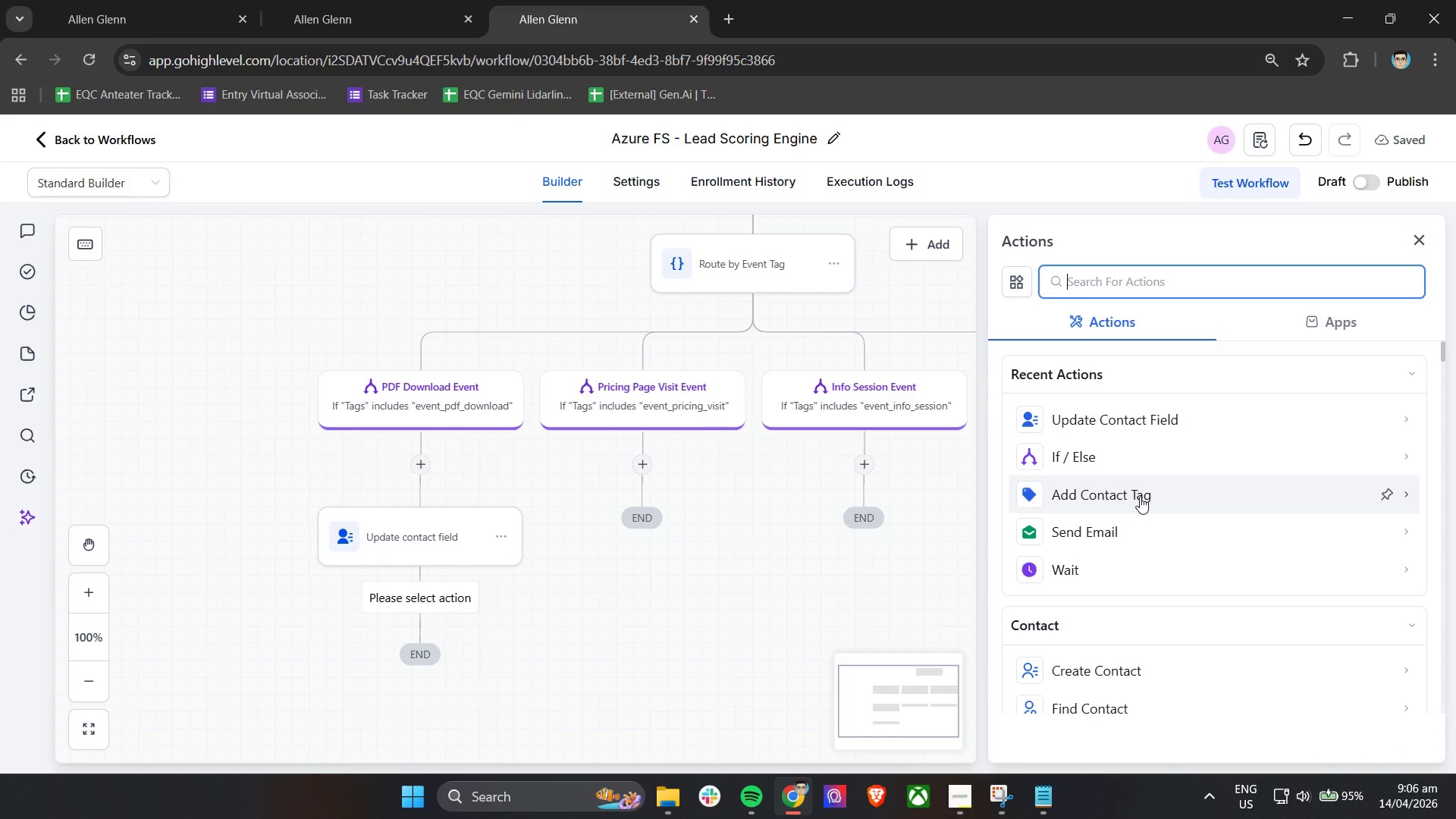 
wait(6.31)
 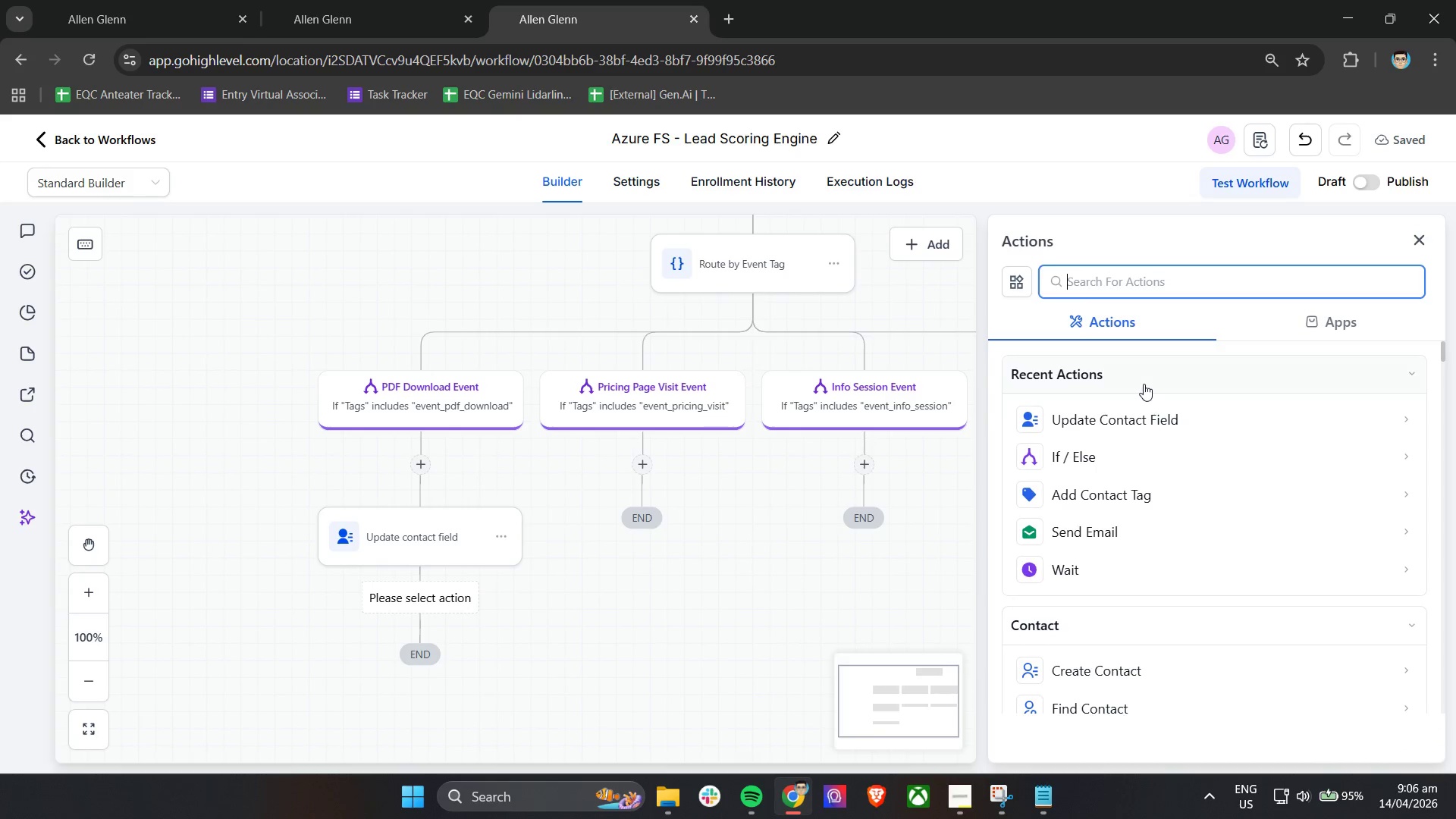 
type(re)
 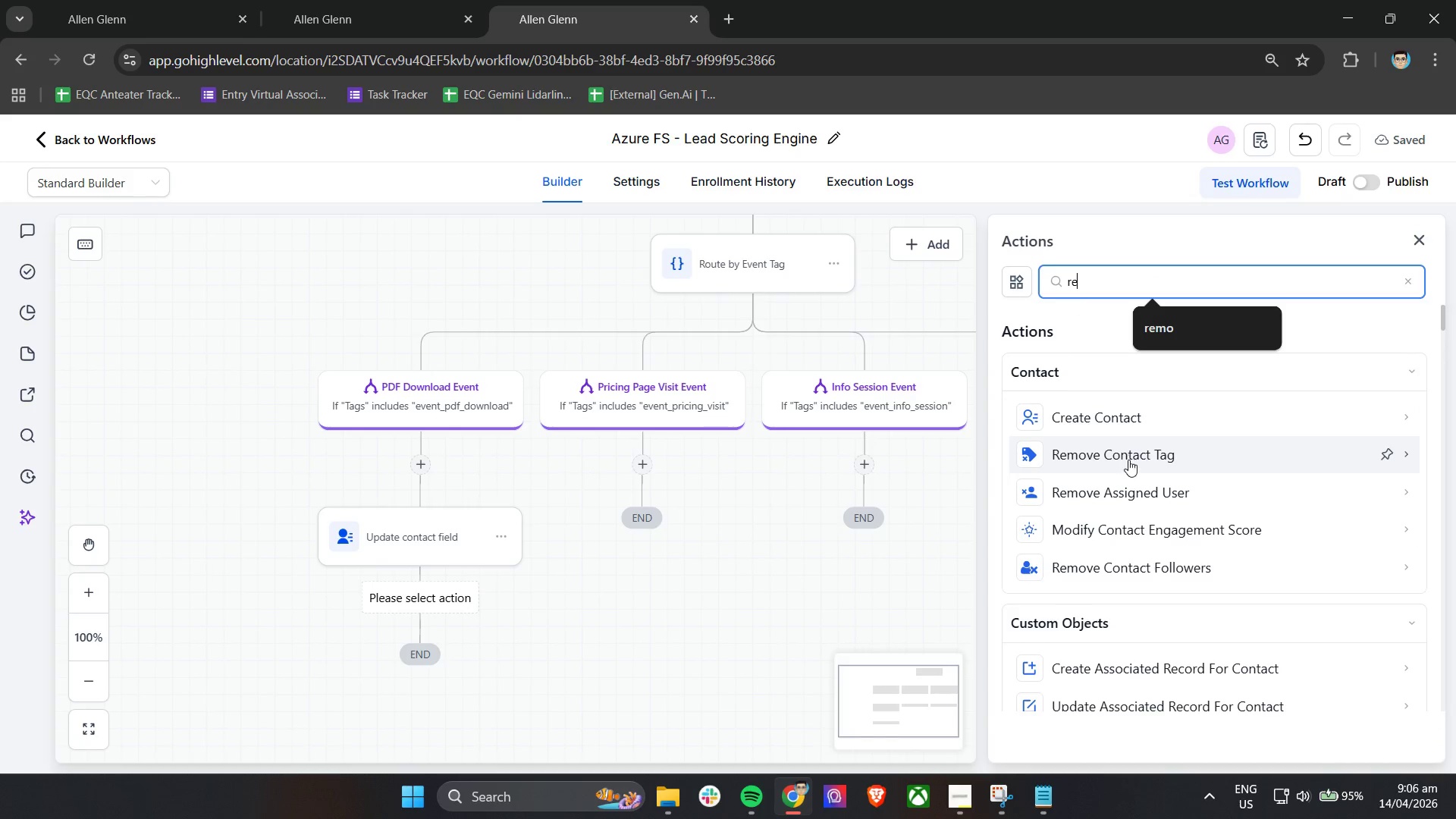 
left_click([1130, 463])
 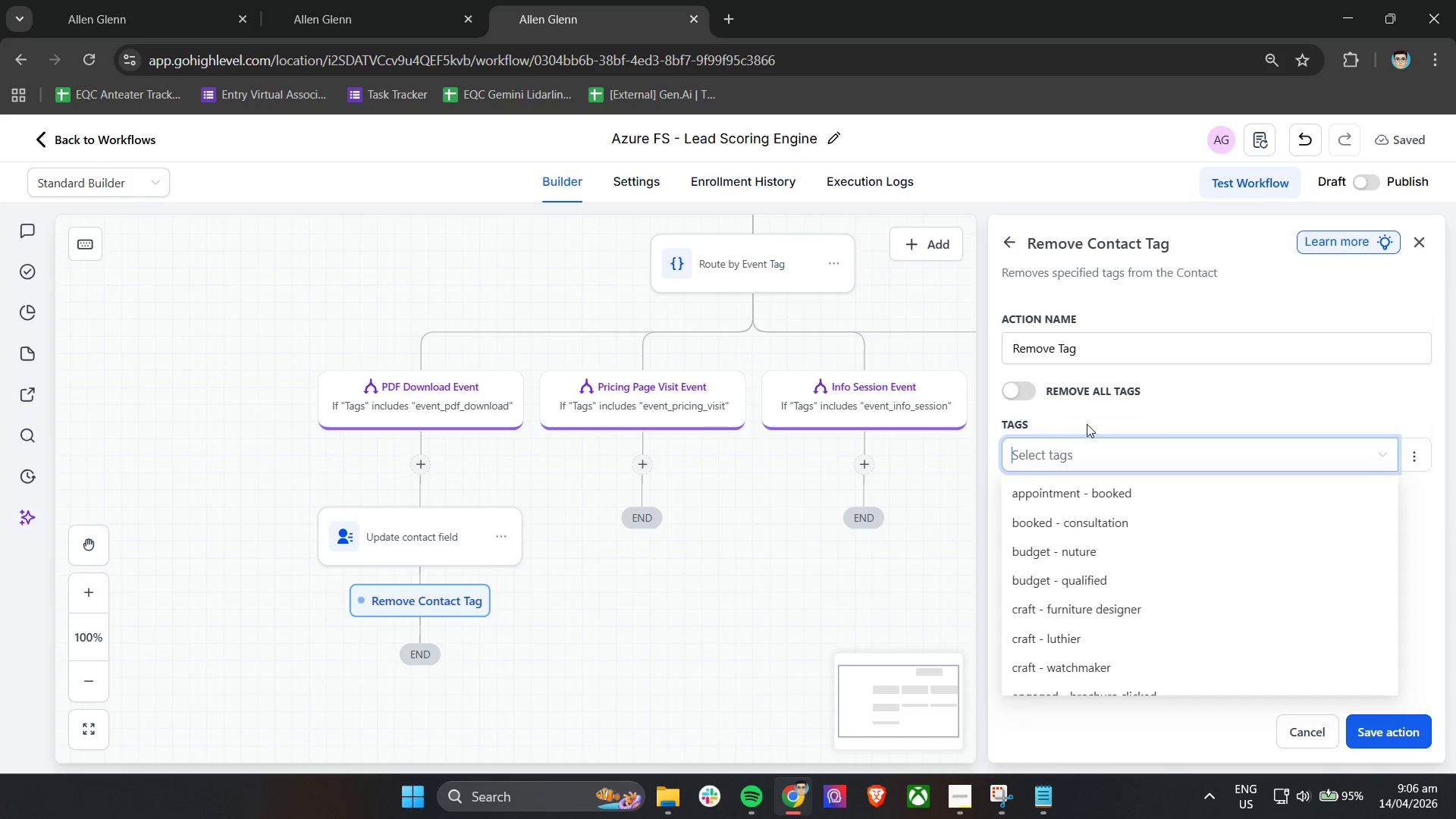 
type(eve)
 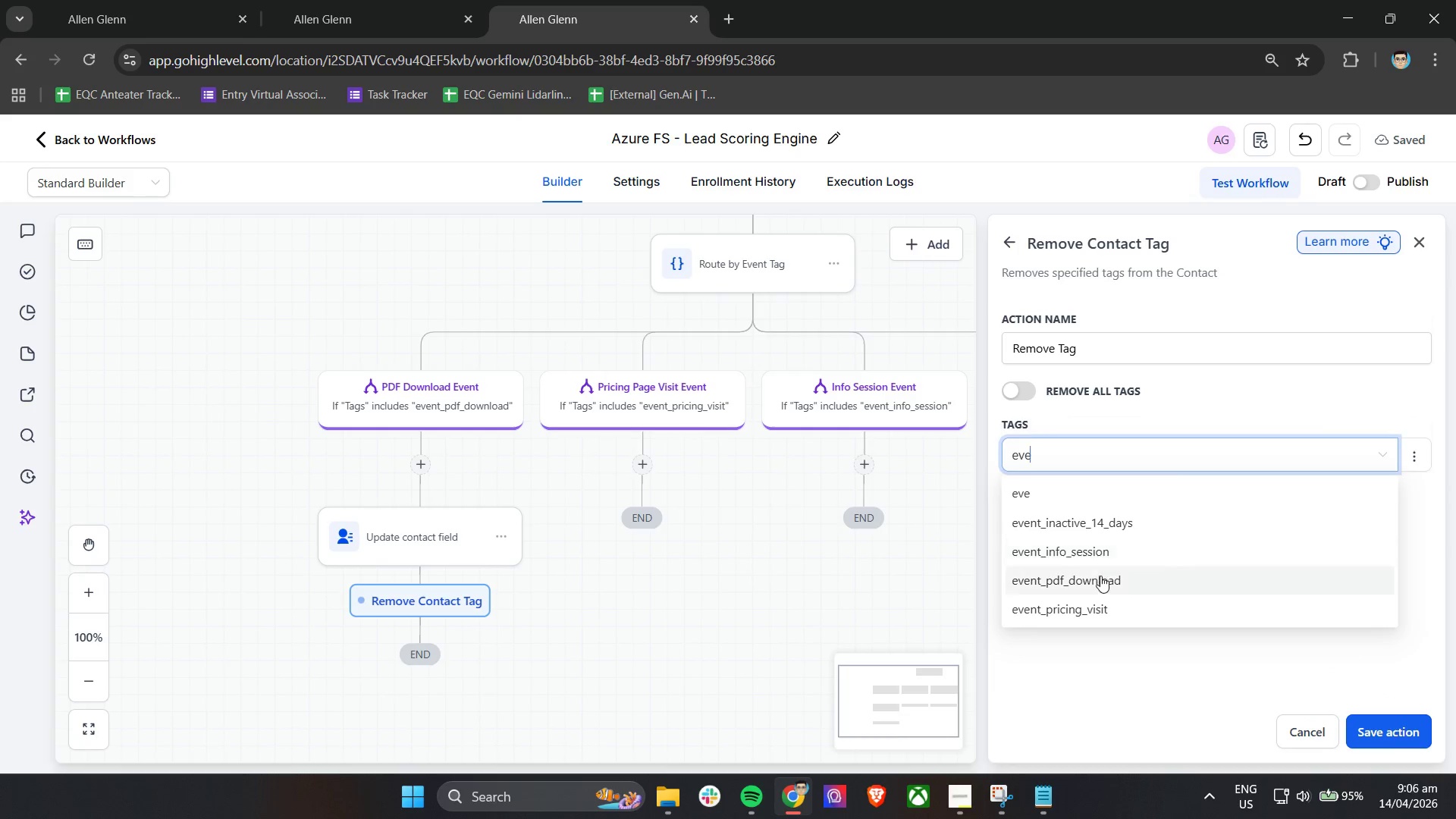 
left_click([1100, 576])
 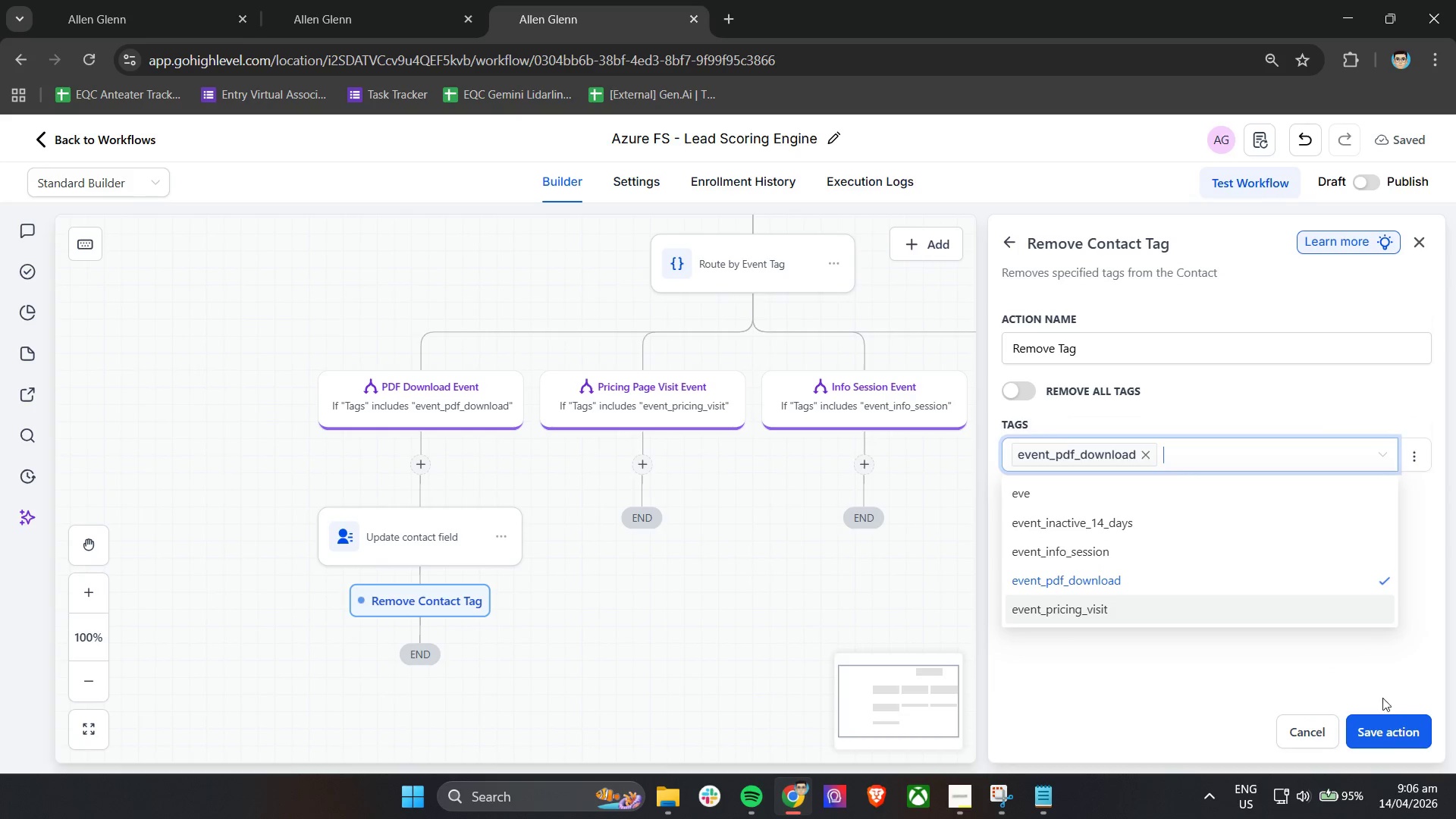 
left_click([1392, 726])
 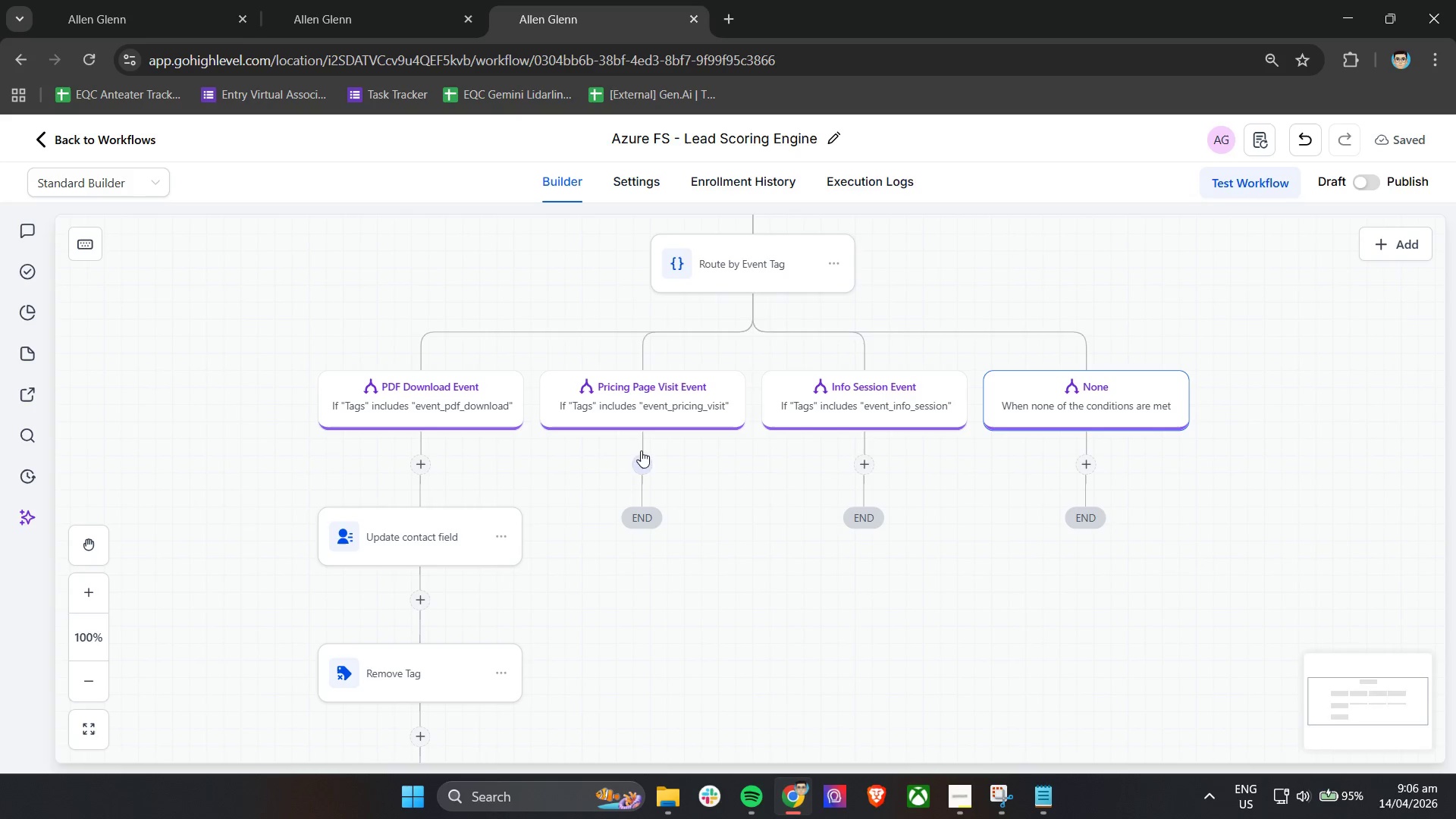 
left_click([642, 468])
 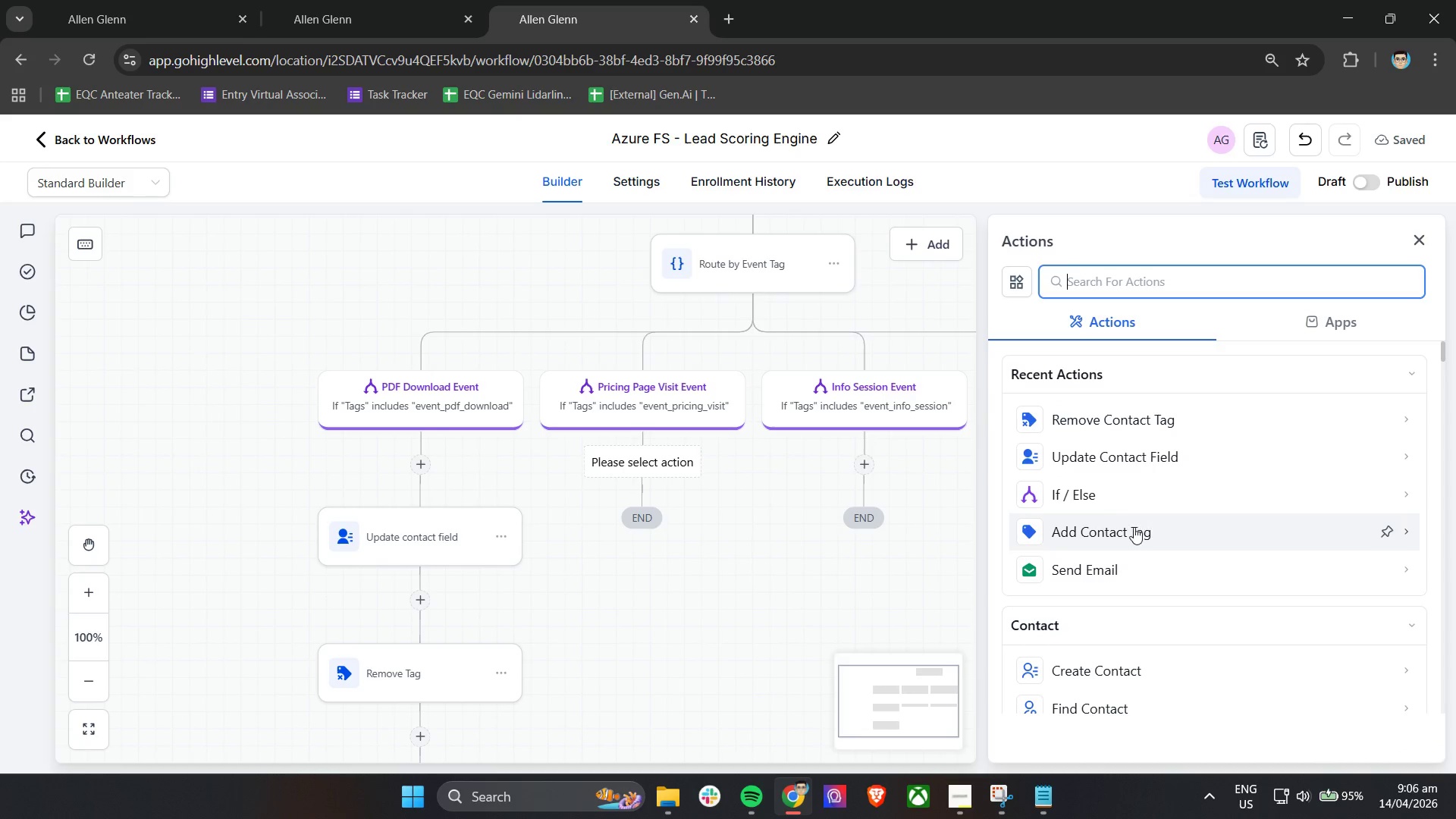 
left_click([1132, 464])
 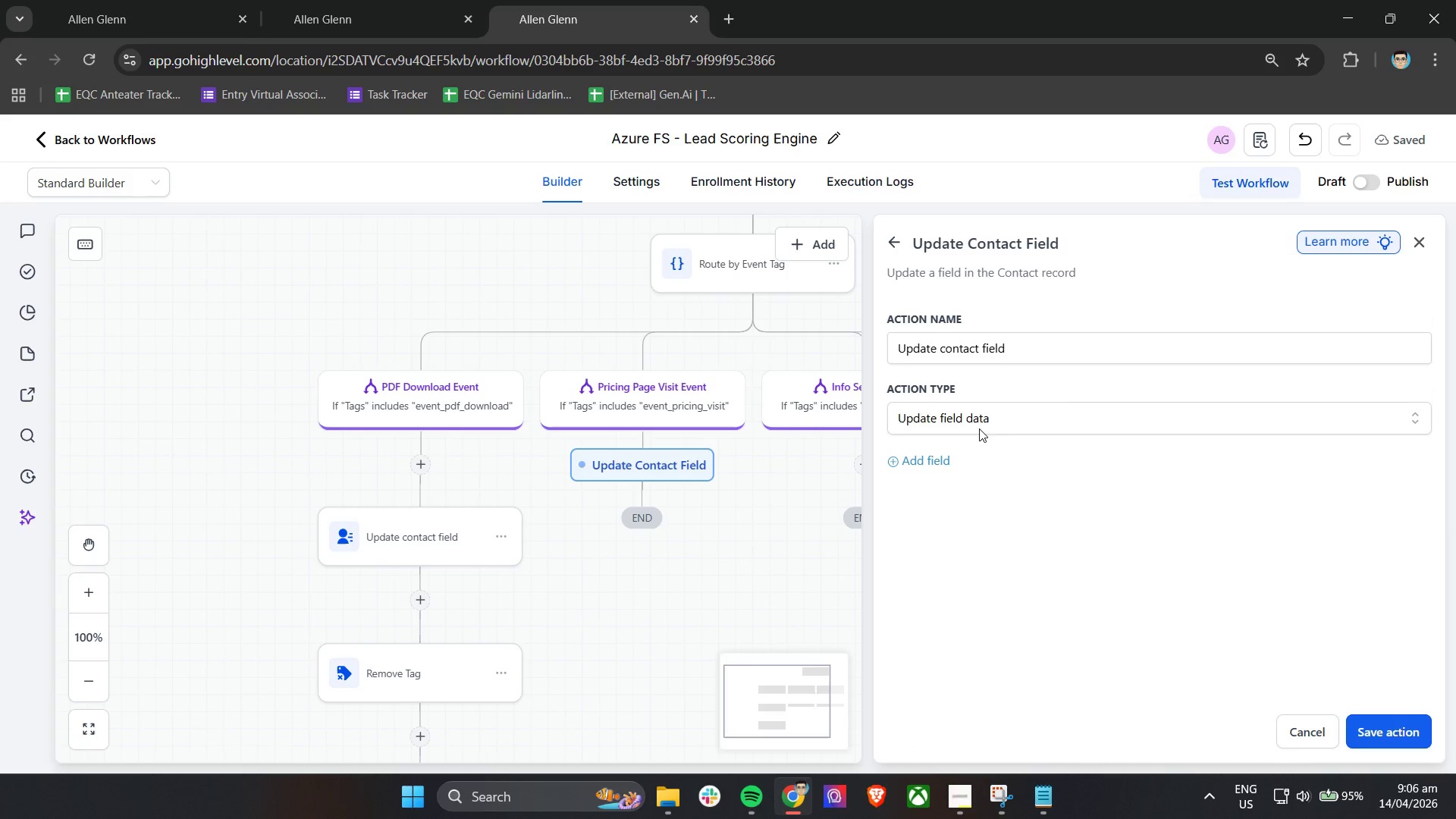 
left_click([979, 428])
 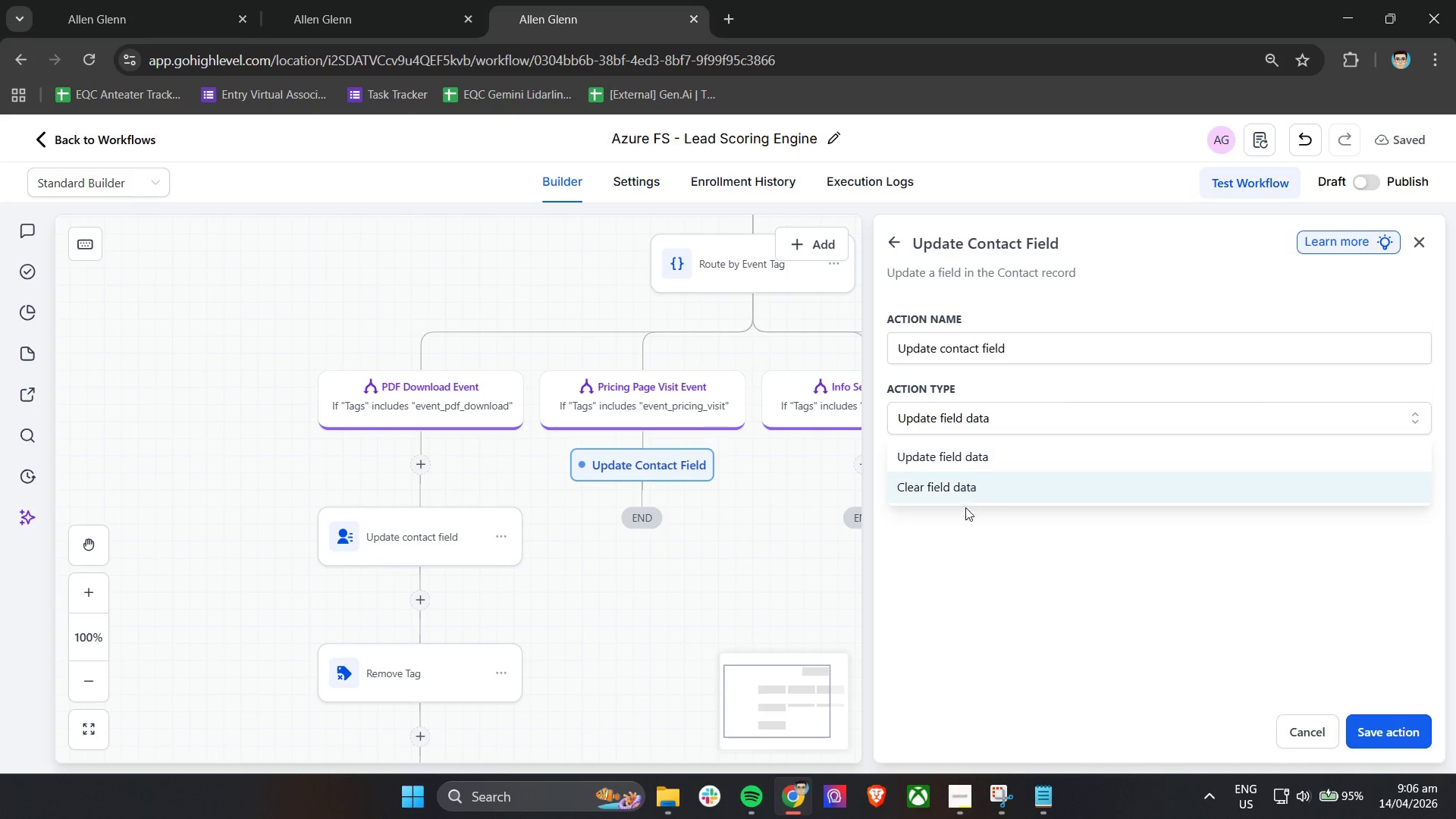 
left_click([976, 563])
 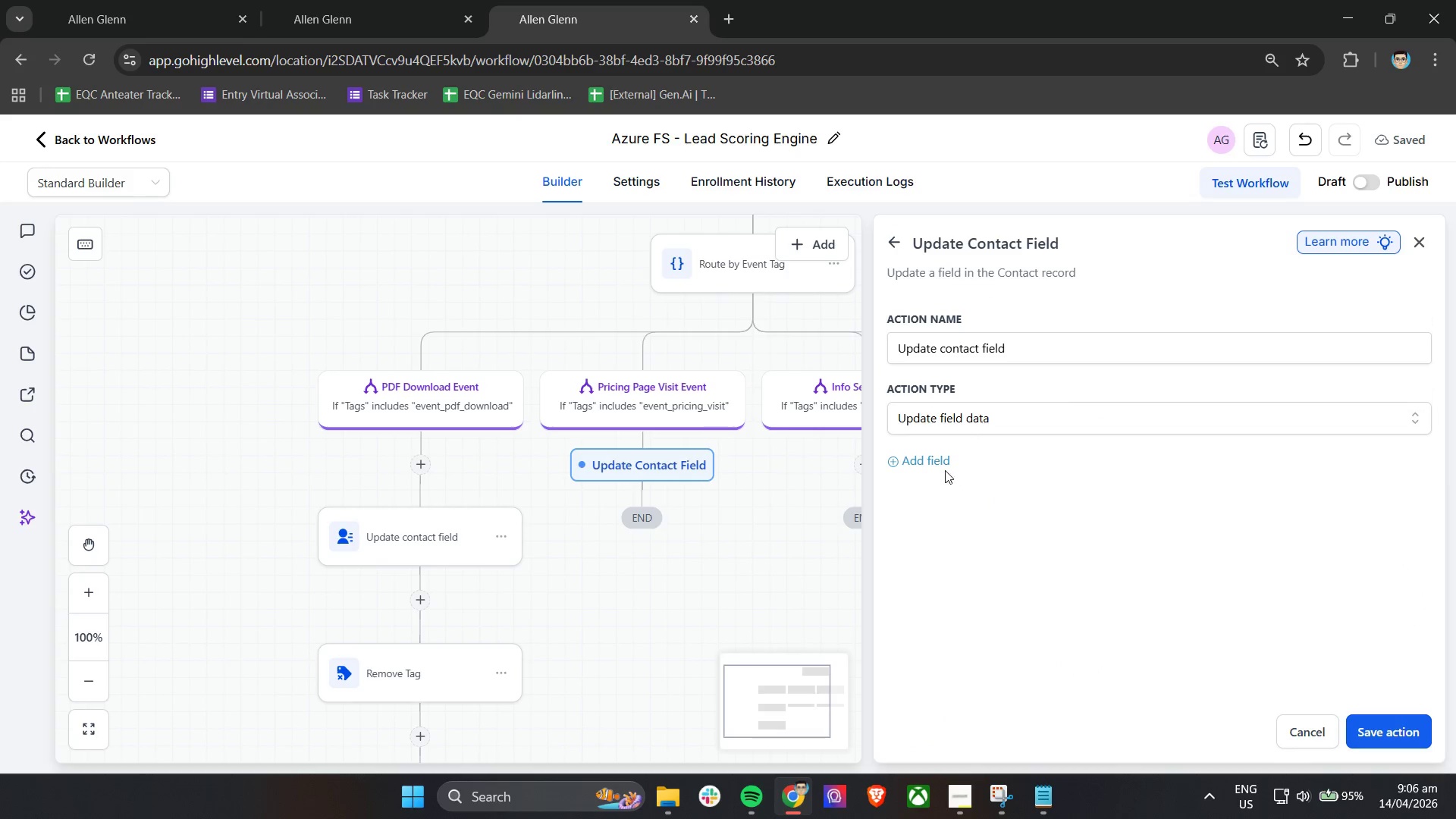 
left_click([935, 465])
 